 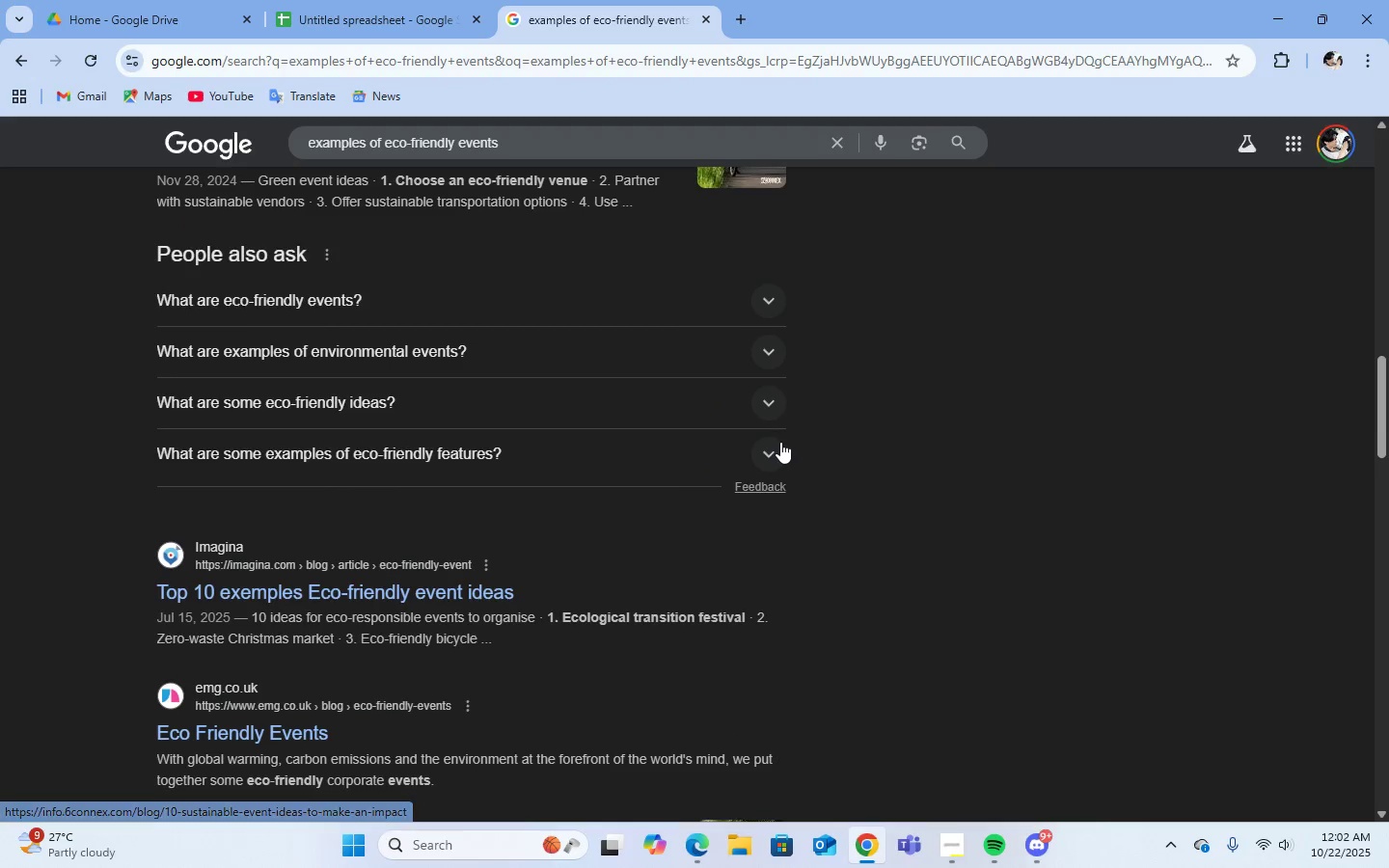 
scroll: coordinate [982, 498], scroll_direction: up, amount: 15.0
 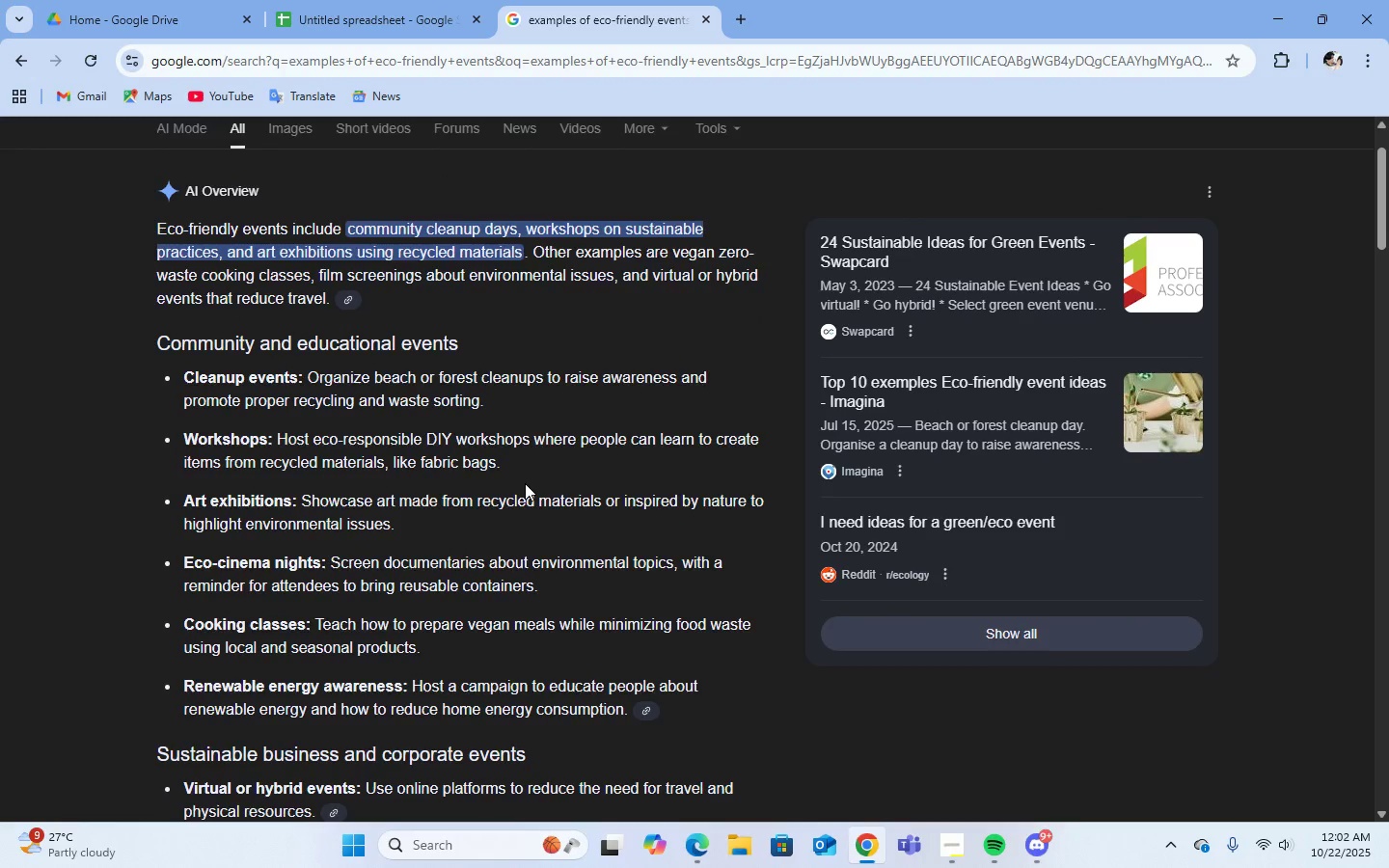 
scroll: coordinate [525, 483], scroll_direction: down, amount: 1.0
 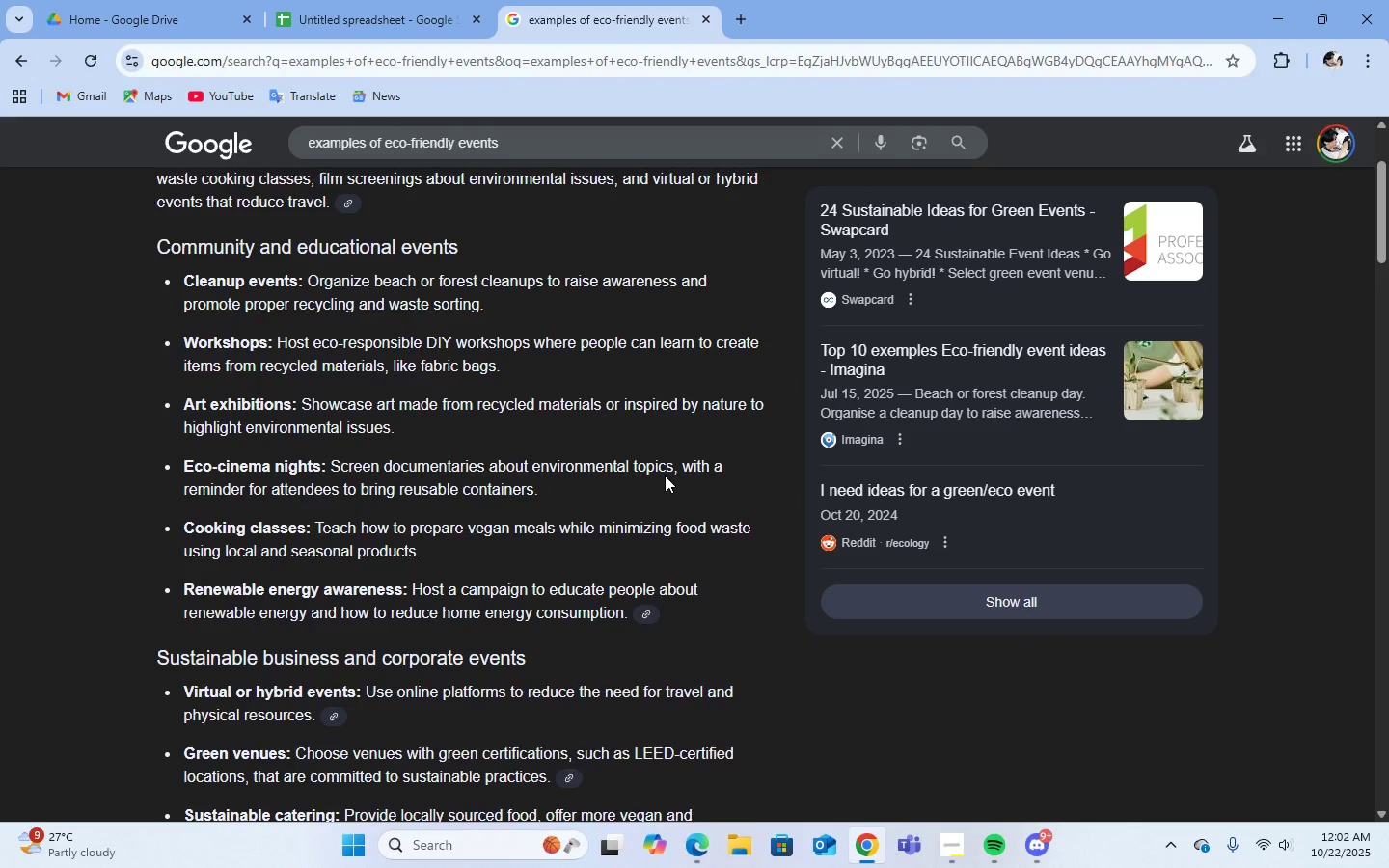 
wait(5.13)
 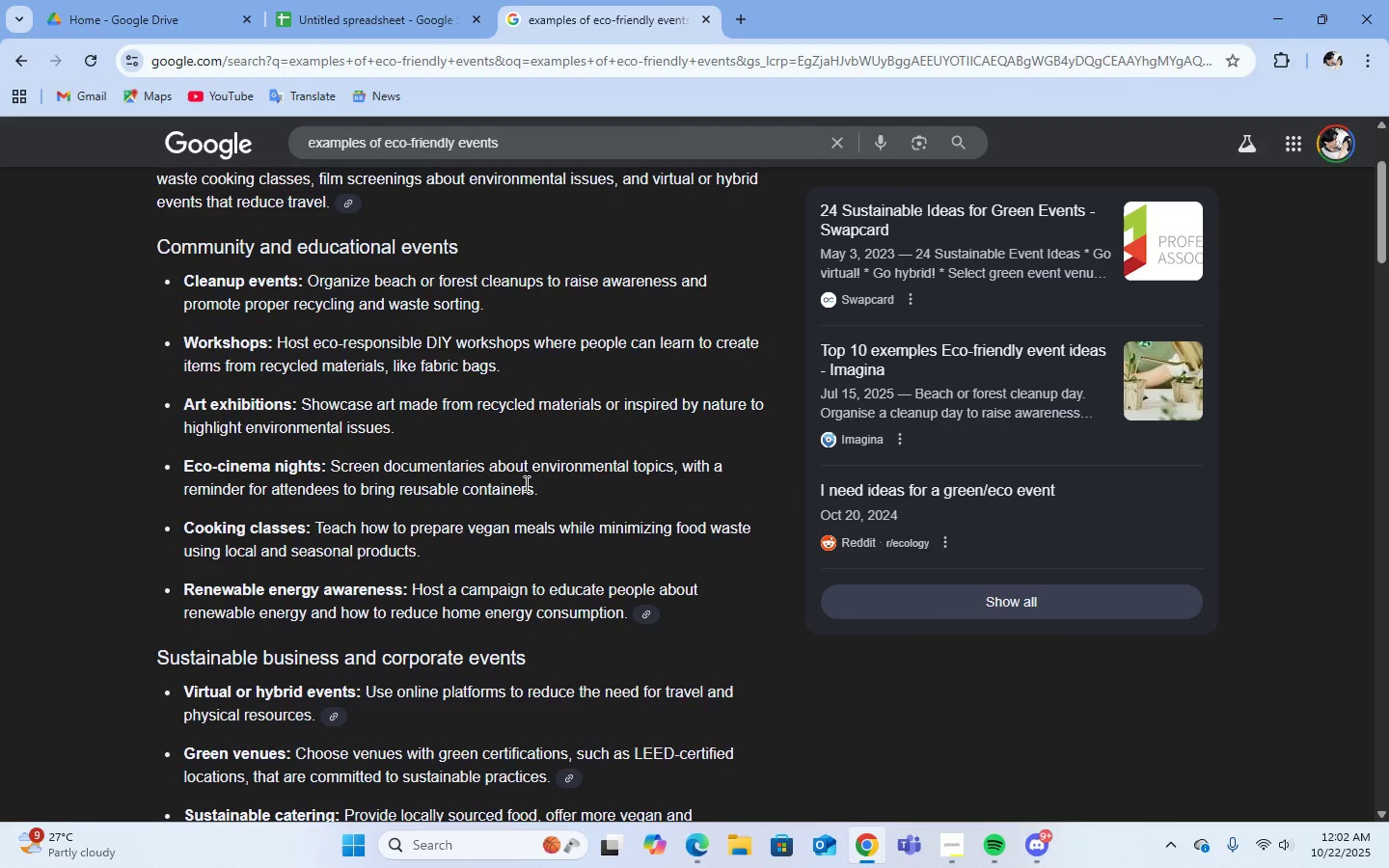 
scroll: coordinate [666, 475], scroll_direction: up, amount: 4.0
 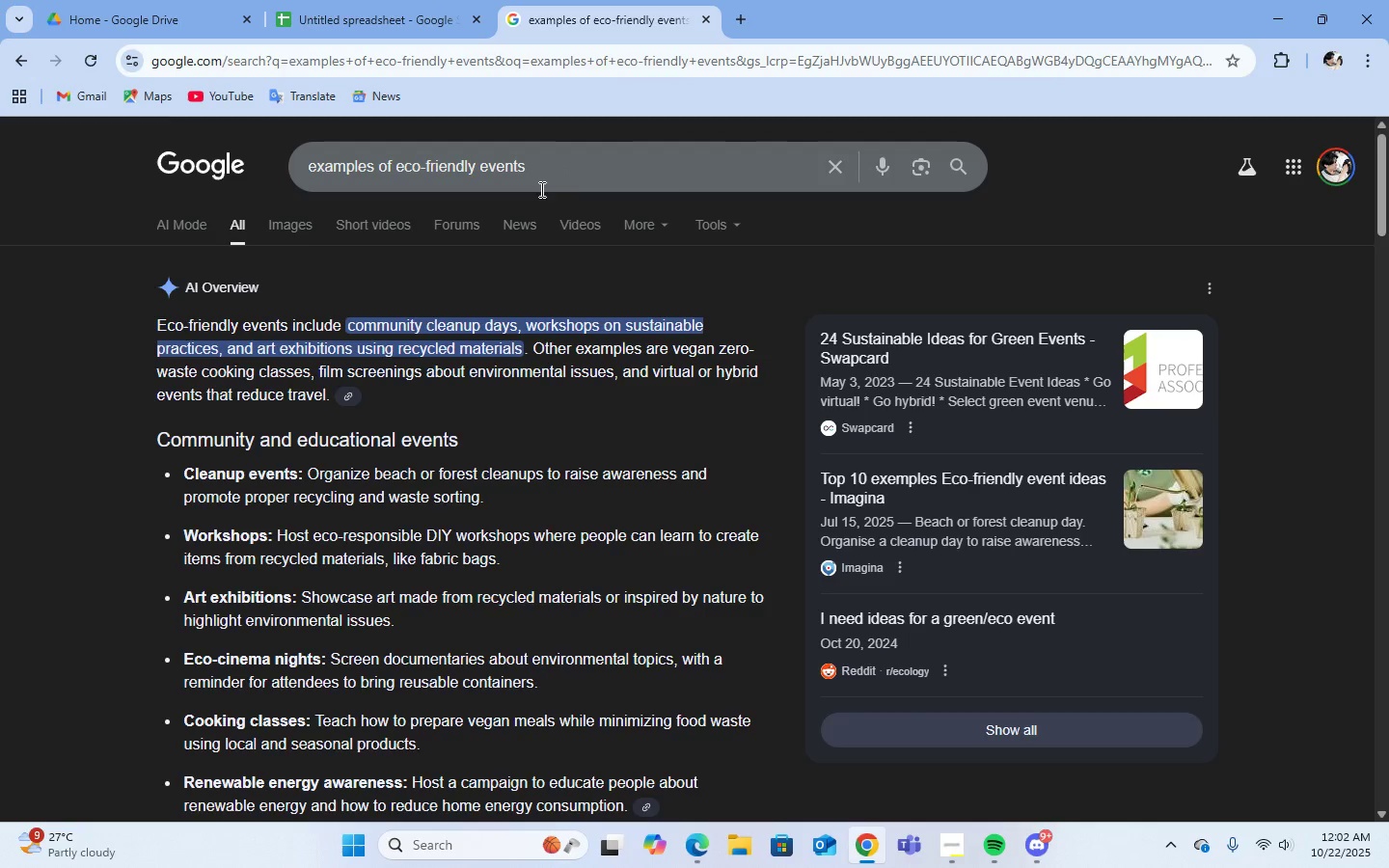 
left_click([538, 167])
 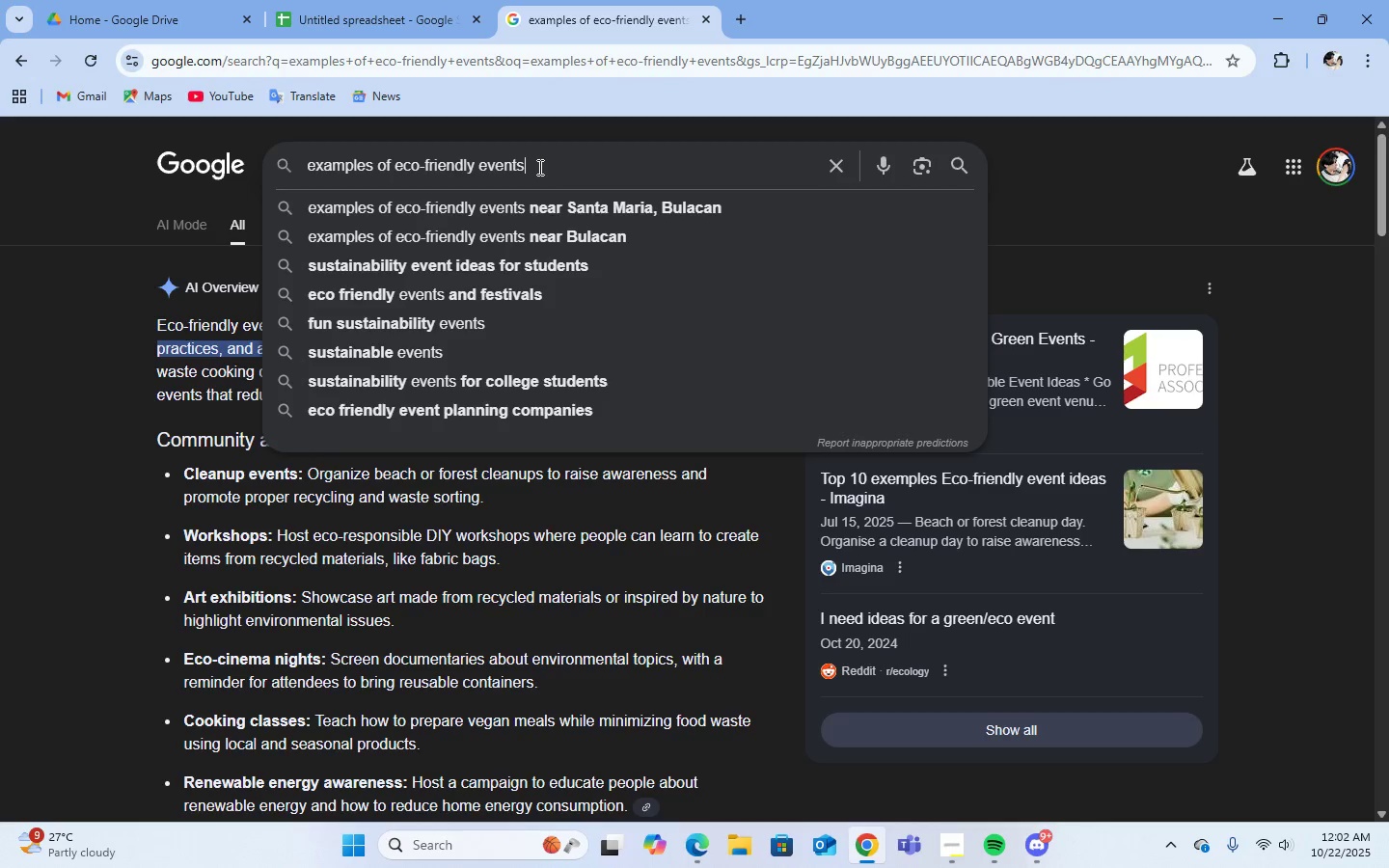 
left_click_drag(start_coordinate=[538, 167], to_coordinate=[216, 197])
 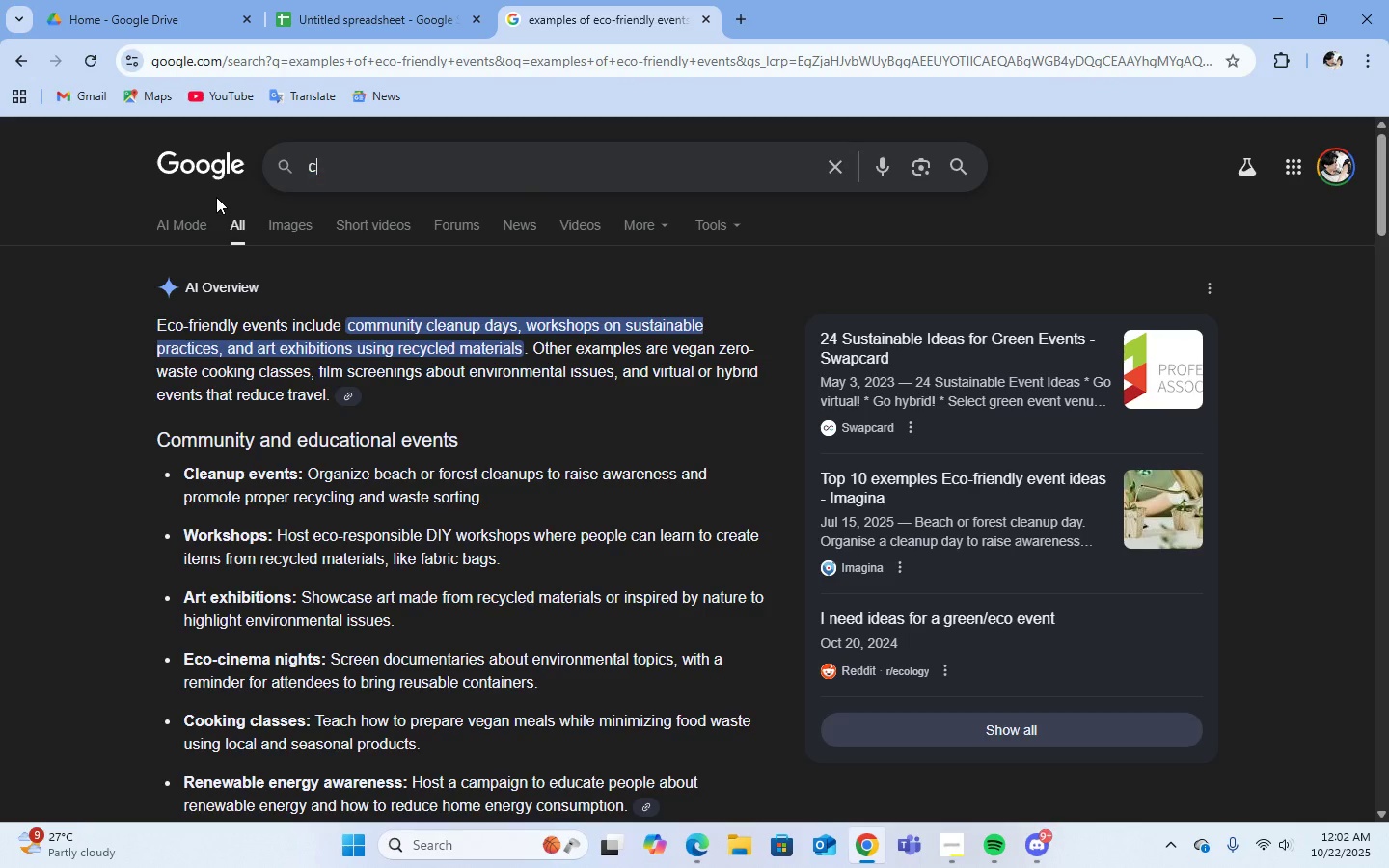 
type(chat)
 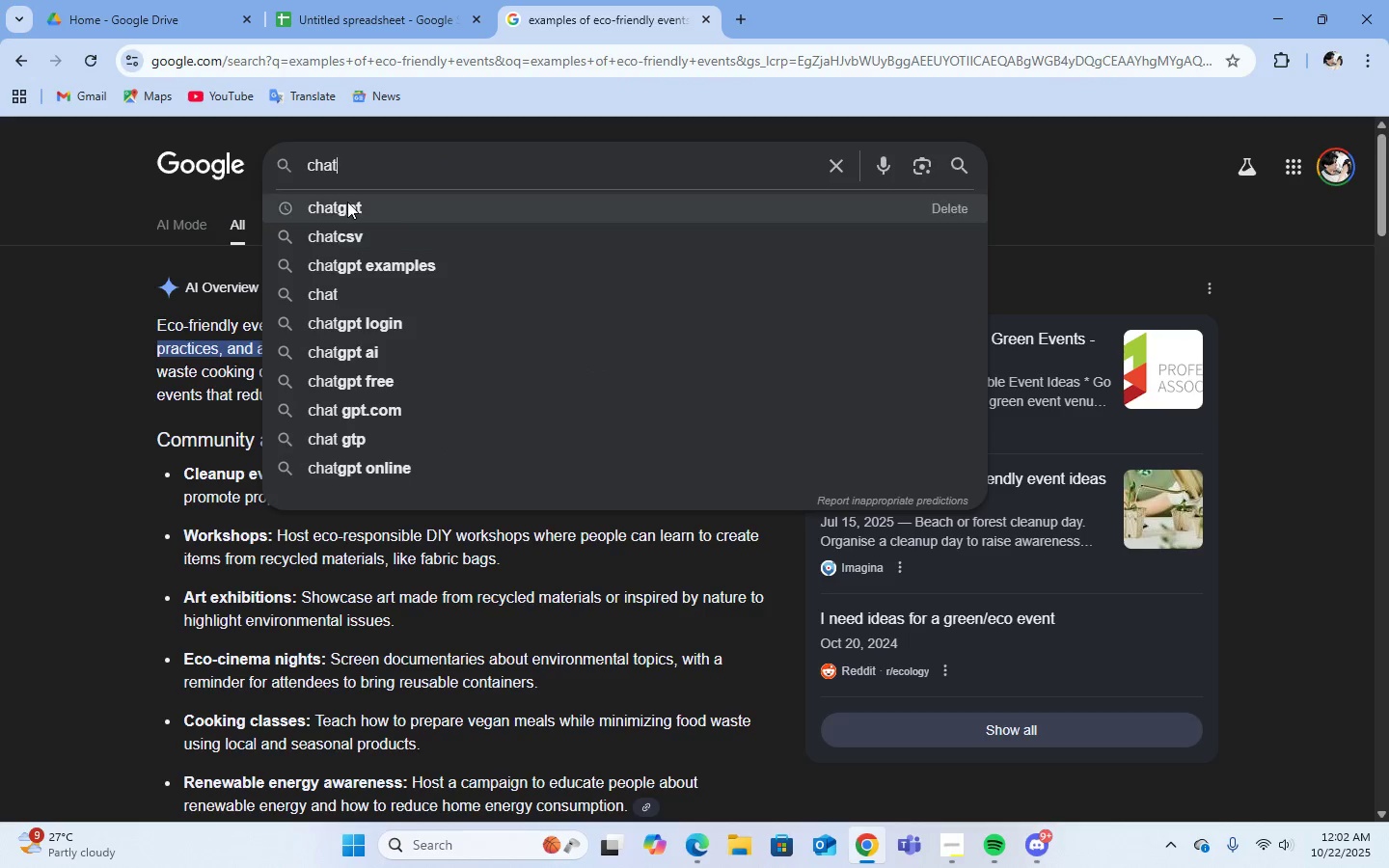 
left_click([347, 202])
 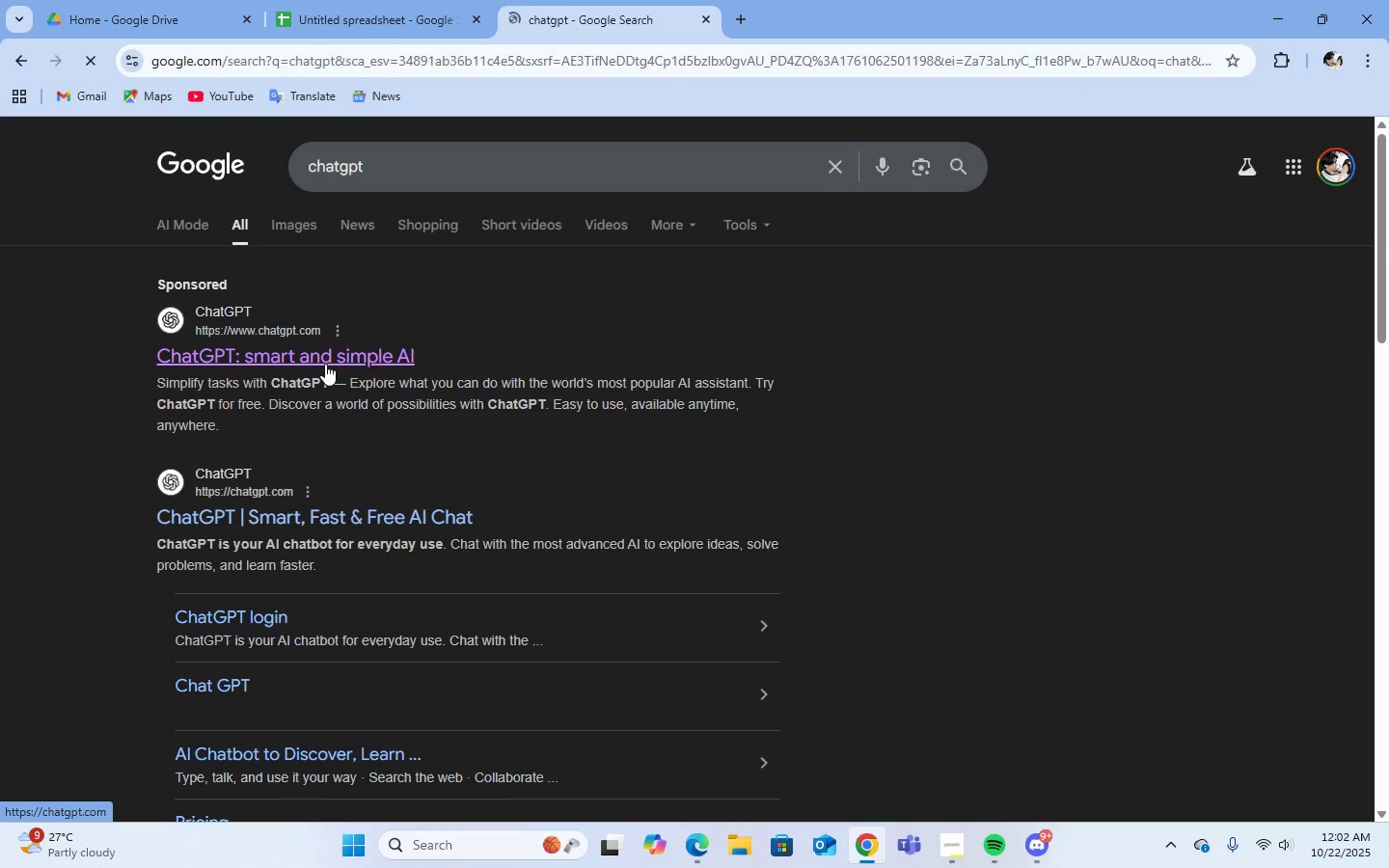 
left_click([325, 365])
 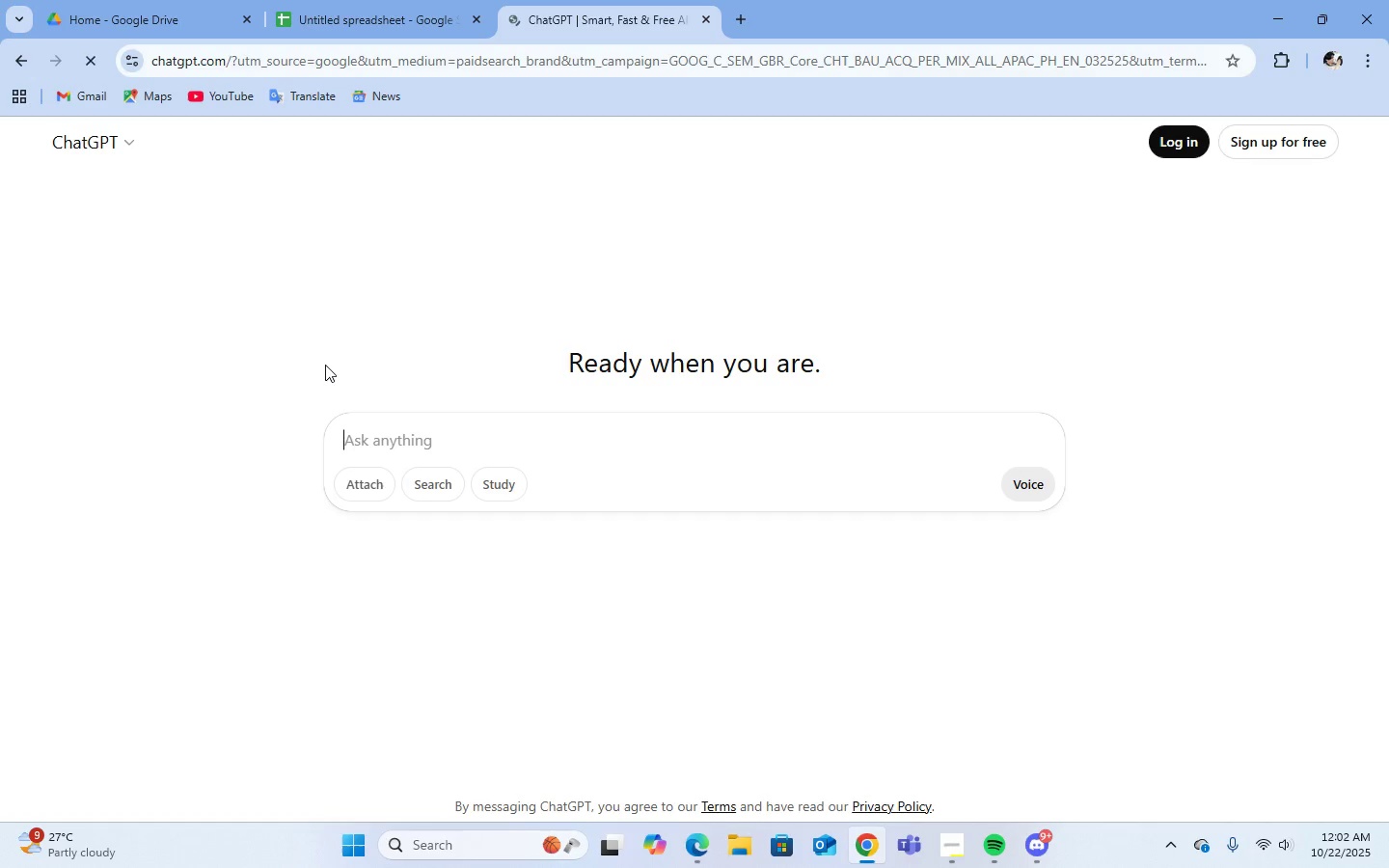 
mouse_move([465, 448])
 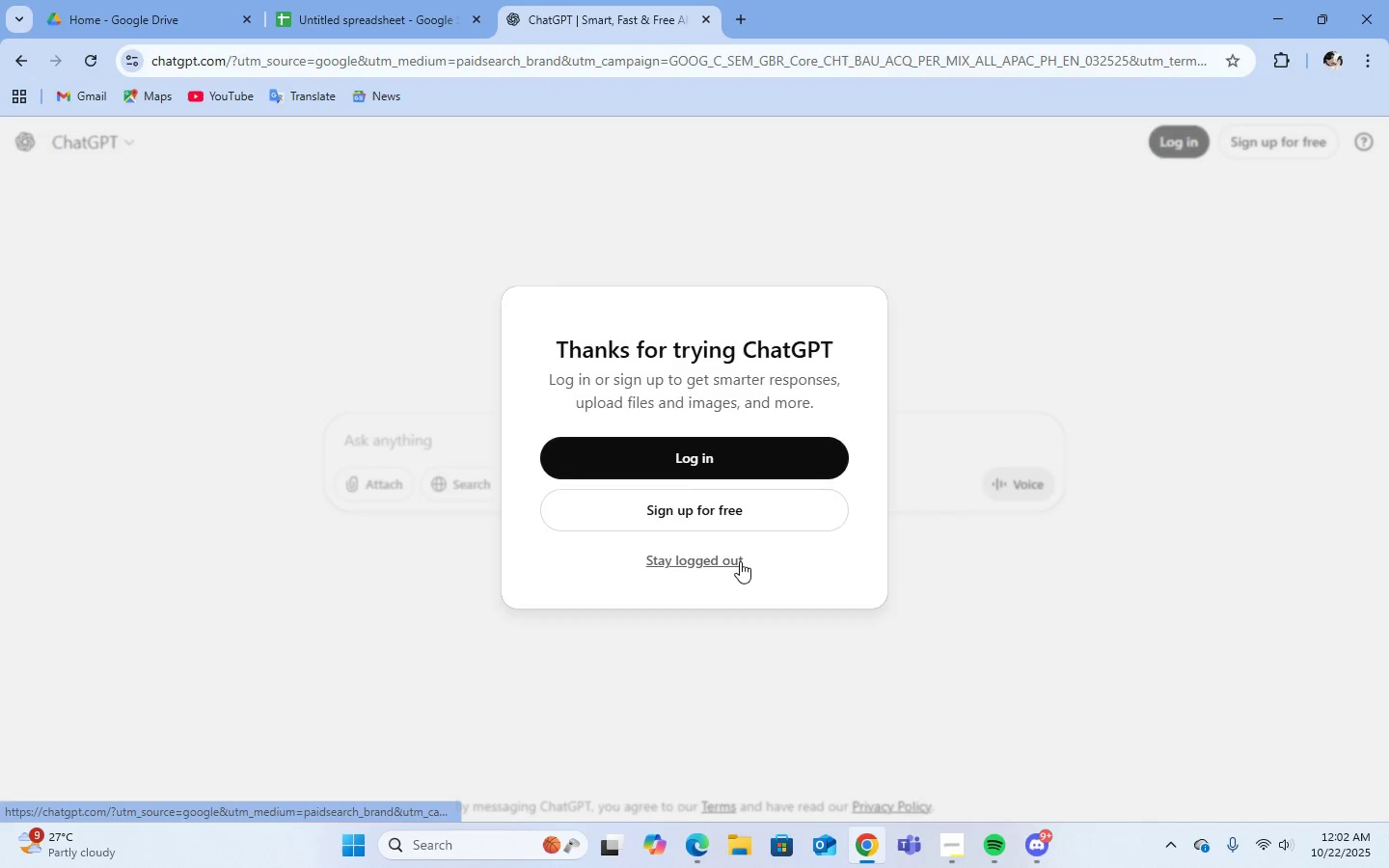 
left_click([740, 561])
 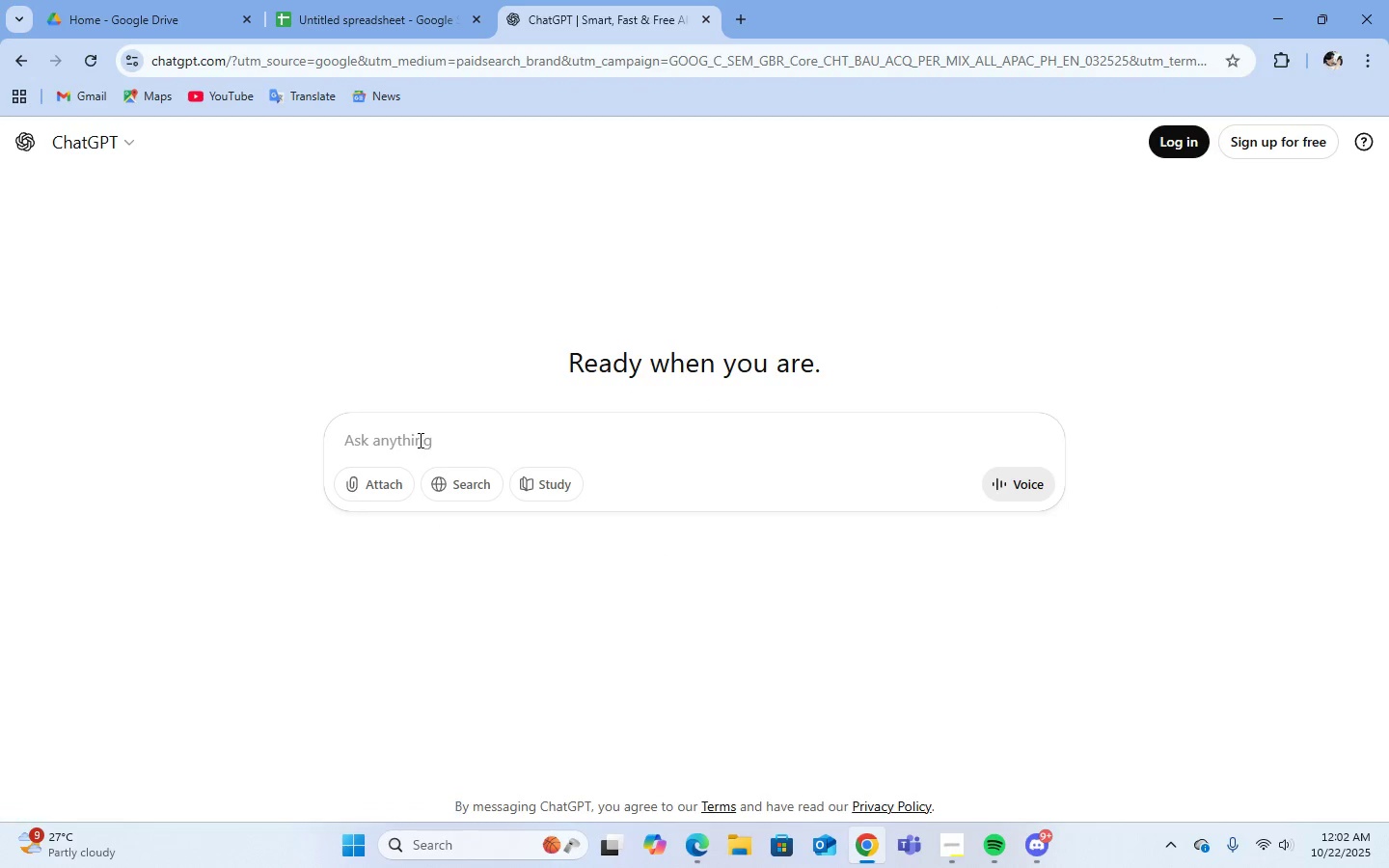 
left_click([419, 440])
 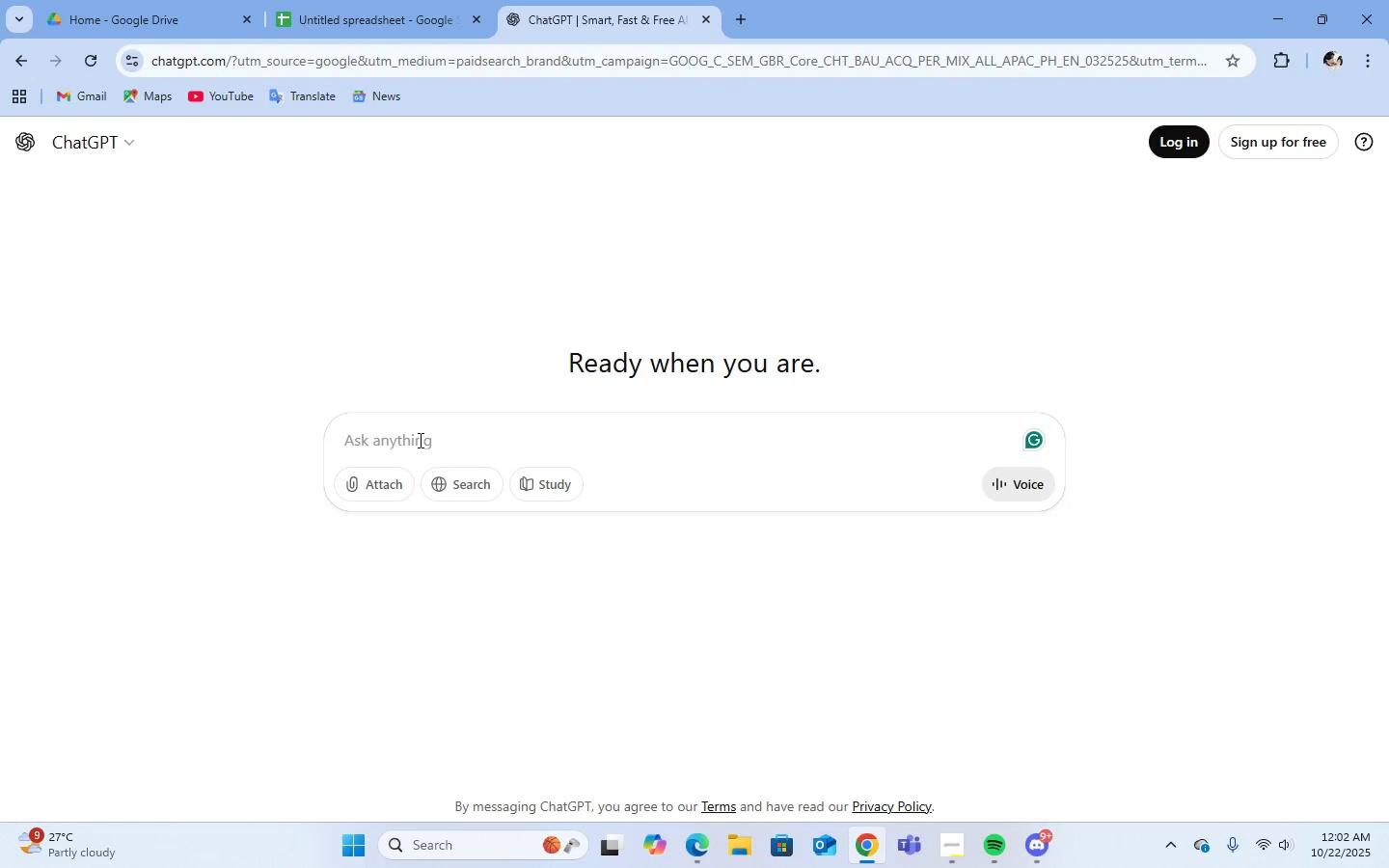 
type(provide 5 eco-friendly events, with short description )
 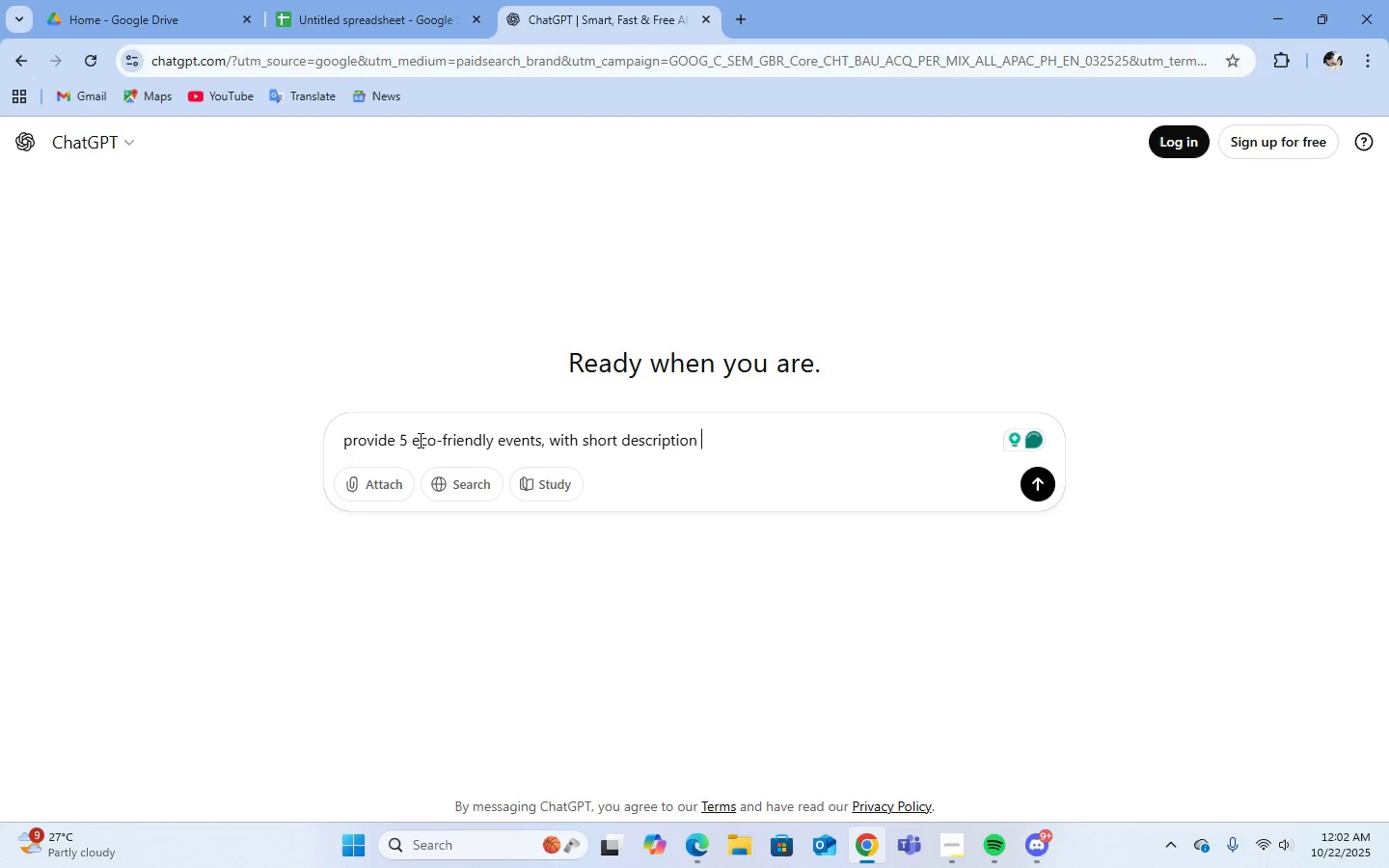 
key(Enter)
 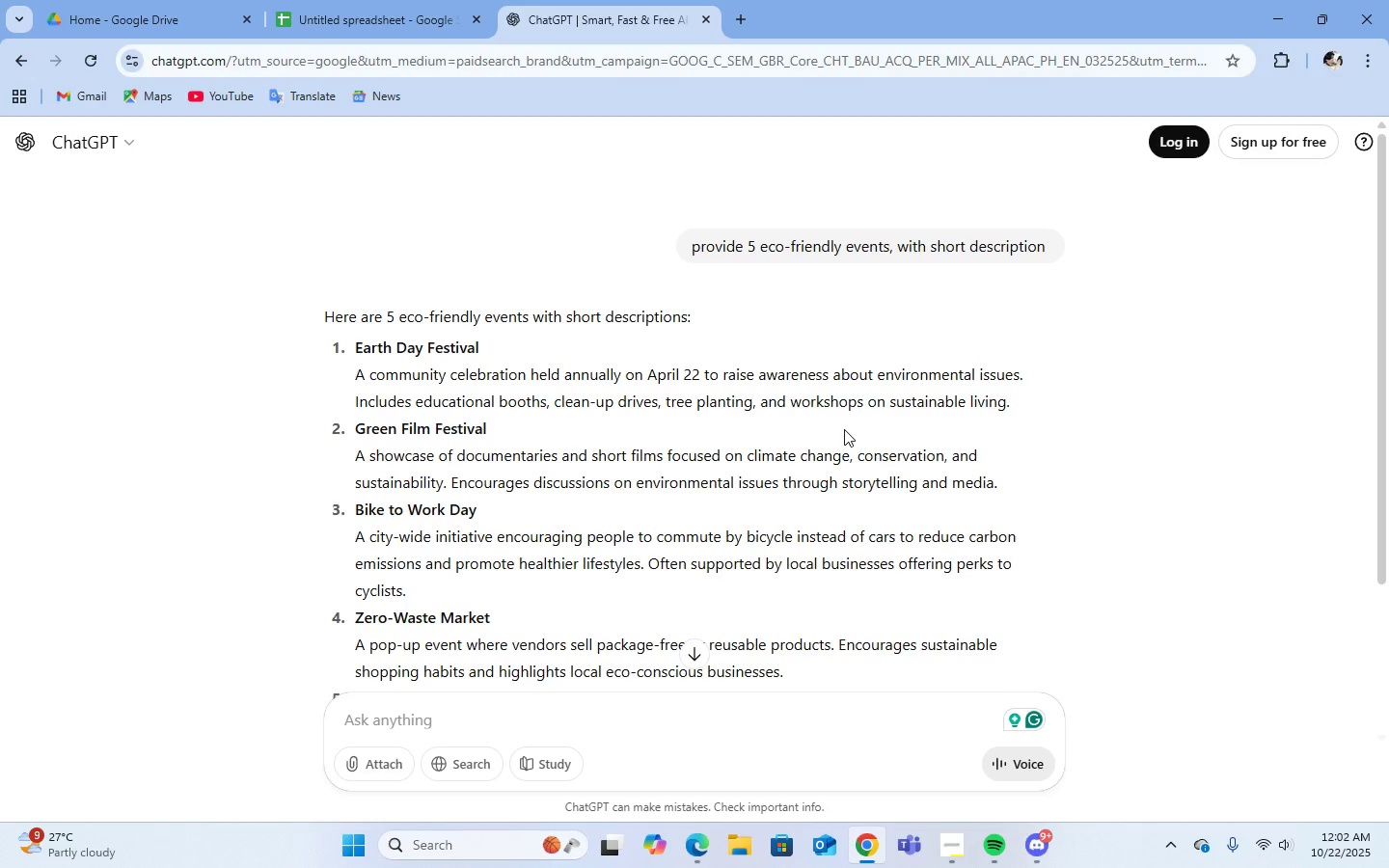 
wait(16.11)
 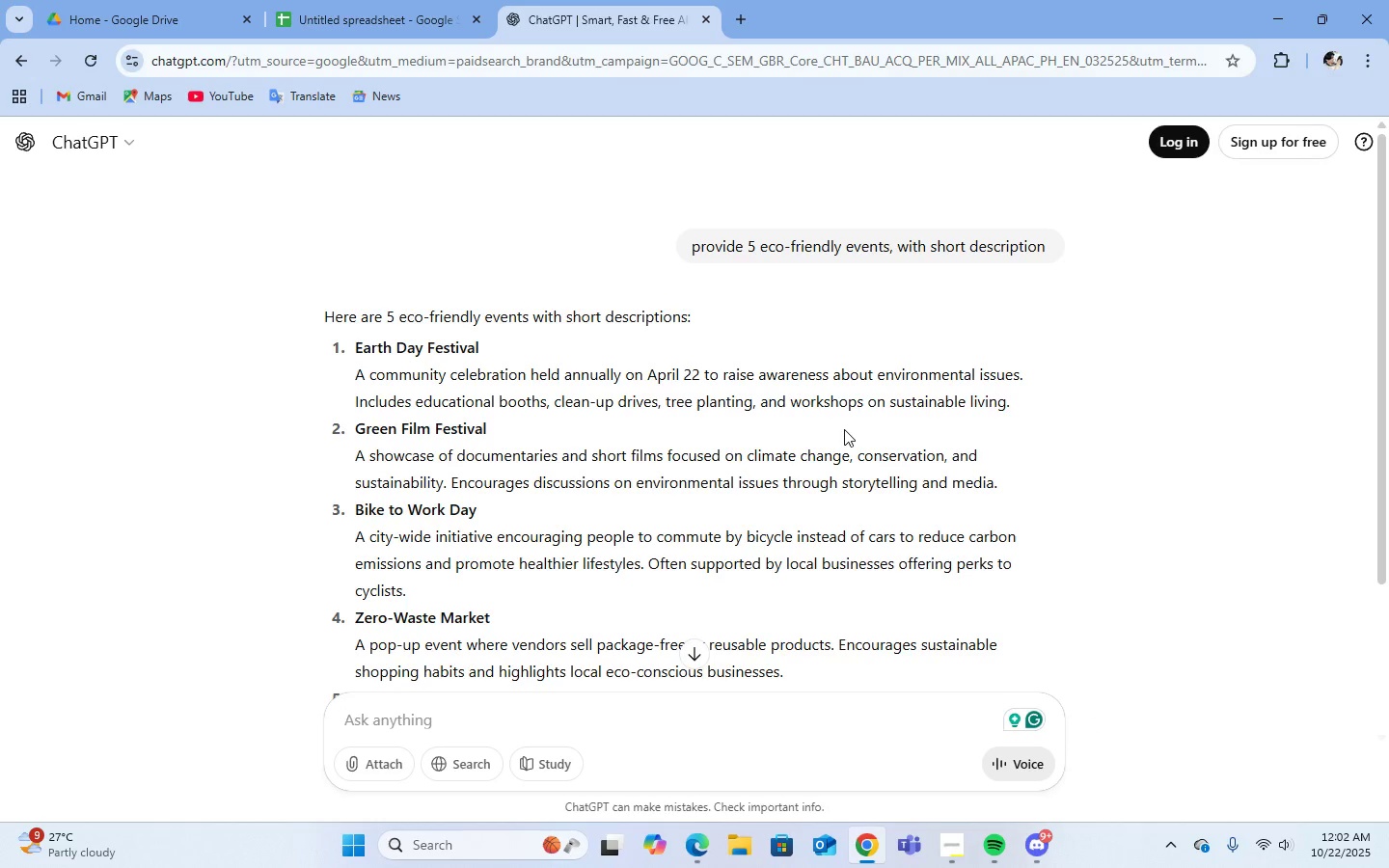 
scroll: coordinate [844, 429], scroll_direction: down, amount: 2.0
 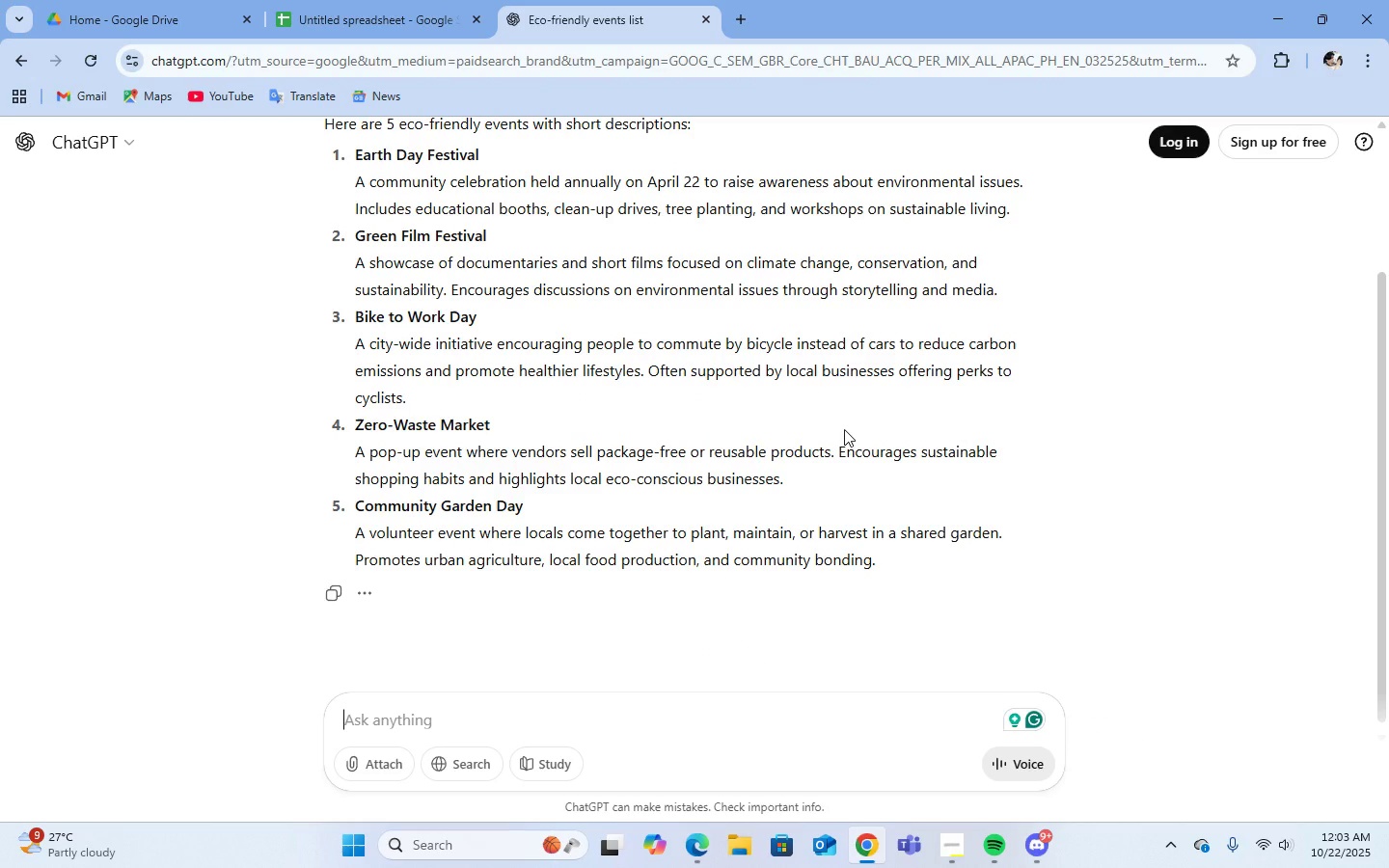 
scroll: coordinate [946, 487], scroll_direction: up, amount: 2.0
 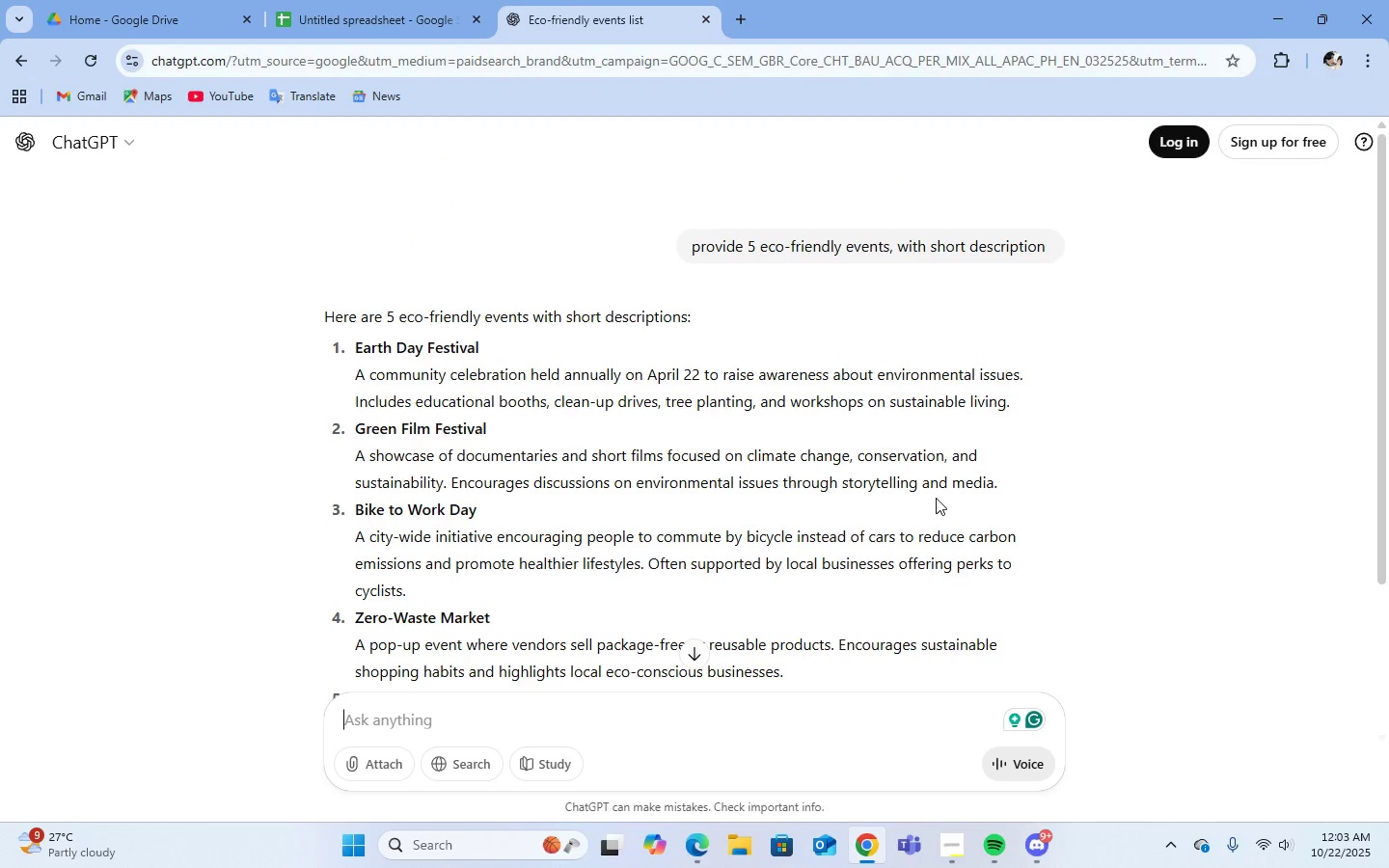 
scroll: coordinate [922, 475], scroll_direction: down, amount: 1.0
 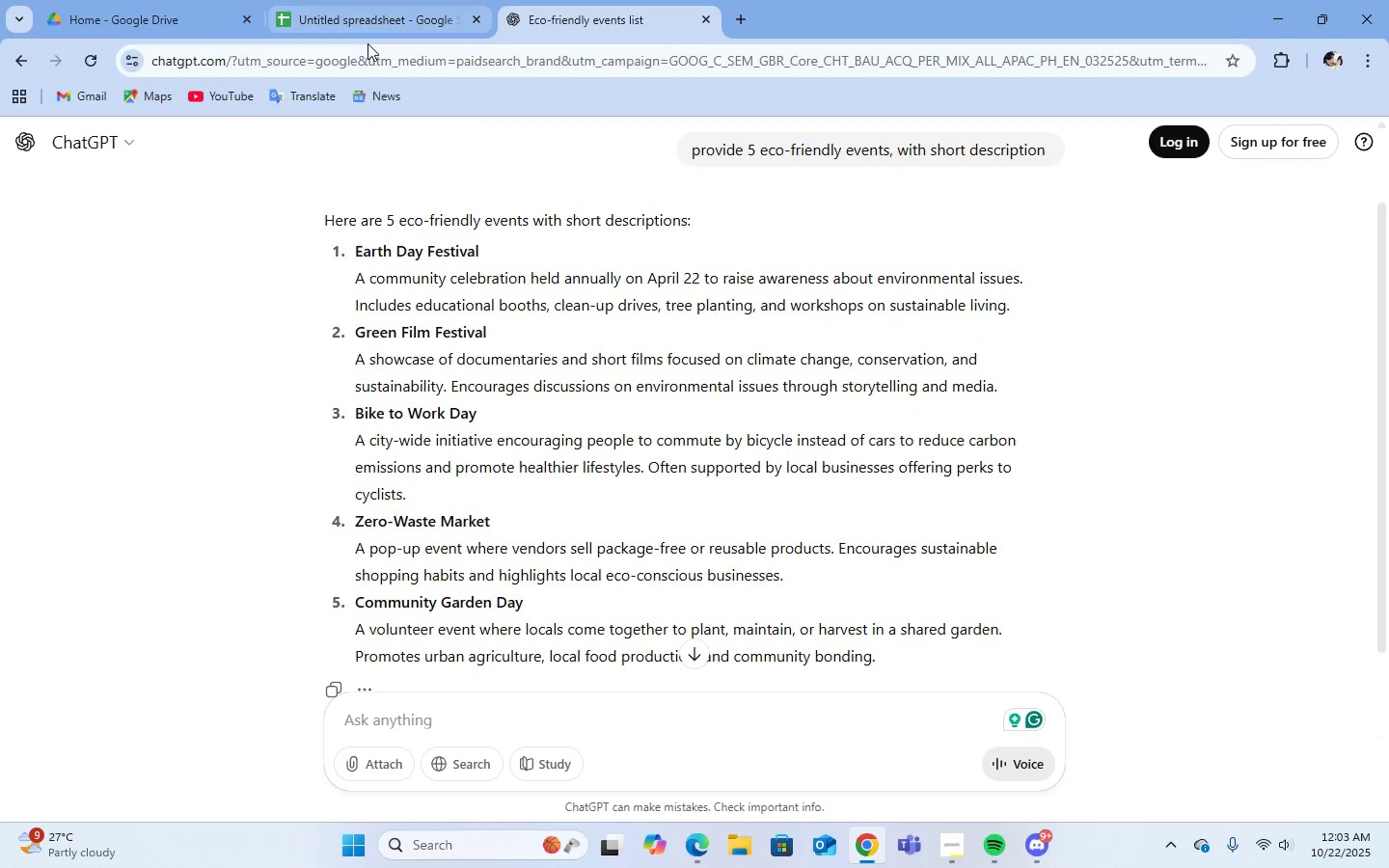 
left_click([360, 30])
 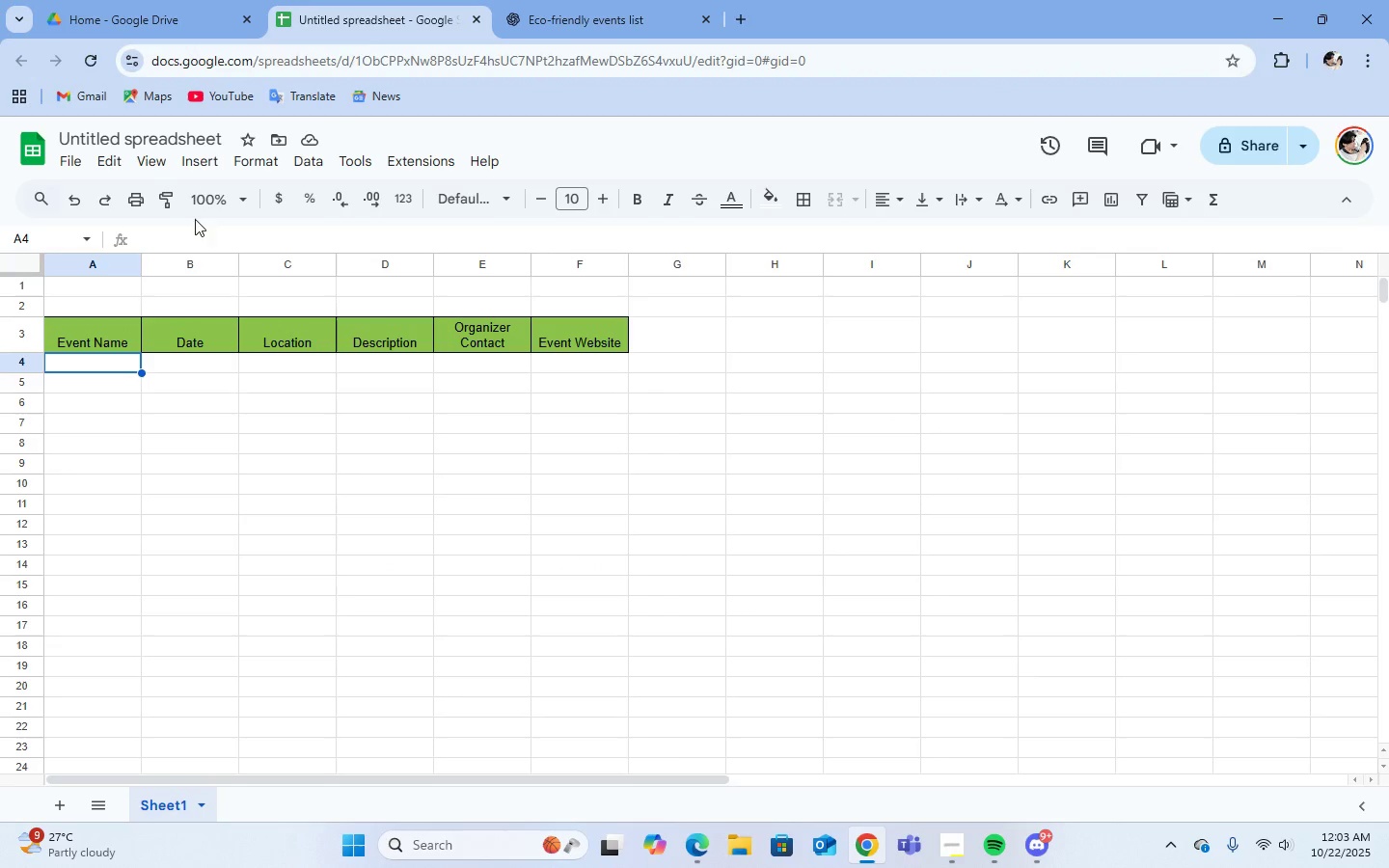 
left_click([180, 240])
 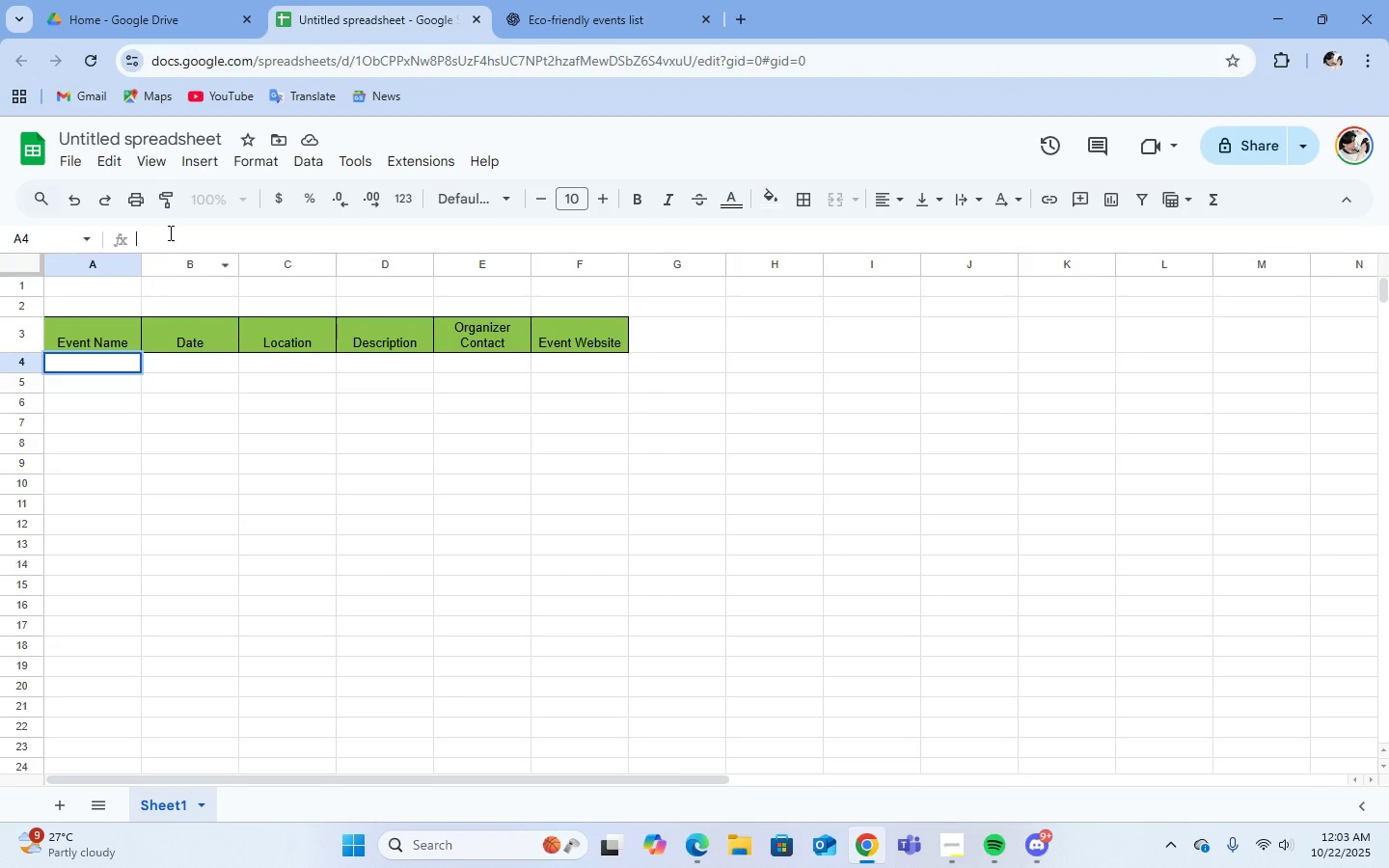 
type(Earth Day Festival)
 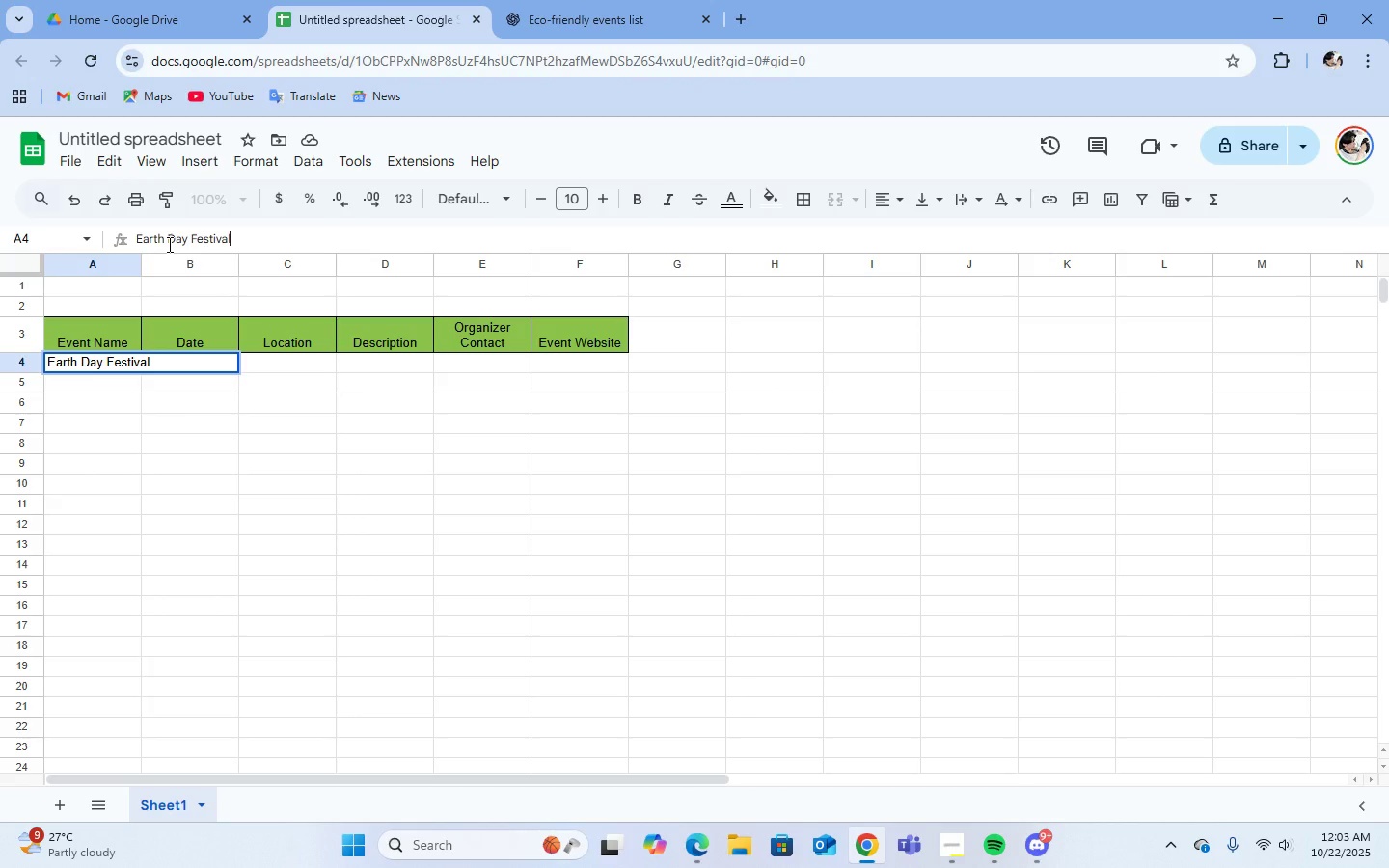 
key(Enter)
 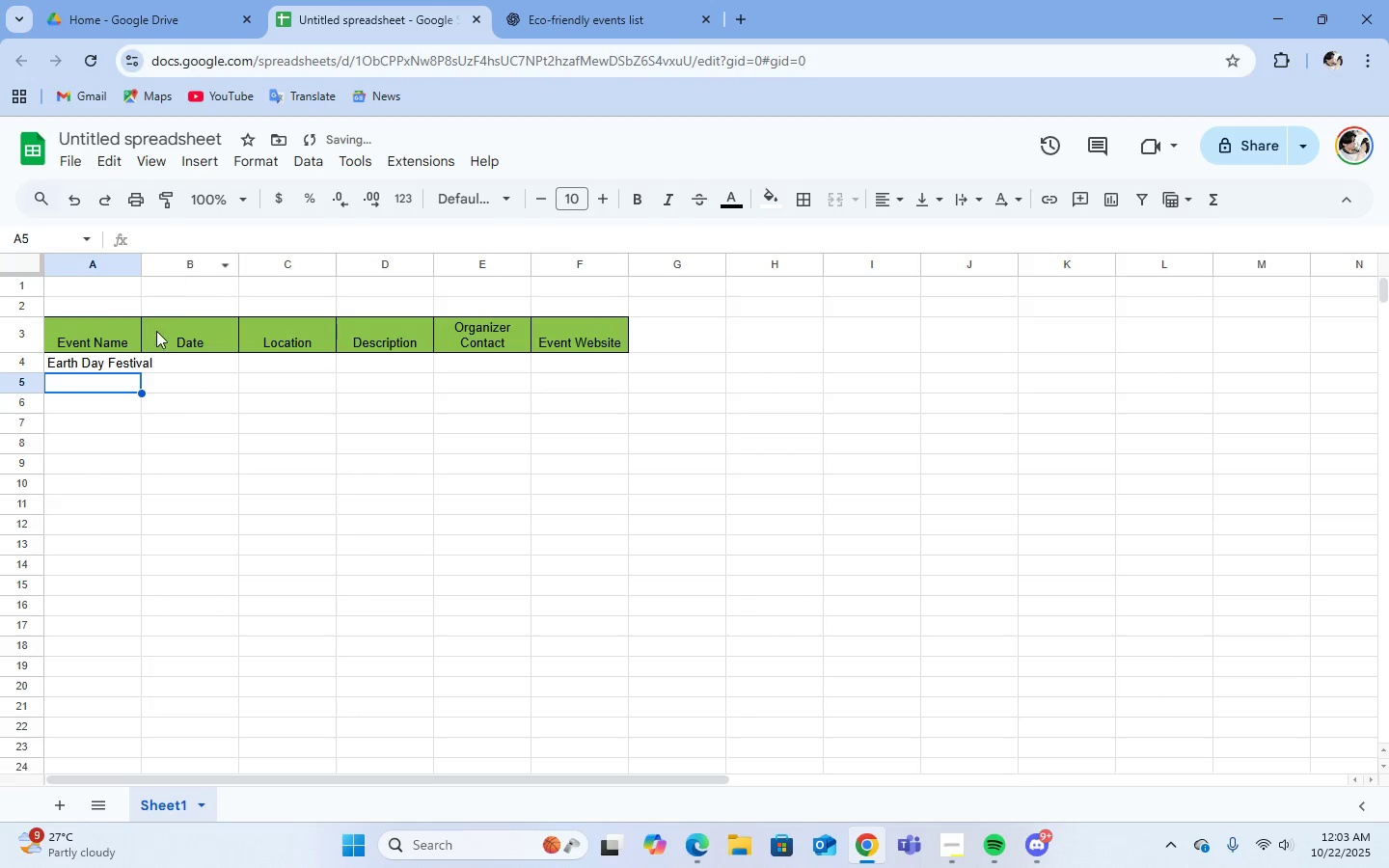 
left_click([137, 365])
 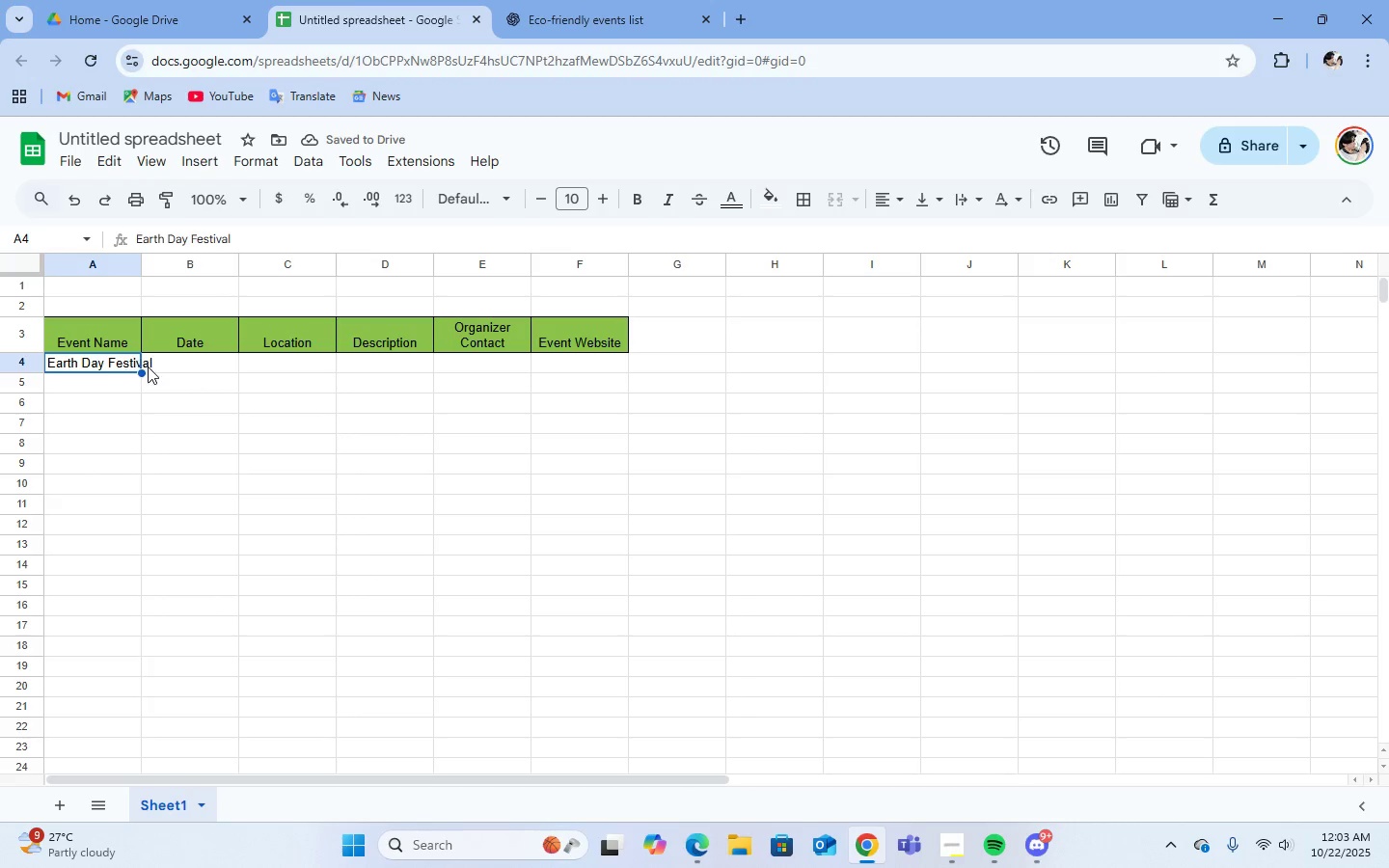 
left_click([148, 366])
 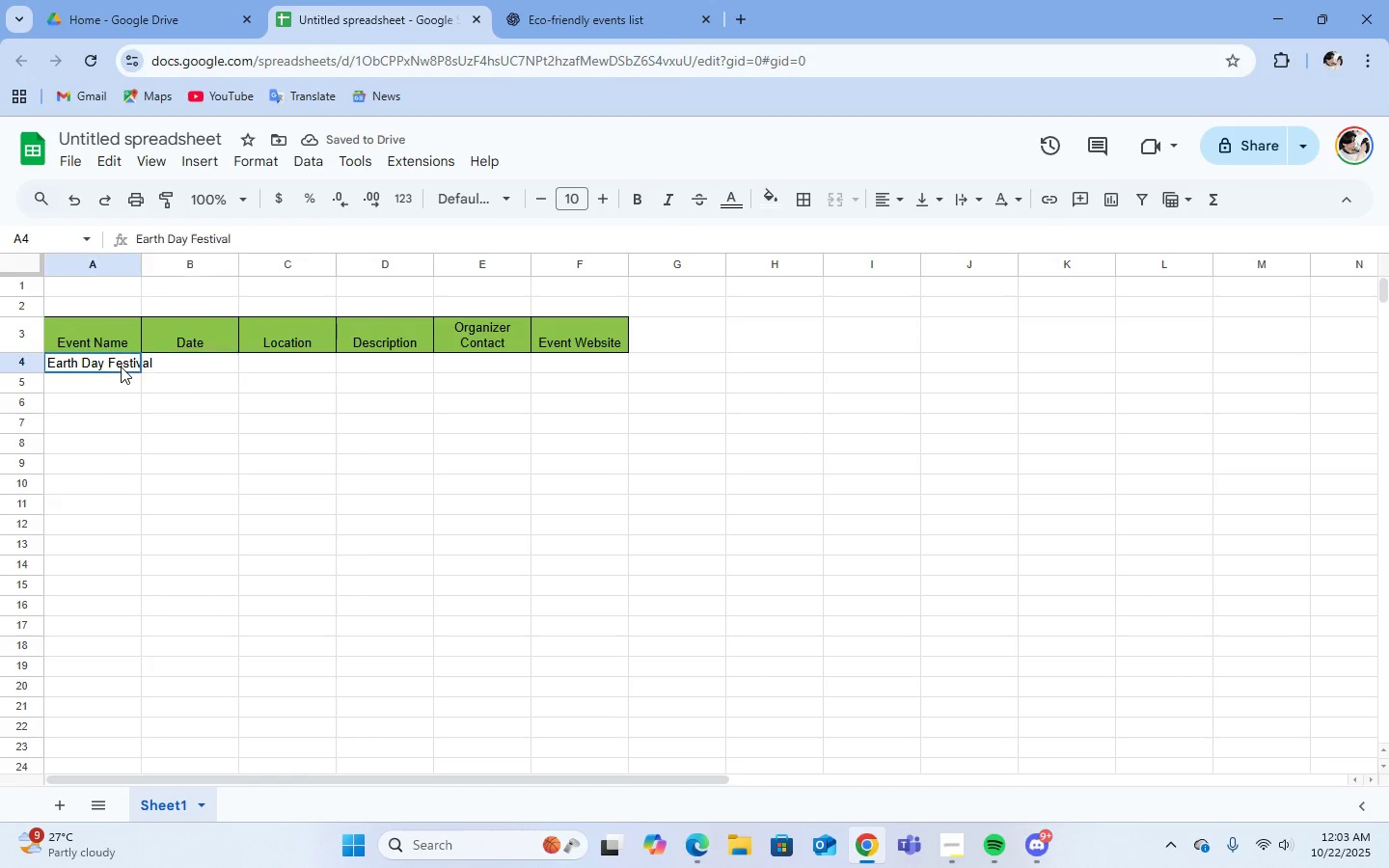 
left_click([121, 366])
 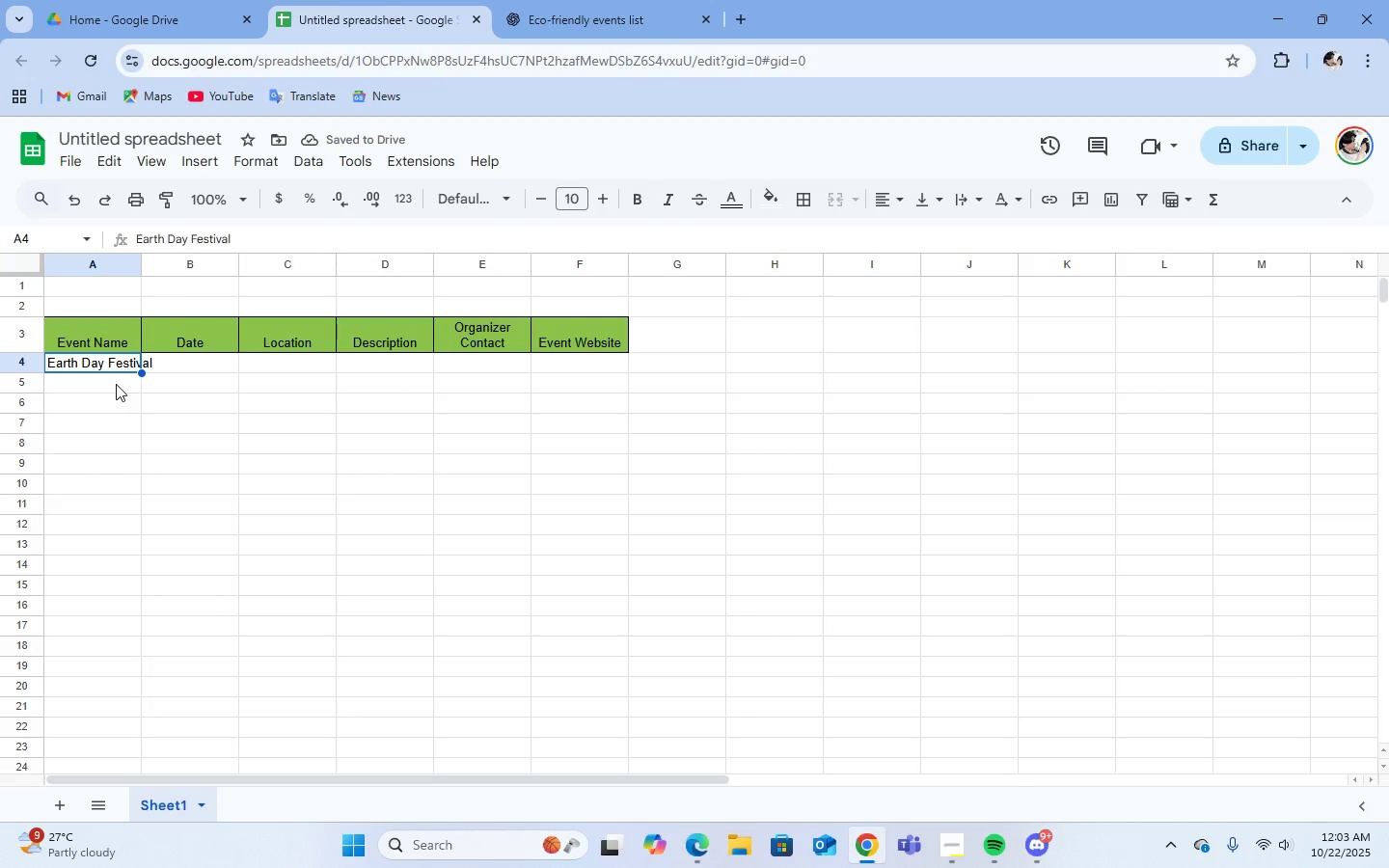 
left_click([116, 384])
 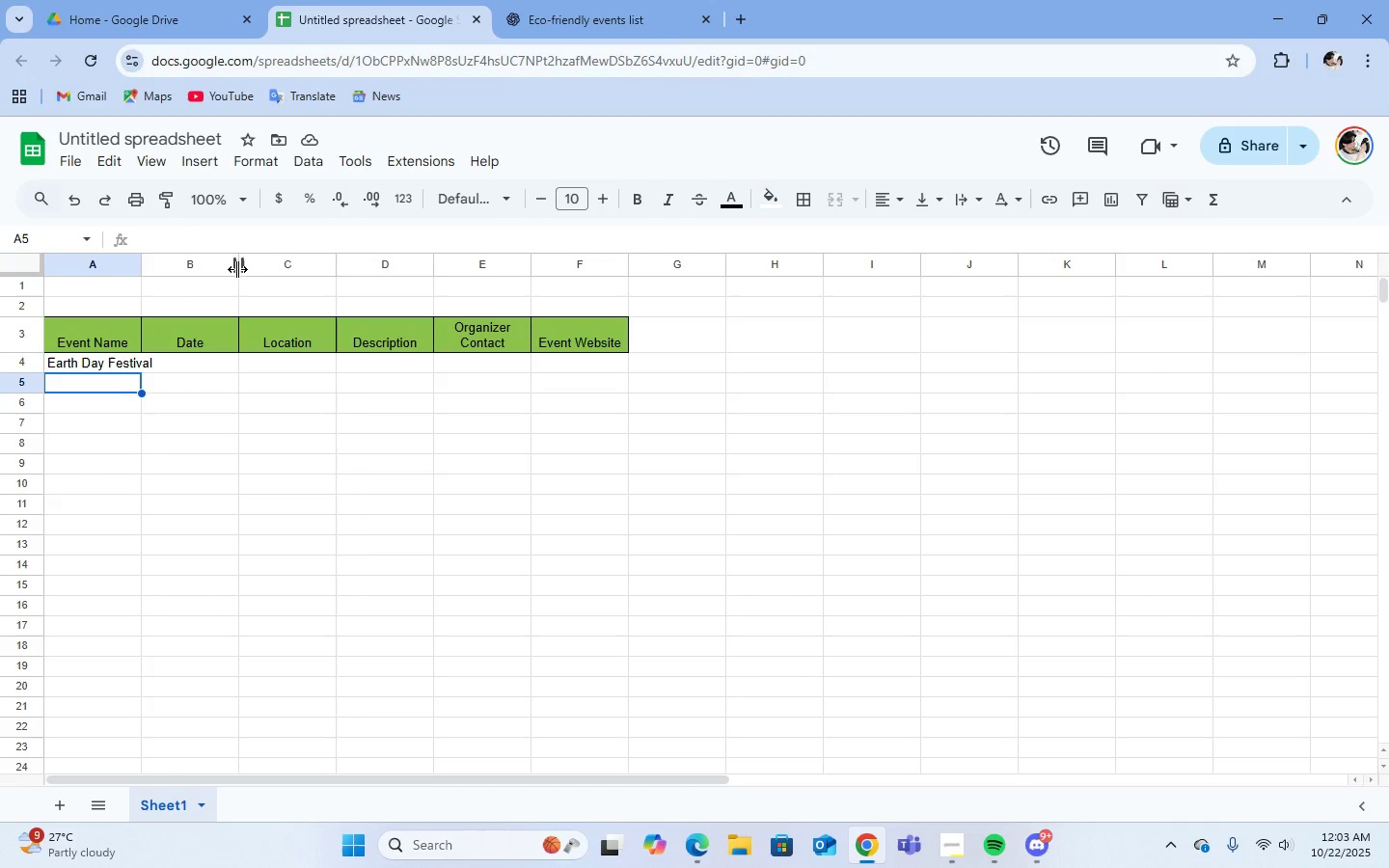 
left_click([238, 249])
 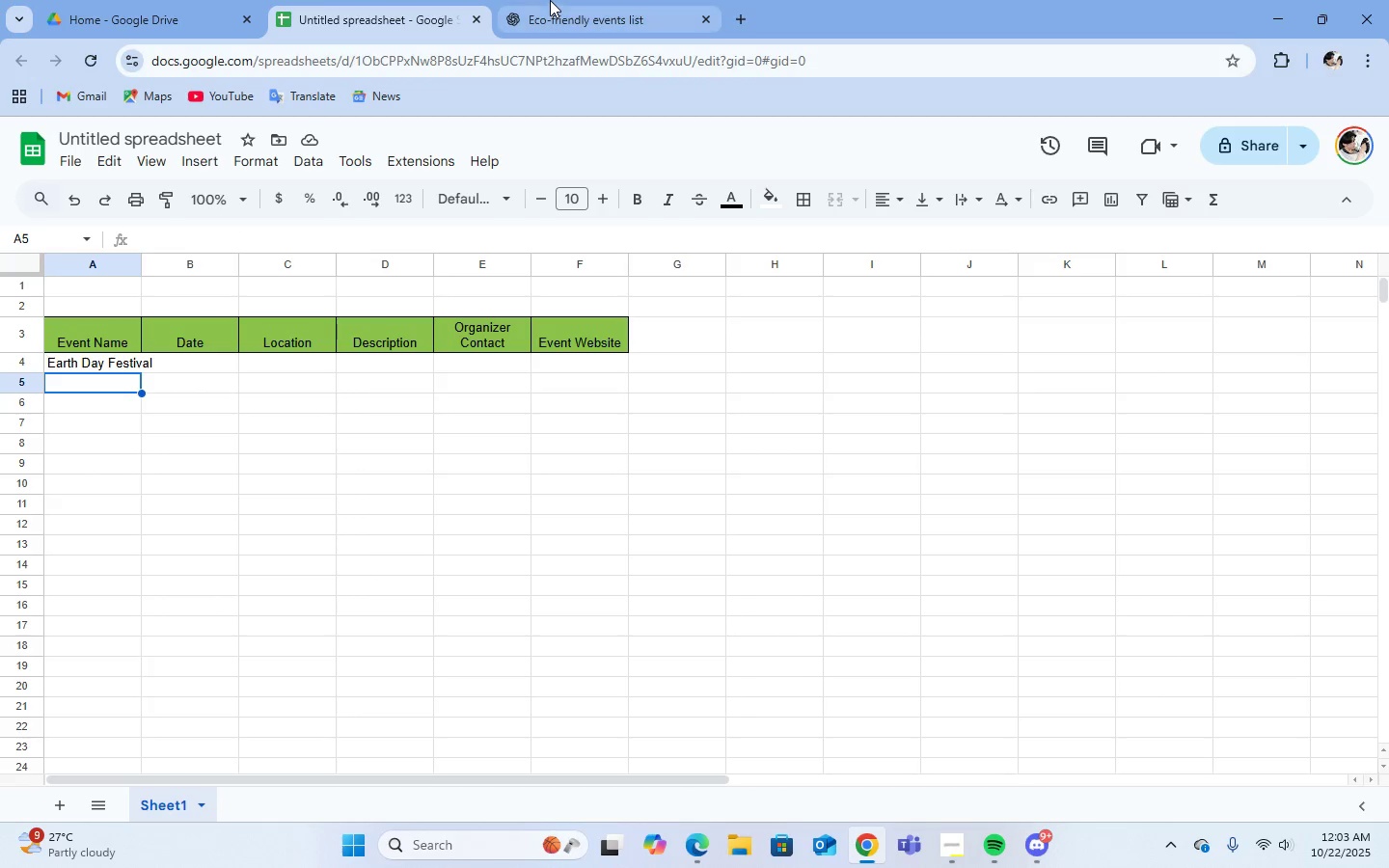 
left_click([550, 10])
 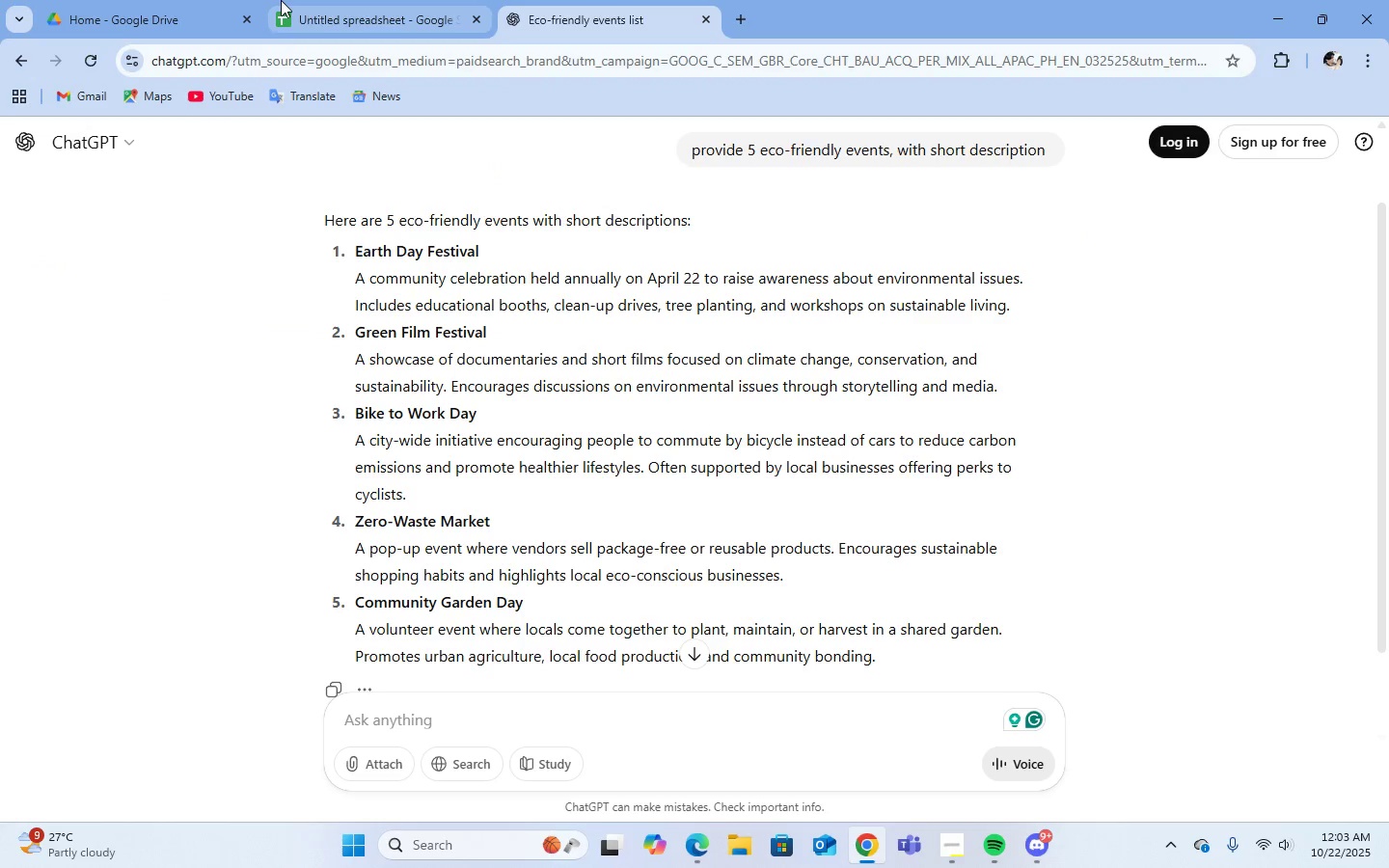 
left_click([316, 12])
 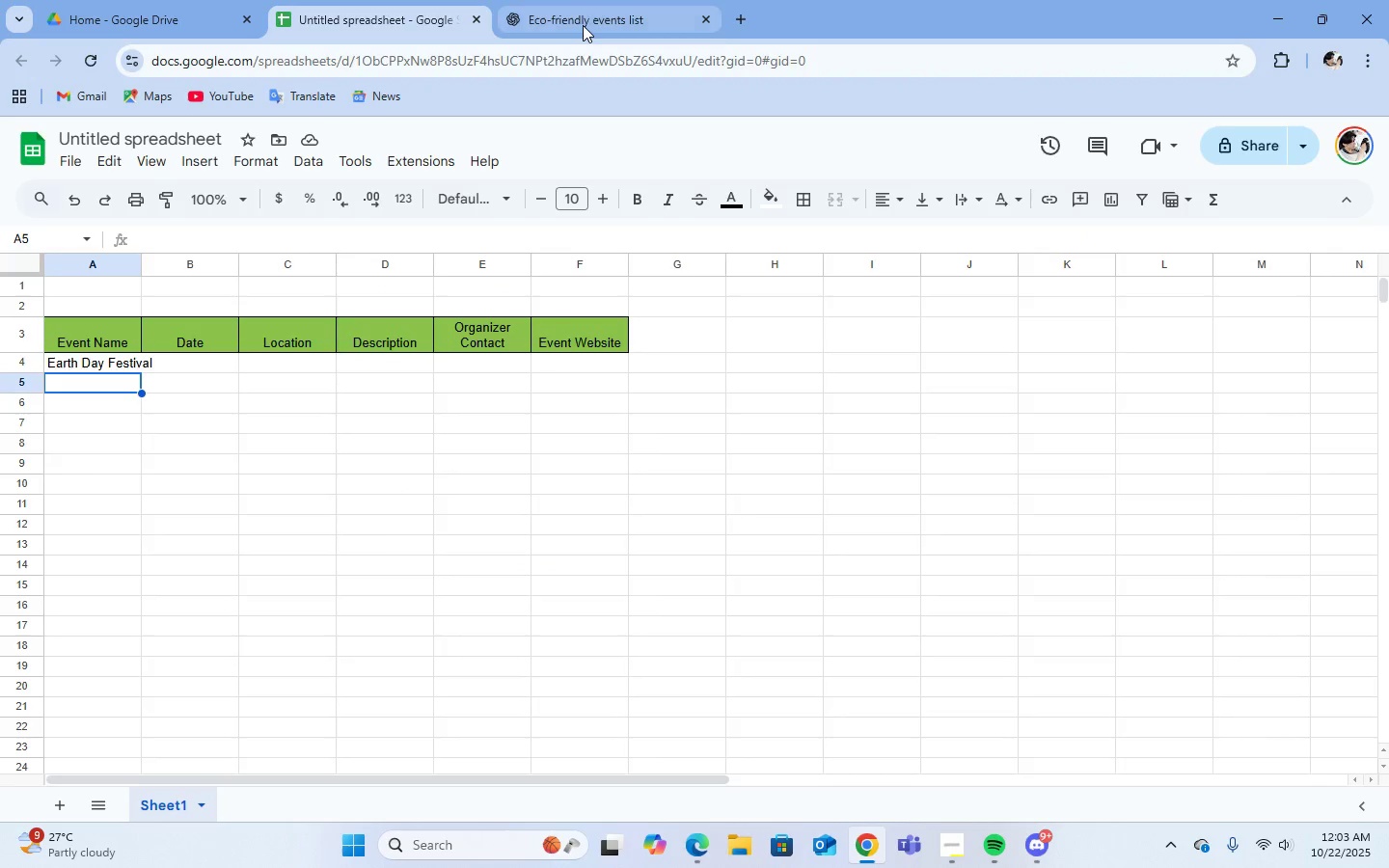 
left_click([583, 25])
 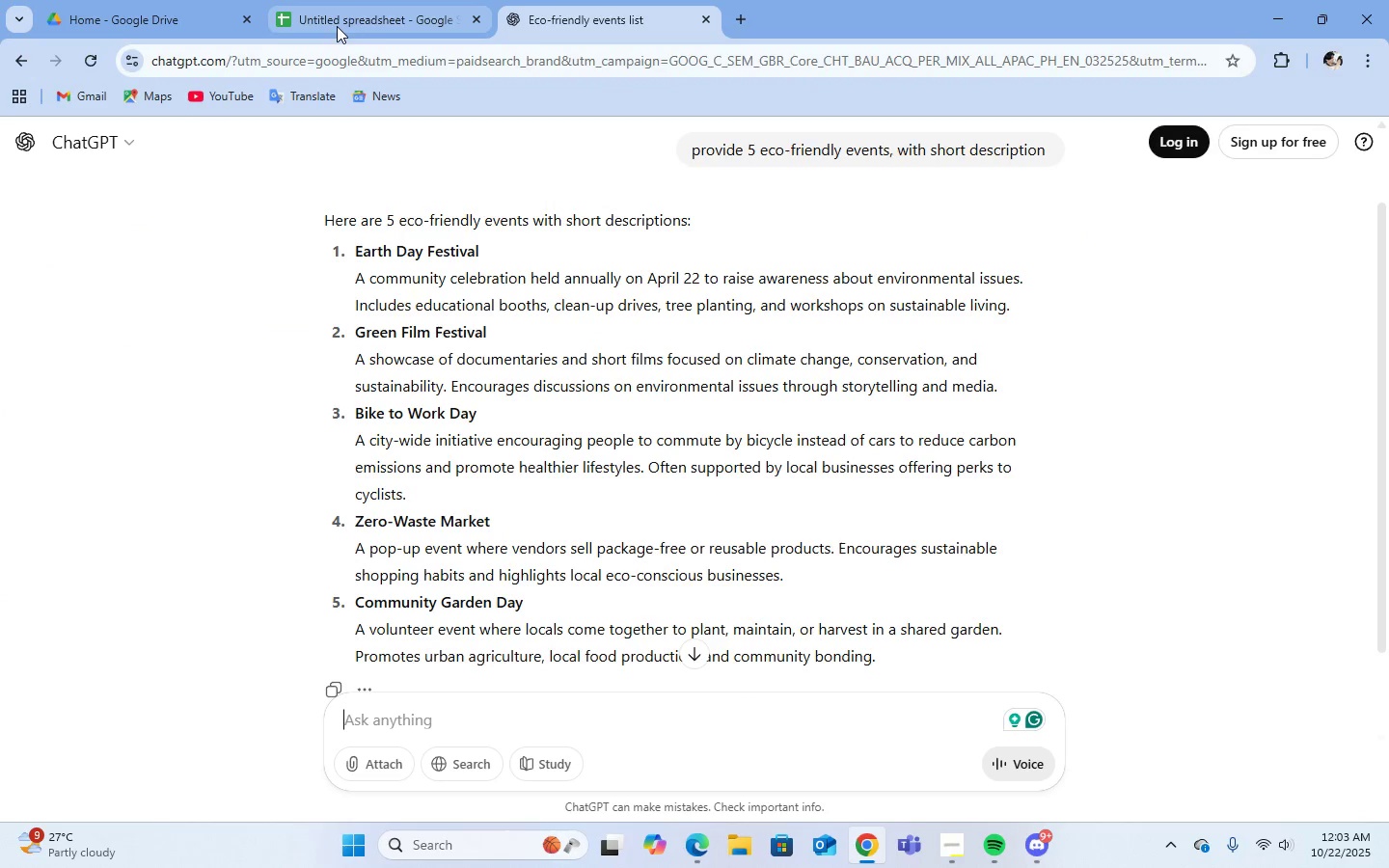 
left_click([340, 26])
 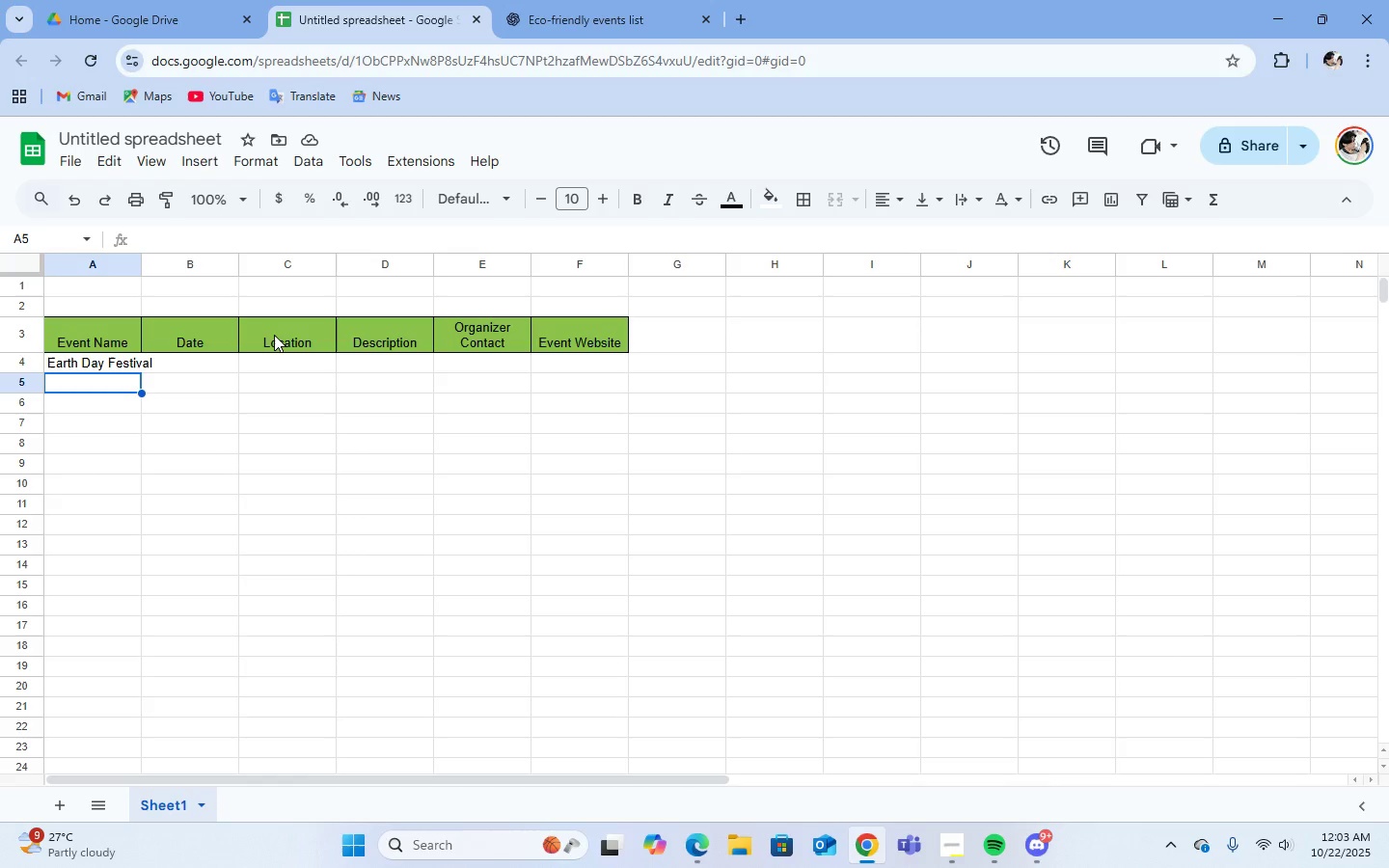 
left_click([198, 232])
 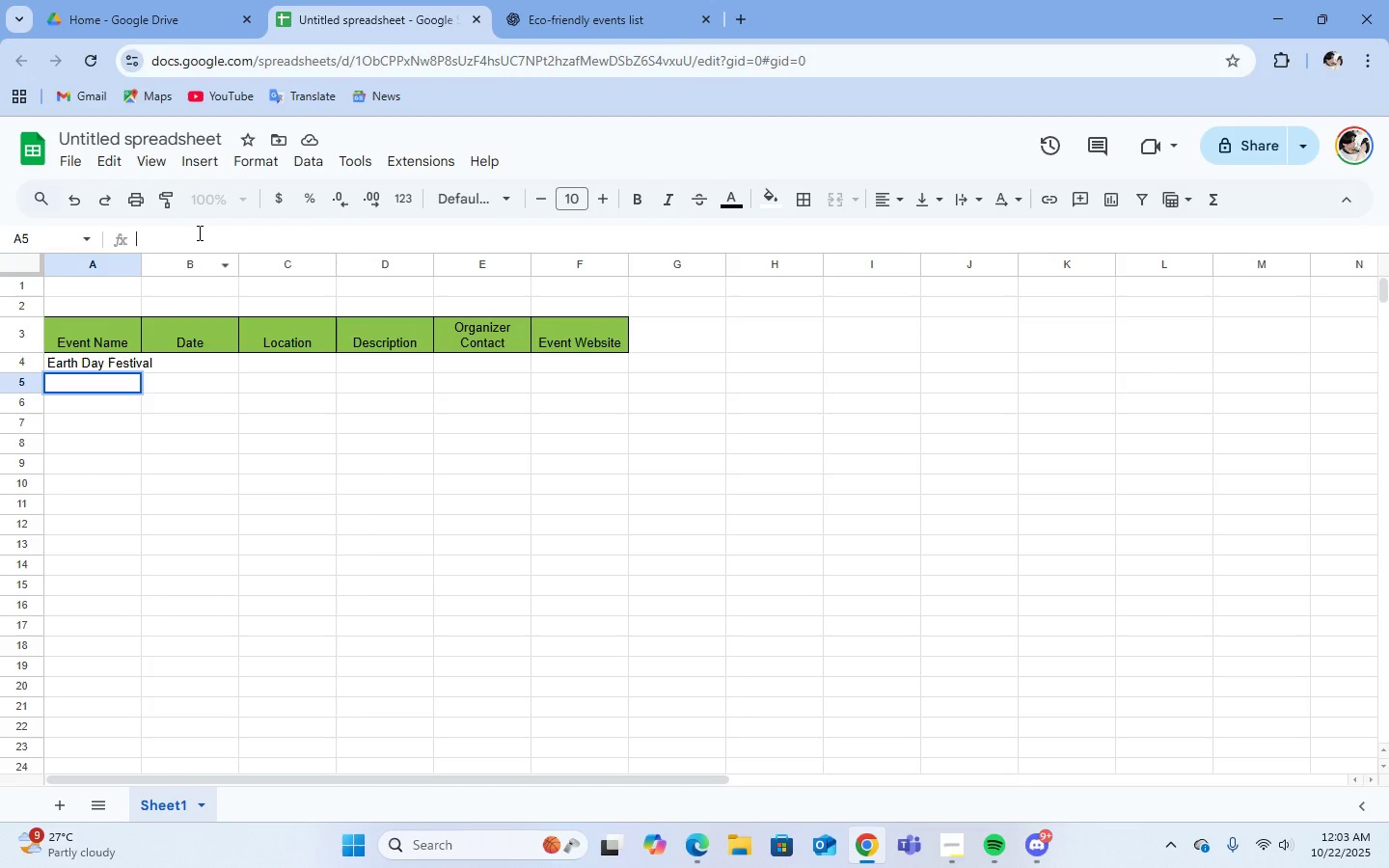 
type(Green Film Festic)
key(Backspace)
type(val)
 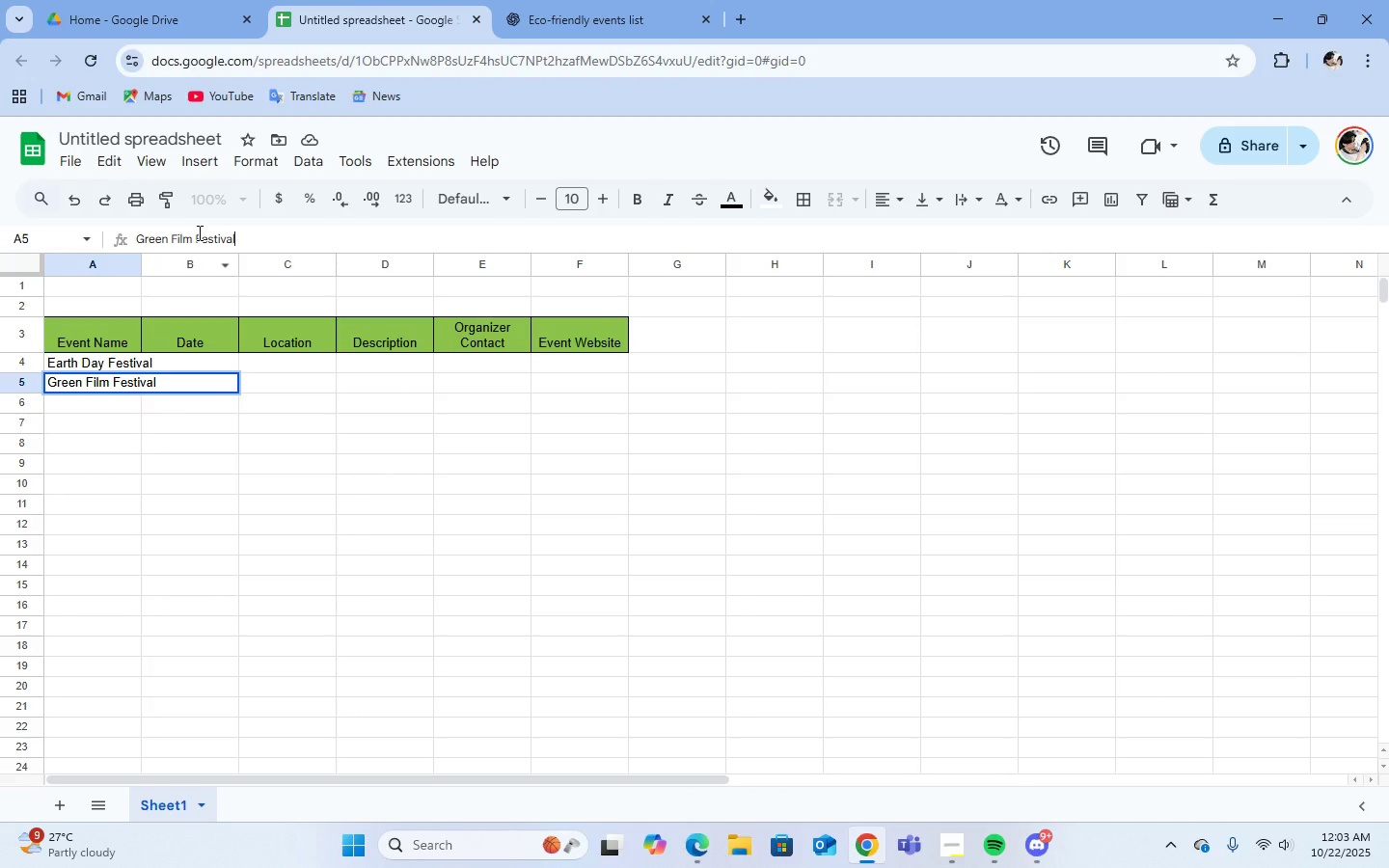 
key(Enter)
 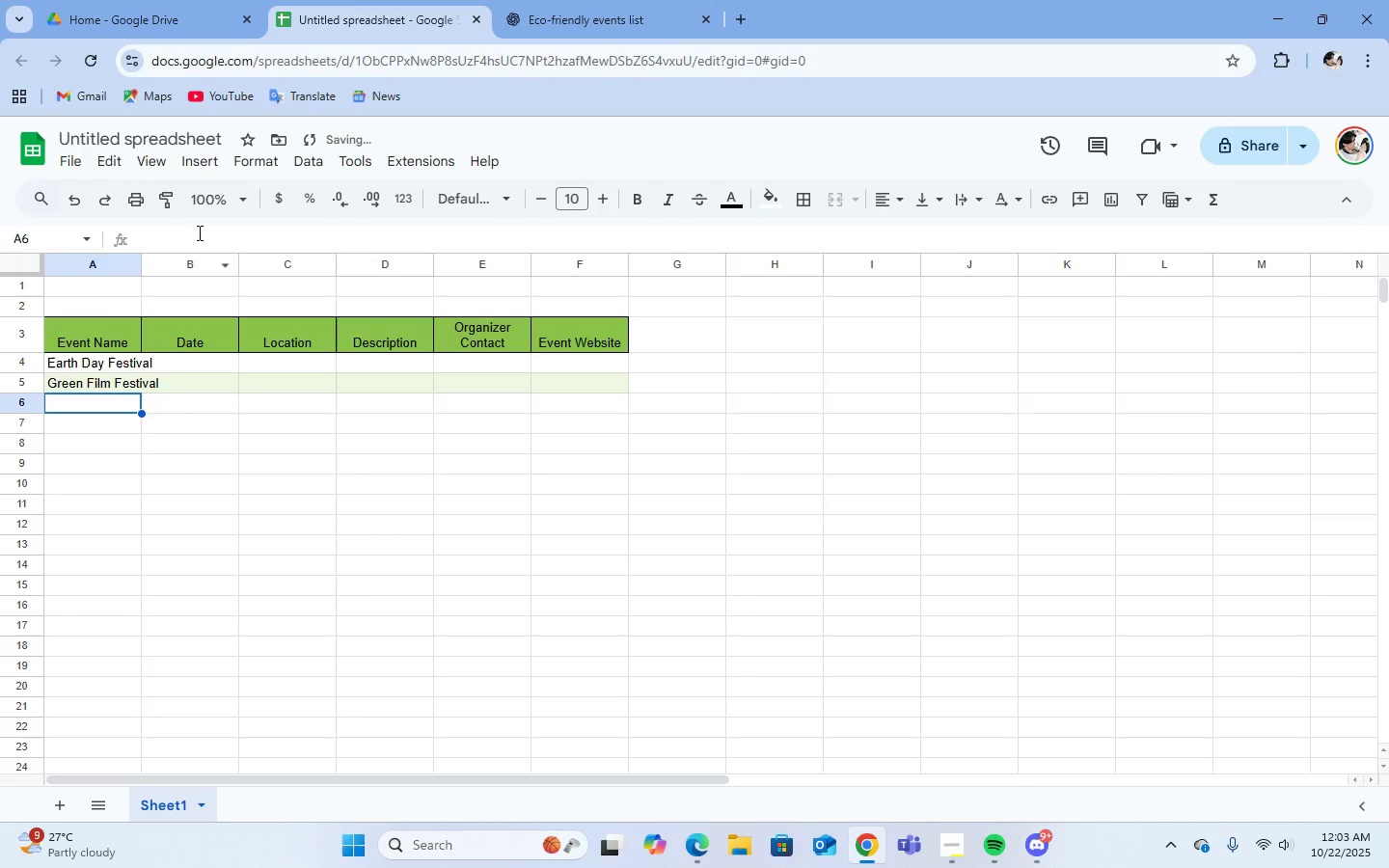 
type(Bike-to-Work Day)
 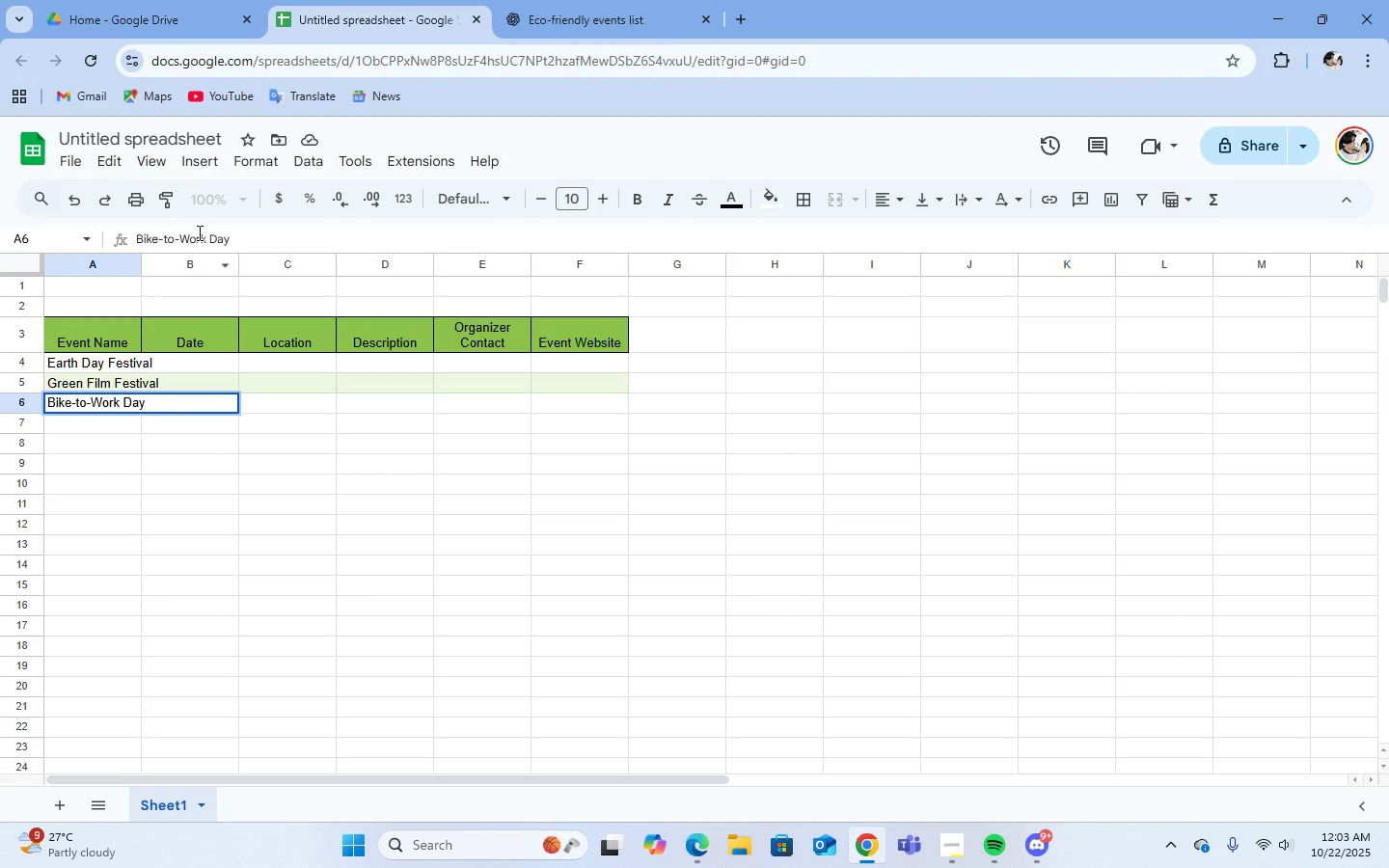 
key(Enter)
 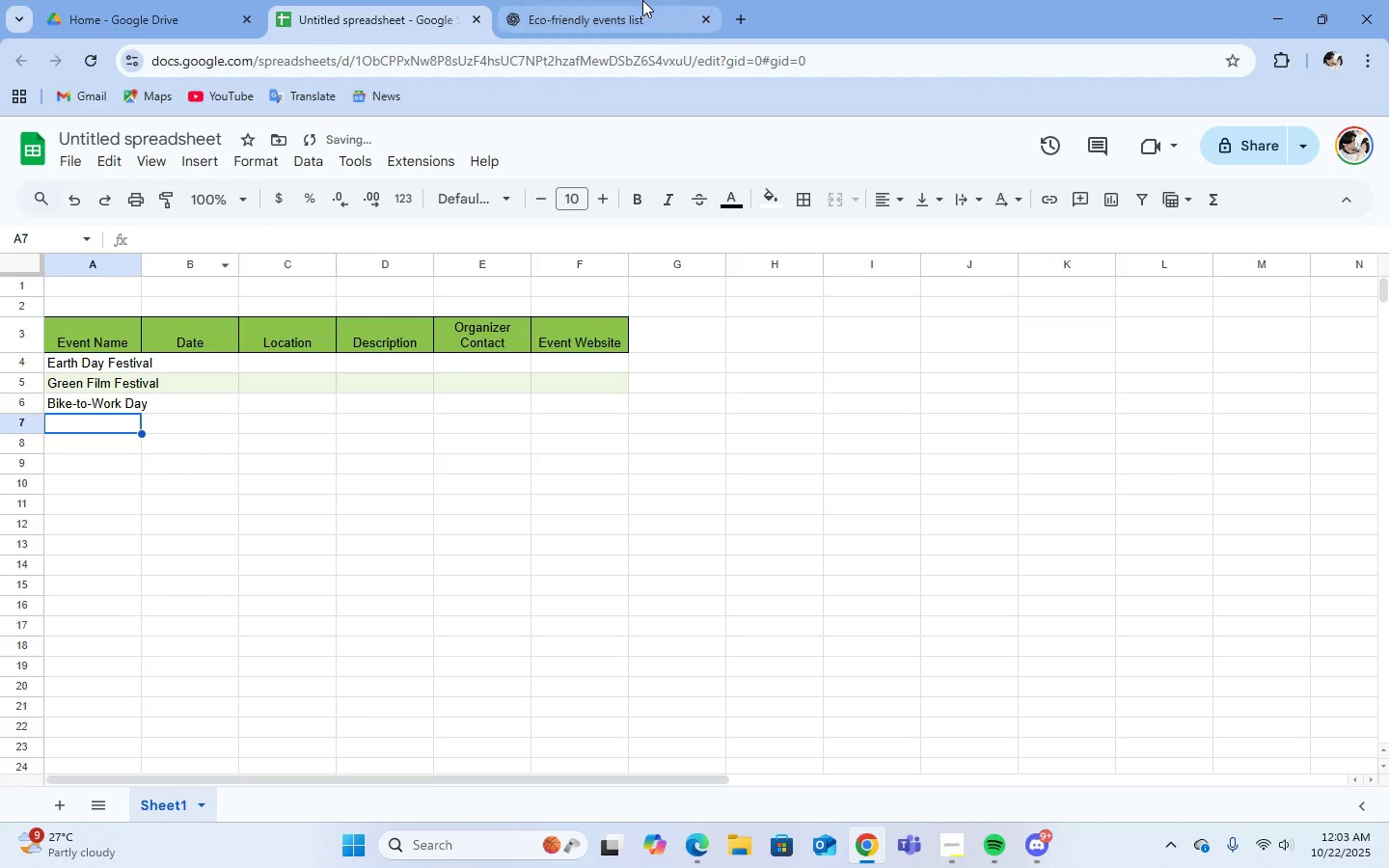 
left_click([642, 0])
 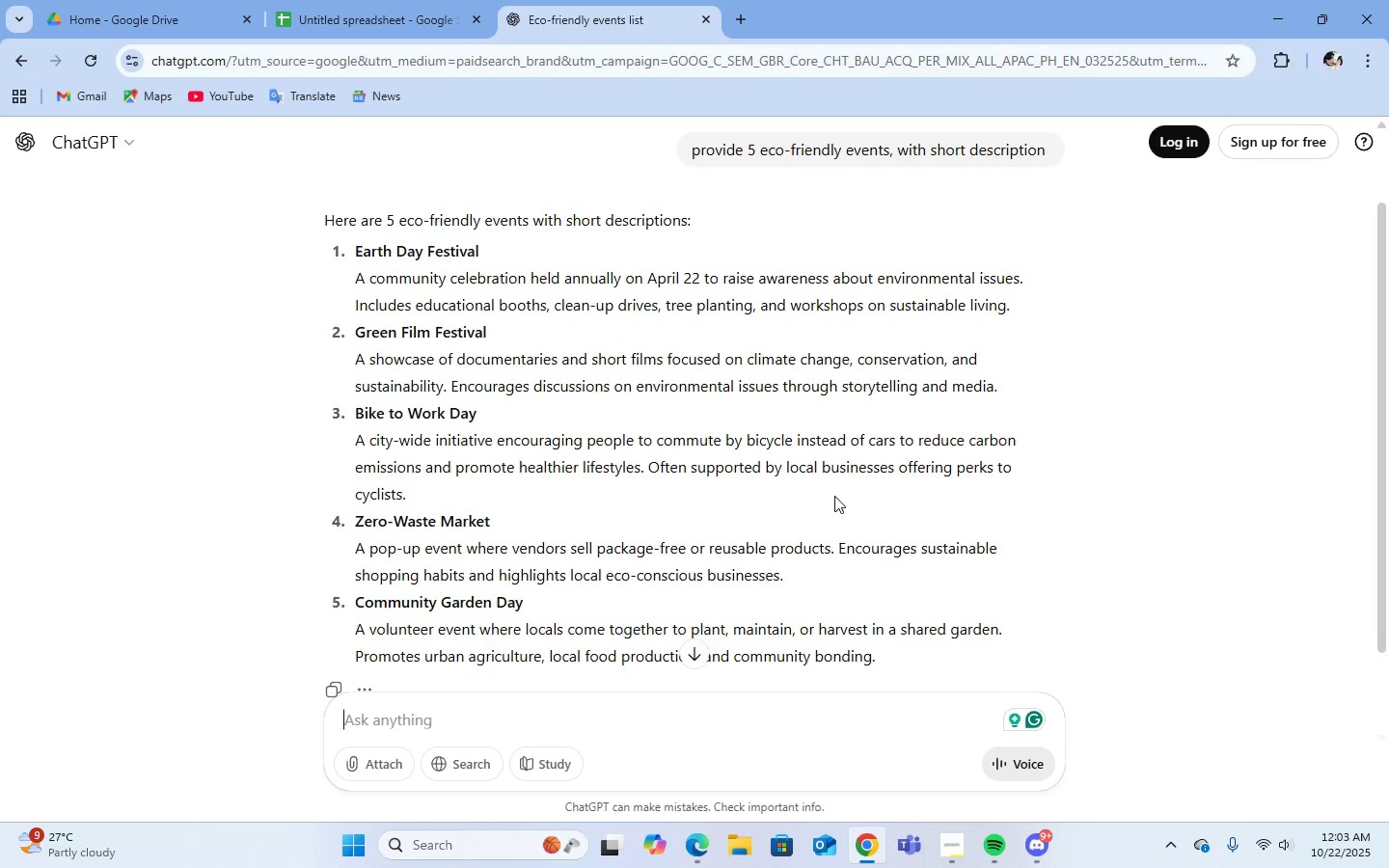 
wait(5.73)
 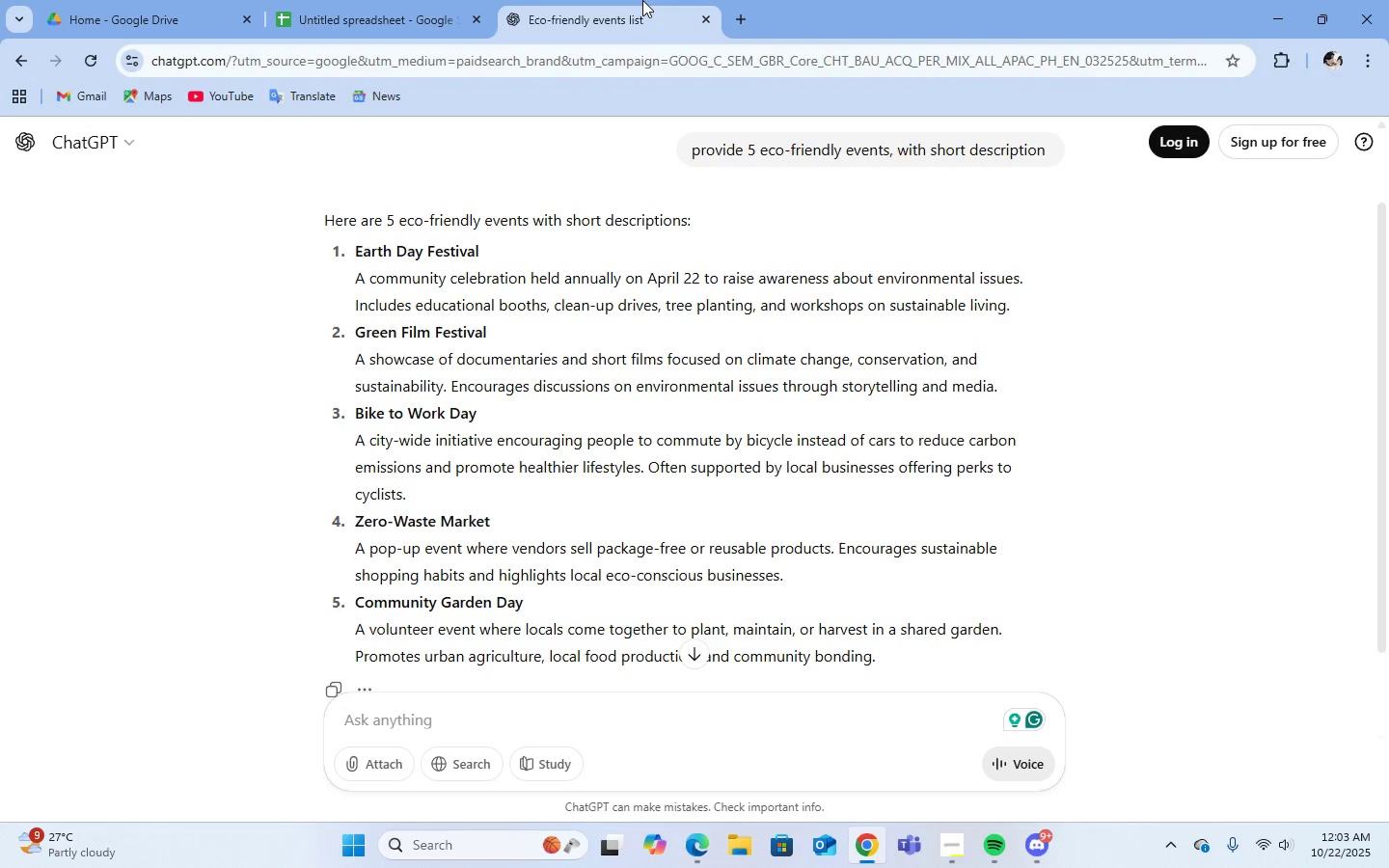 
left_click([340, 0])
 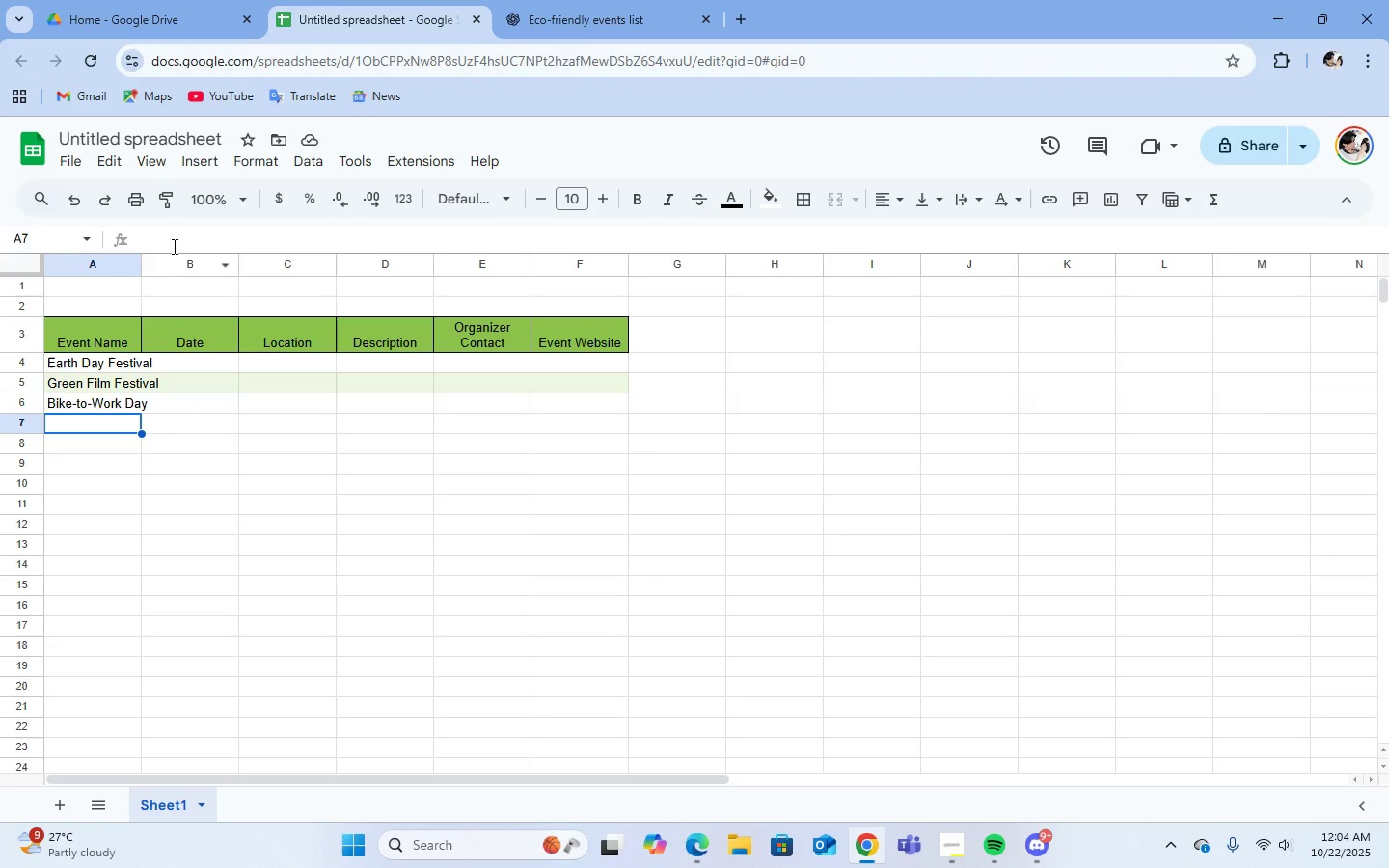 
left_click([171, 240])
 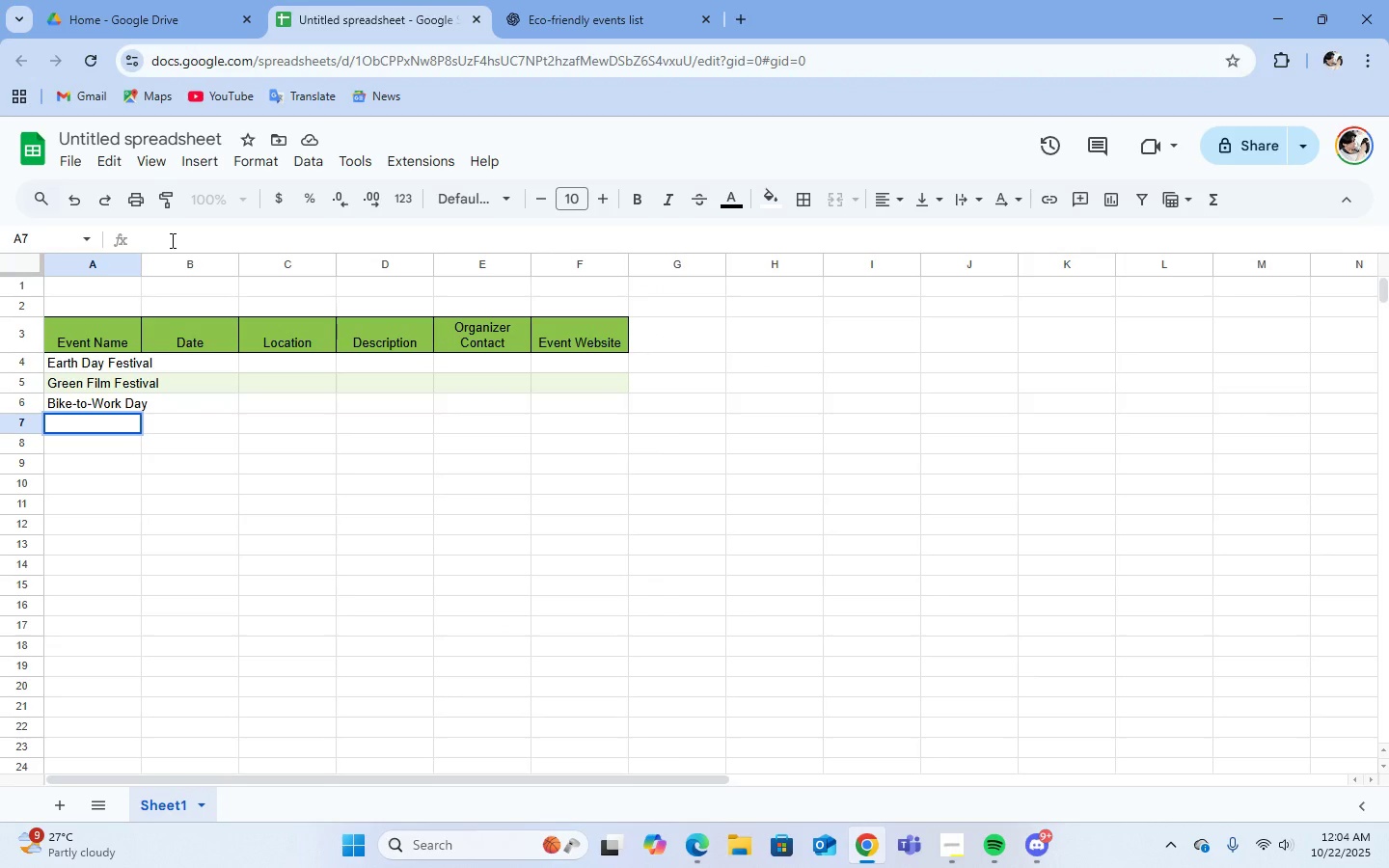 
type(Zero-Waste Market)
 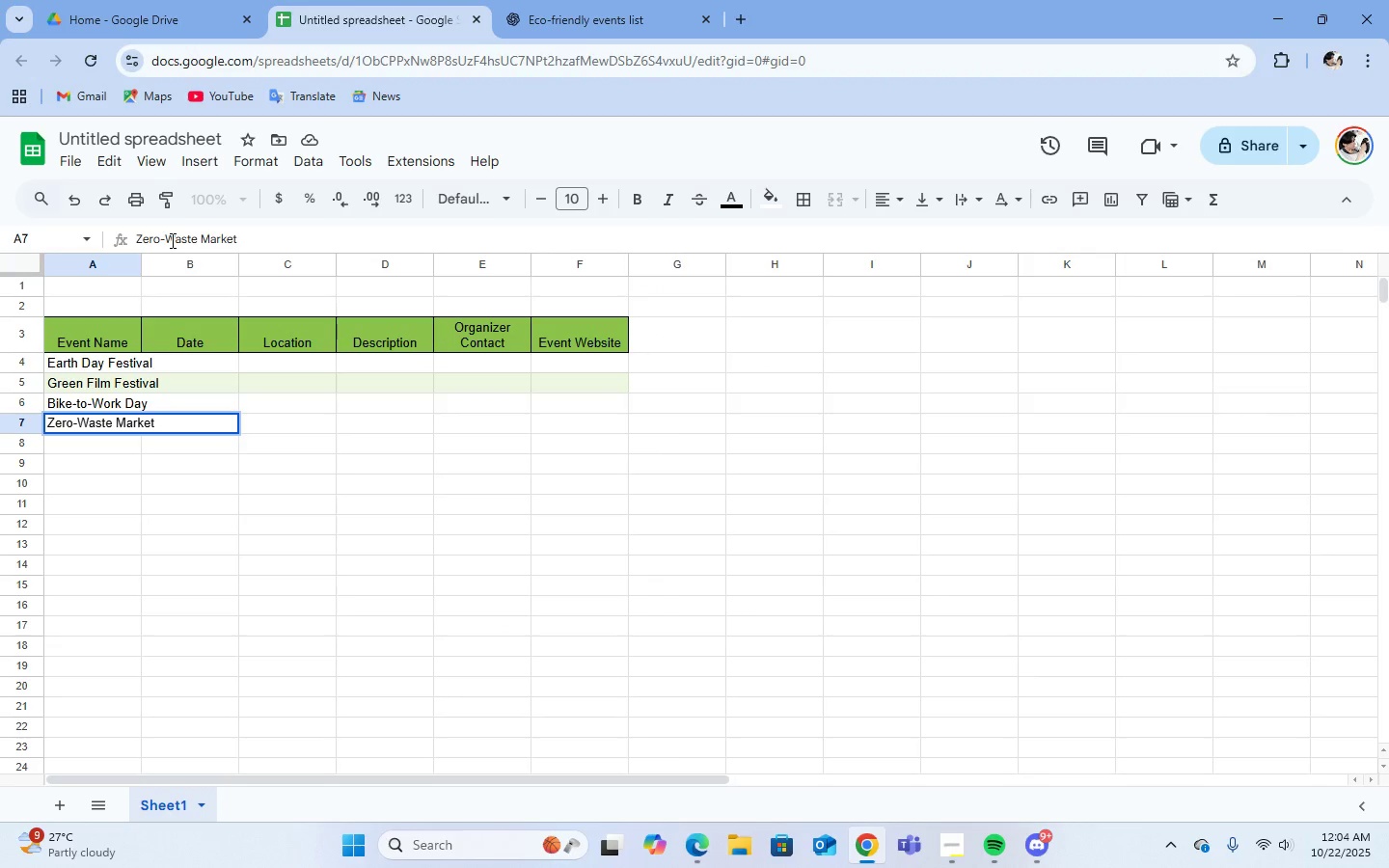 
key(Enter)
 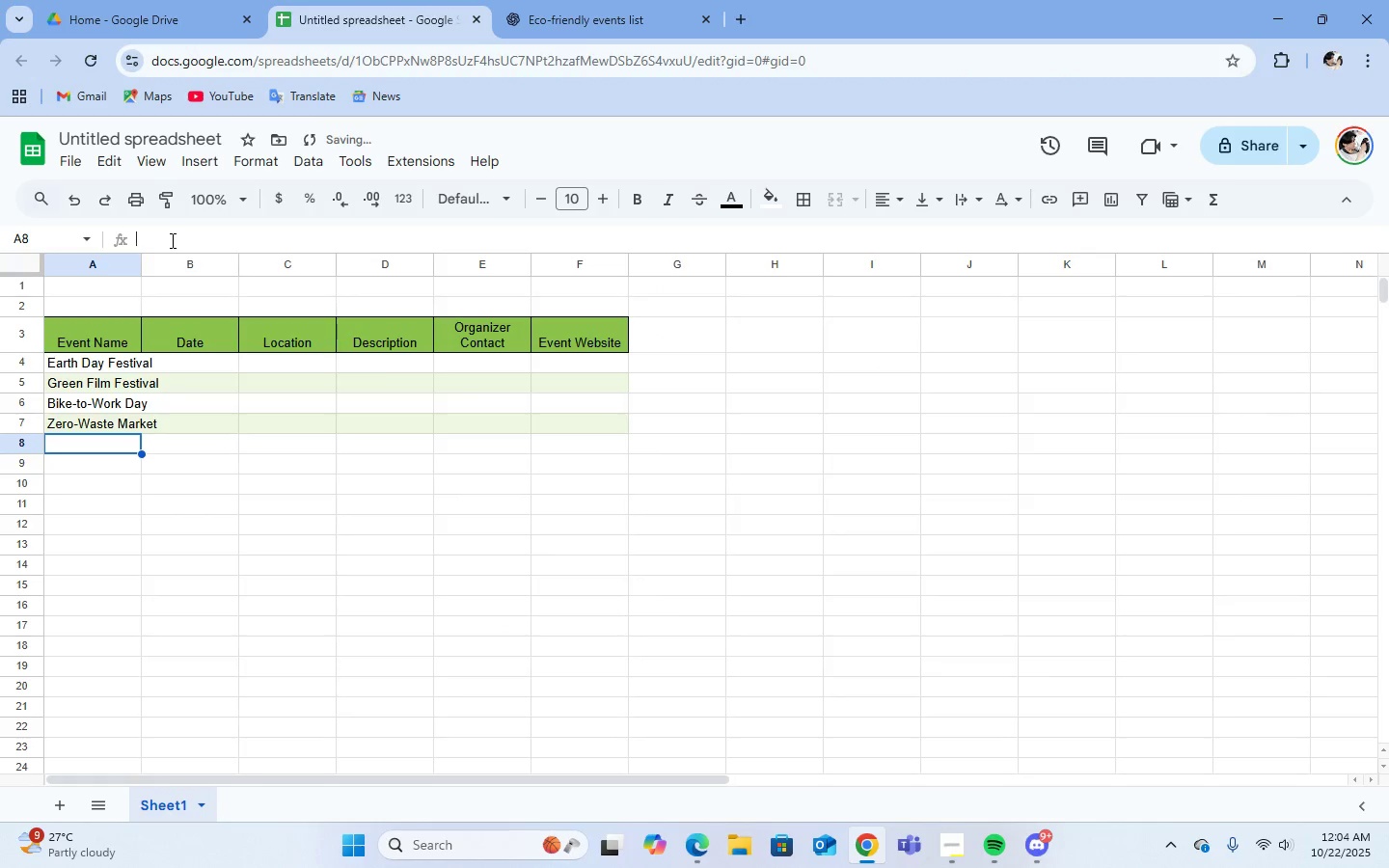 
left_click([171, 240])
 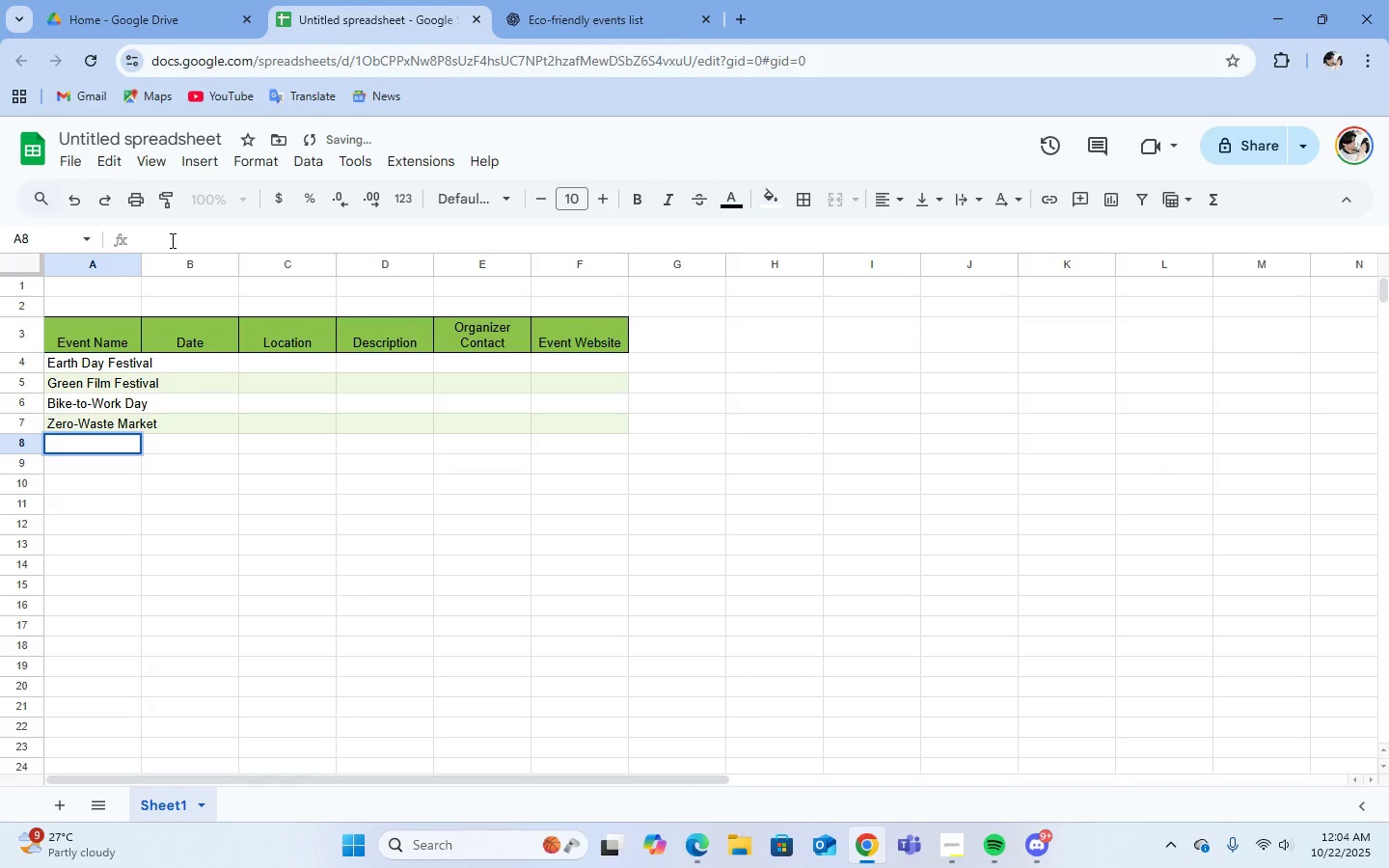 
key(CapsLock)
 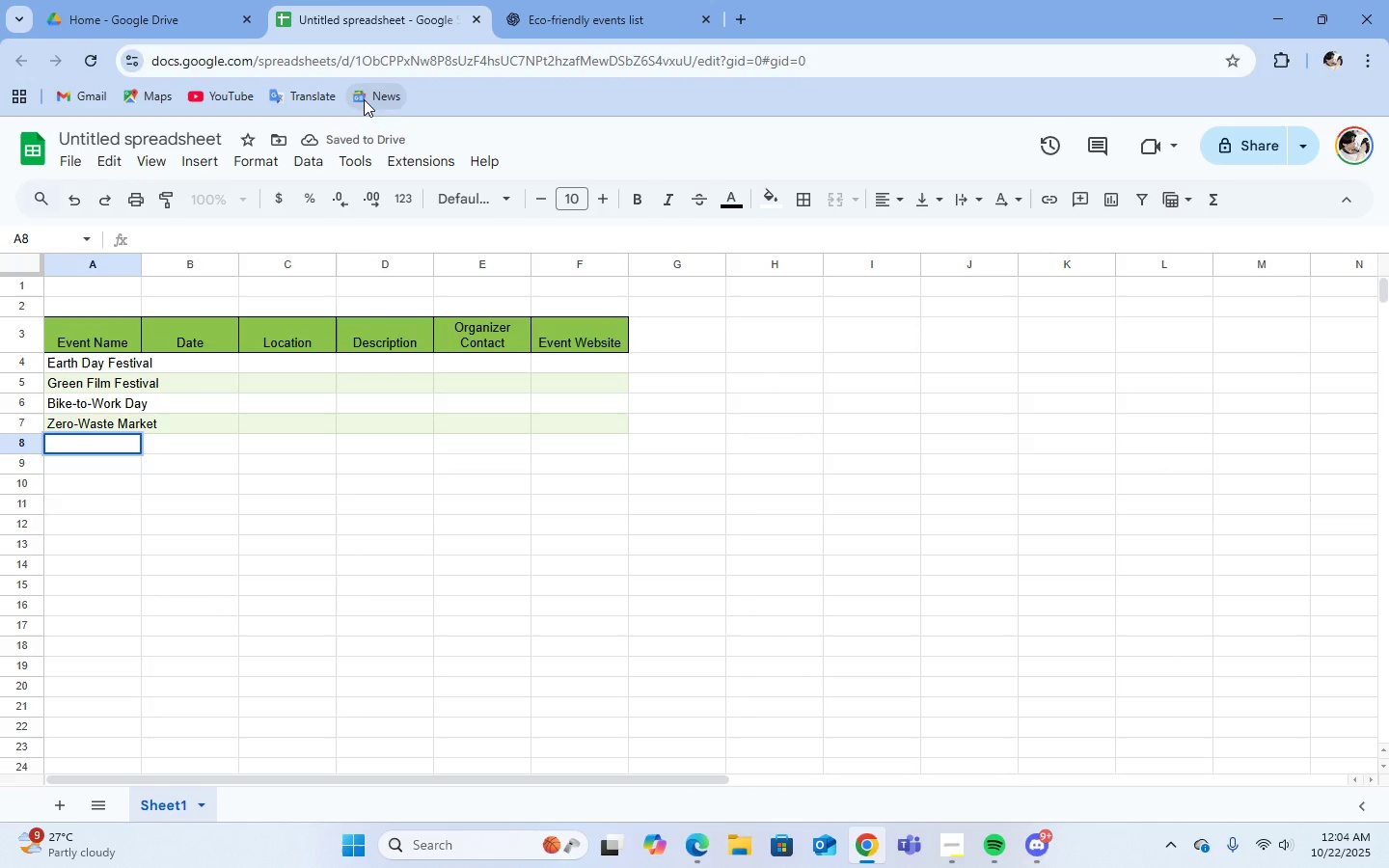 
left_click([616, 20])
 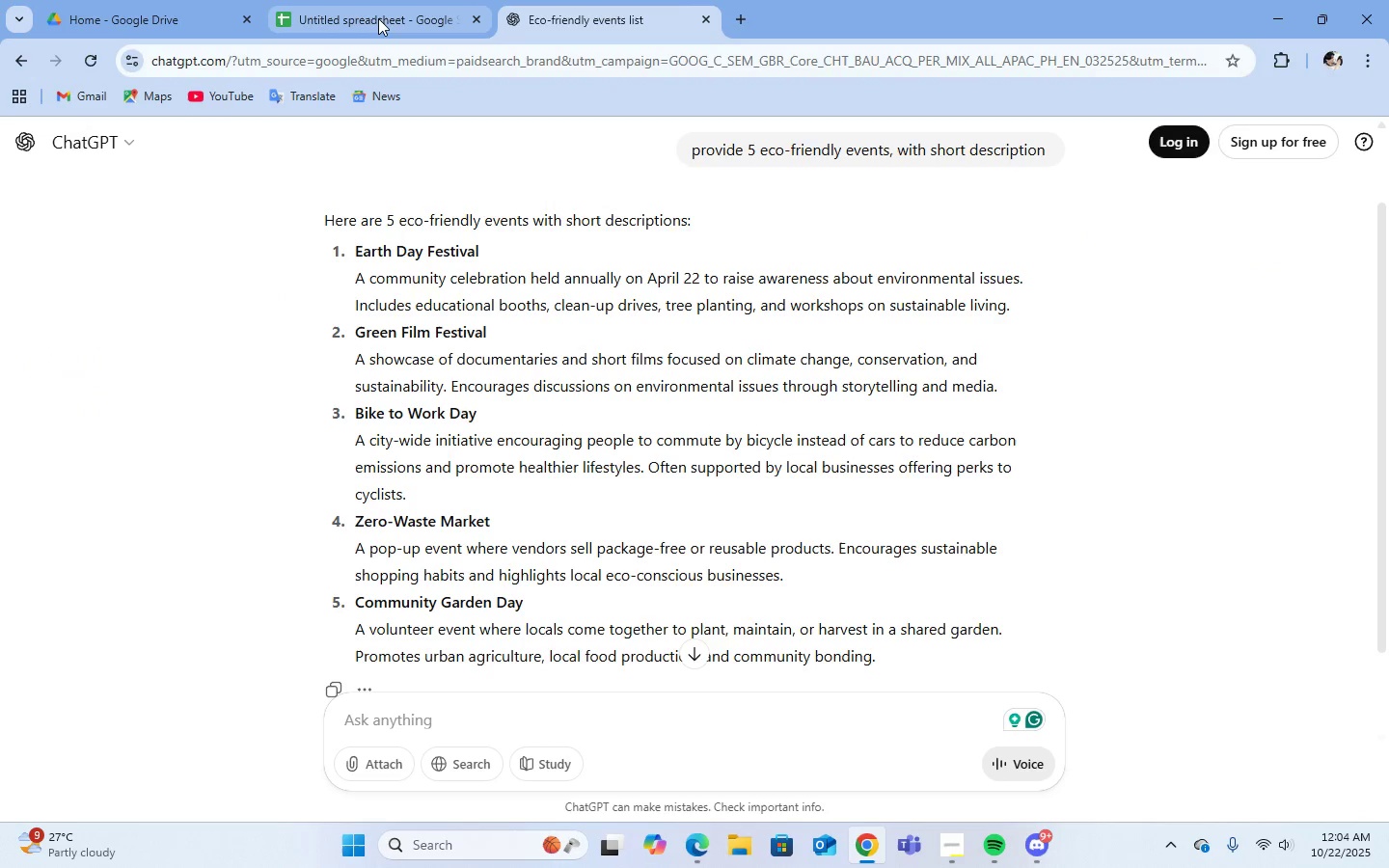 
left_click([378, 18])
 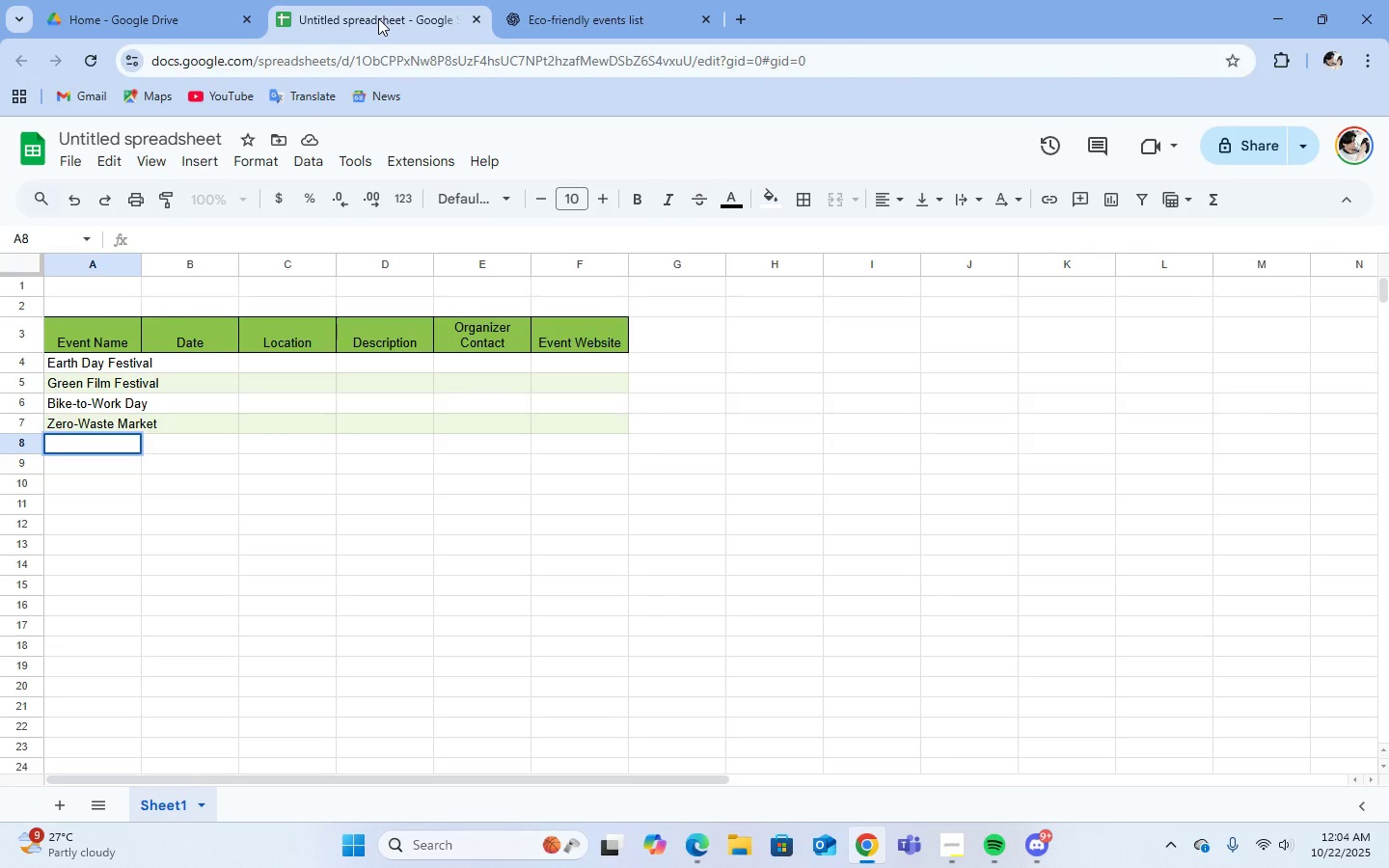 
type(Cp)
key(Backspace)
type(ommunity Garden Day)
 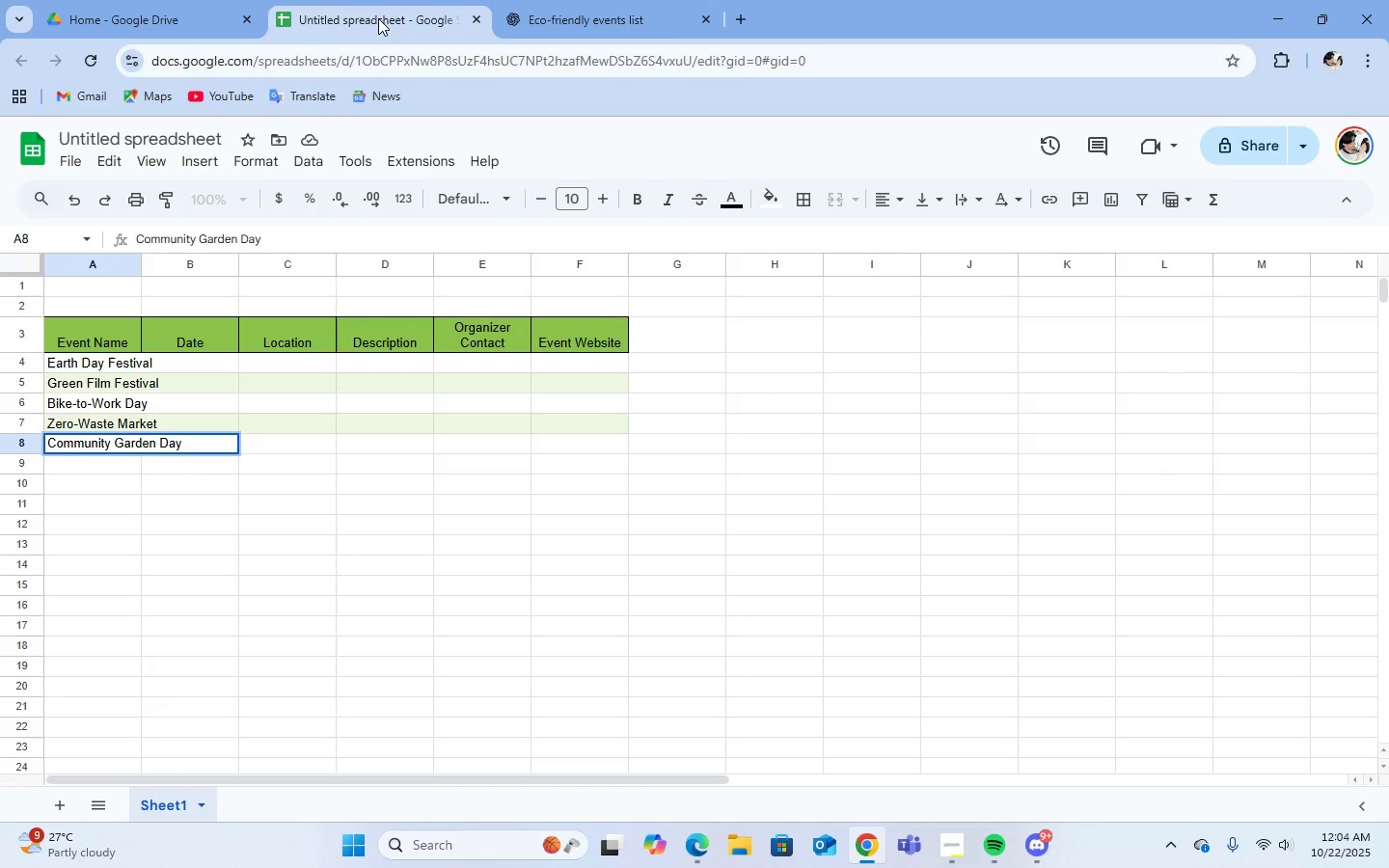 
key(Enter)
 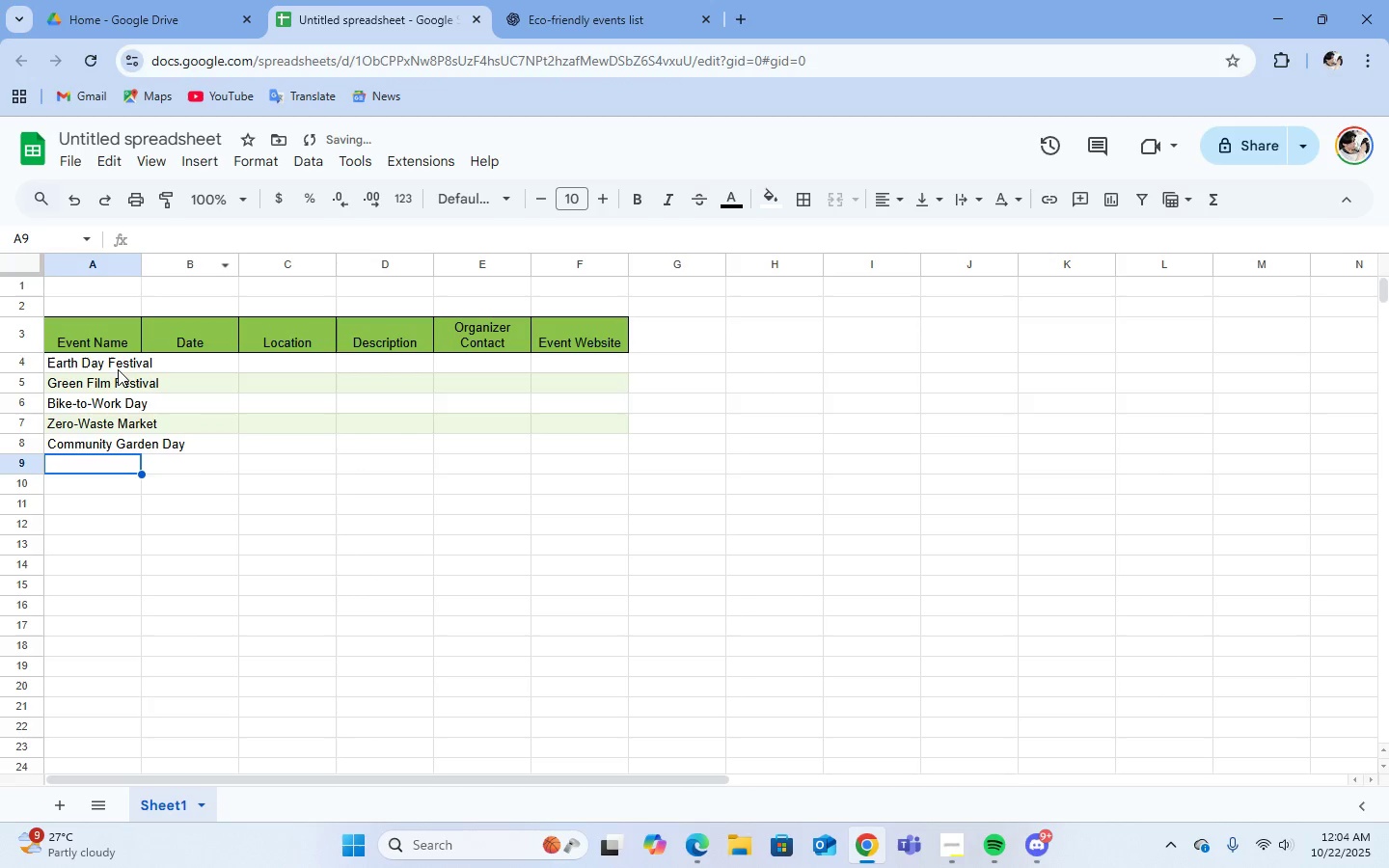 
left_click([119, 363])
 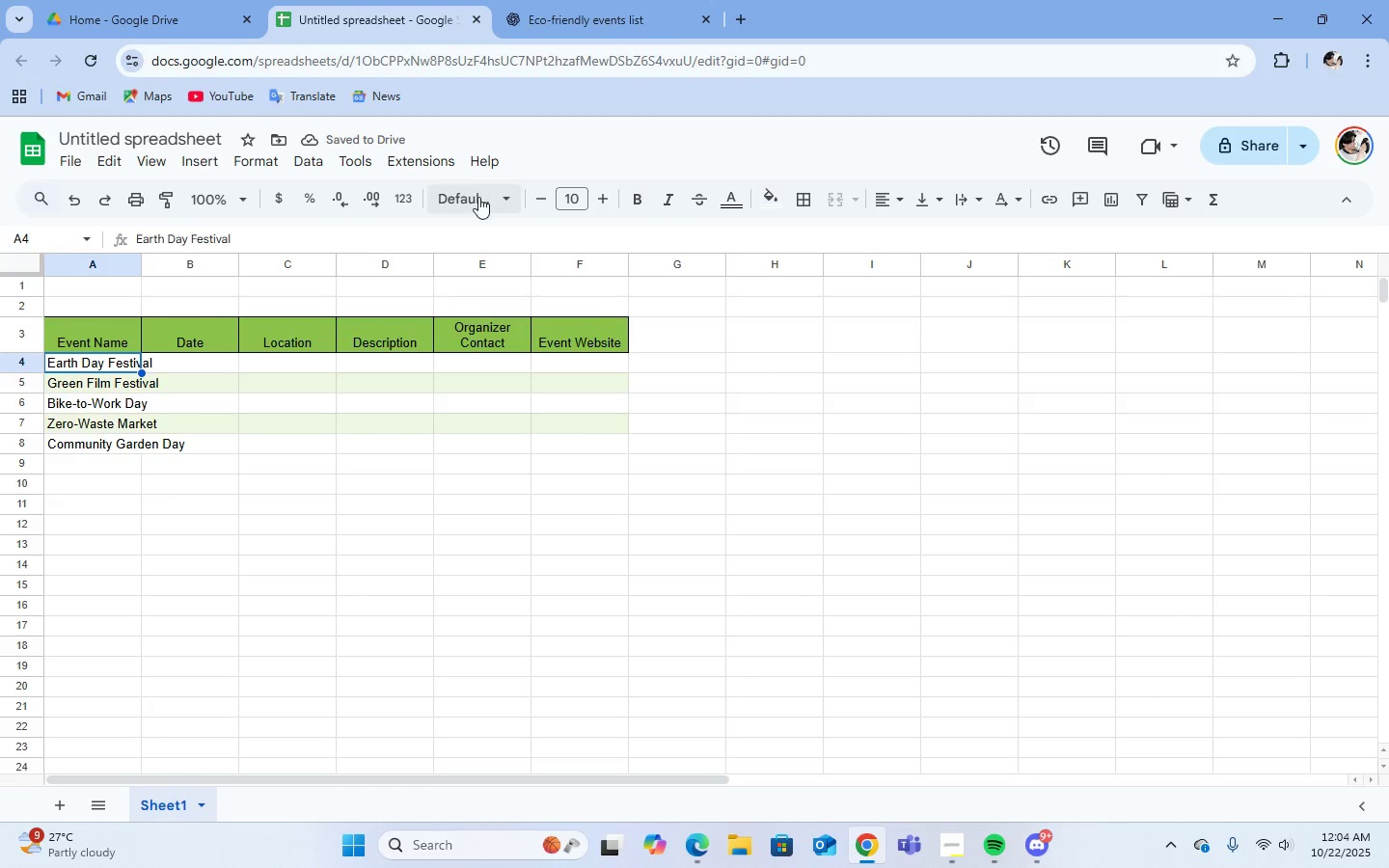 
left_click([328, 161])
 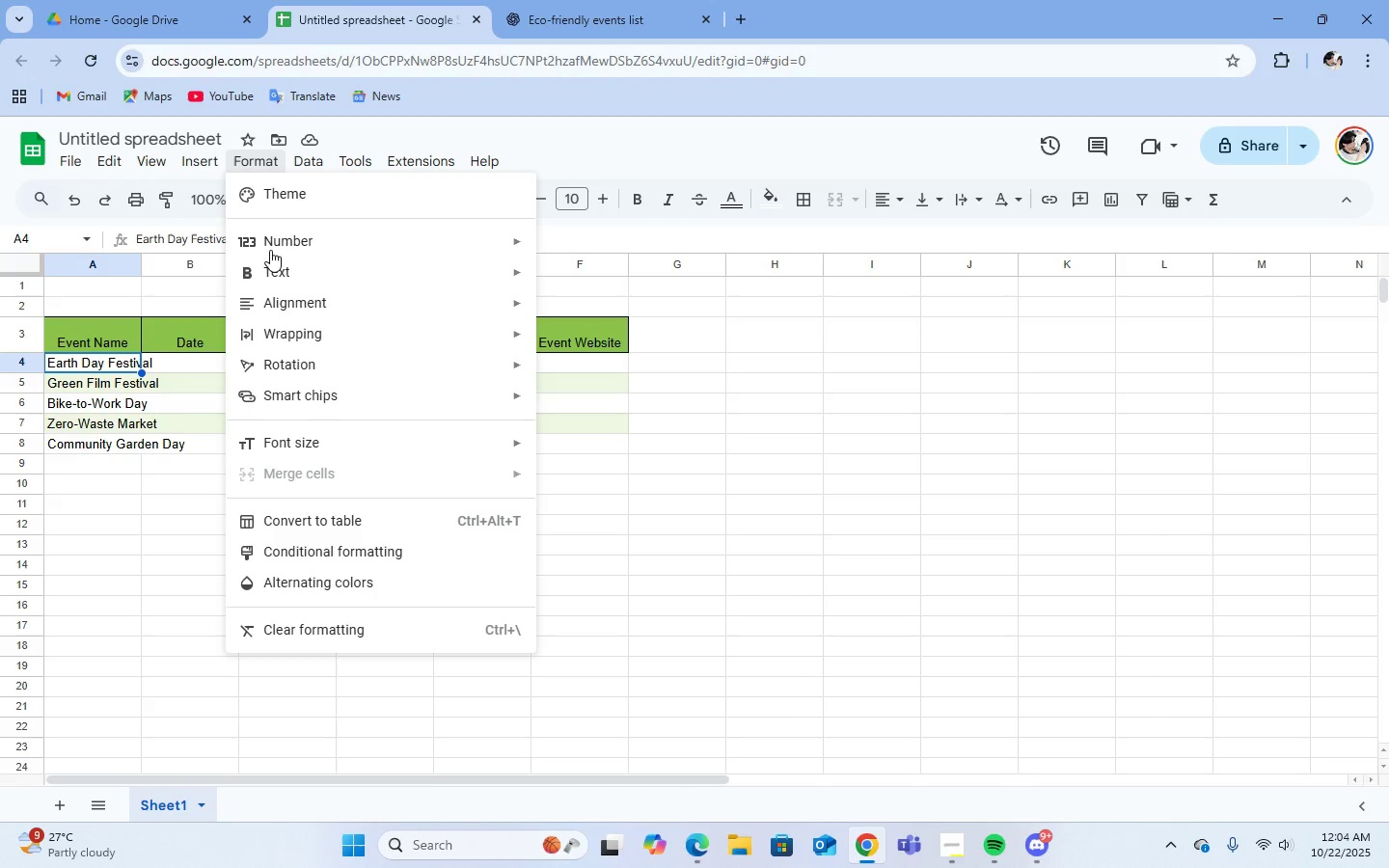 
mouse_move([332, 343])
 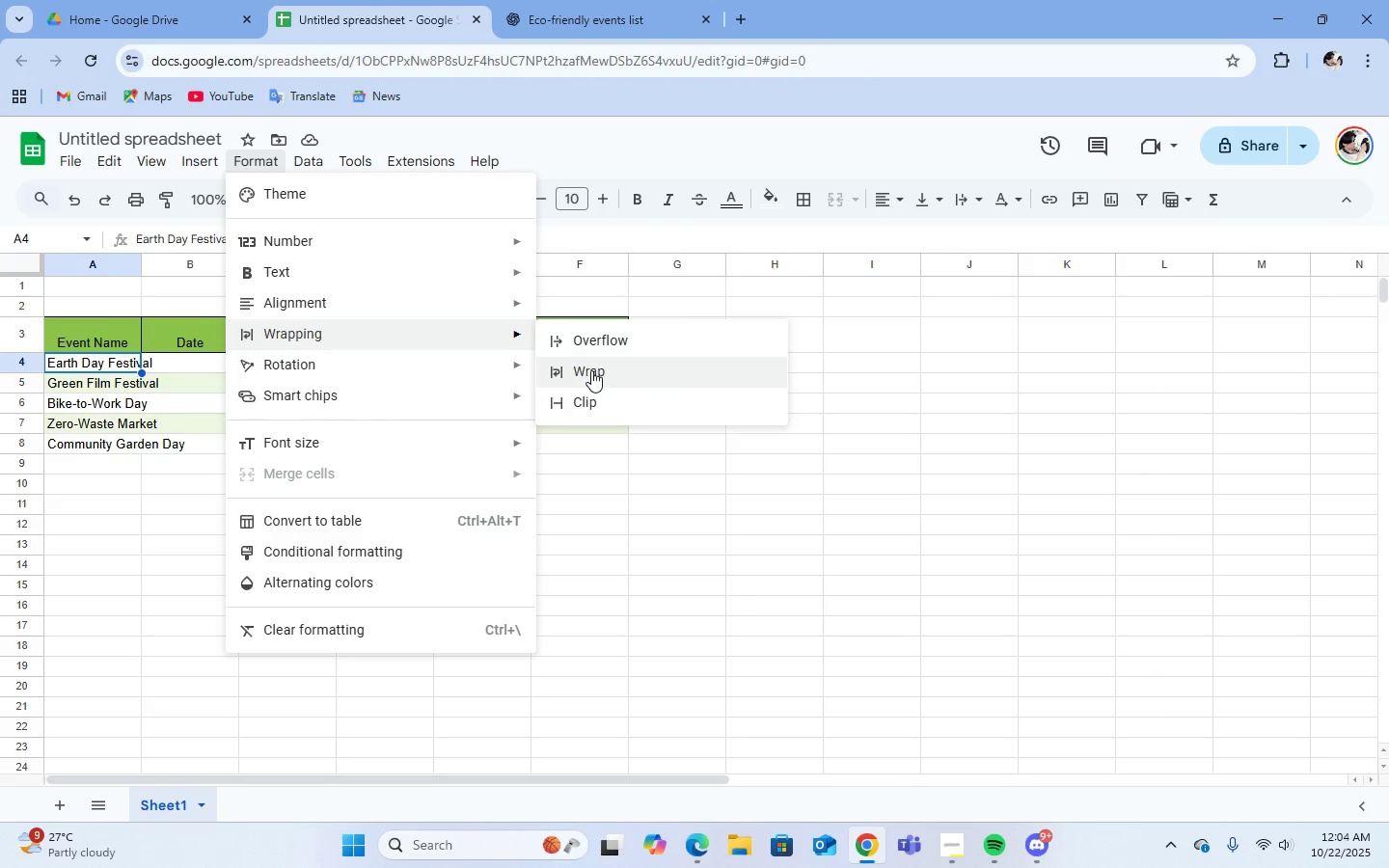 
left_click([591, 370])
 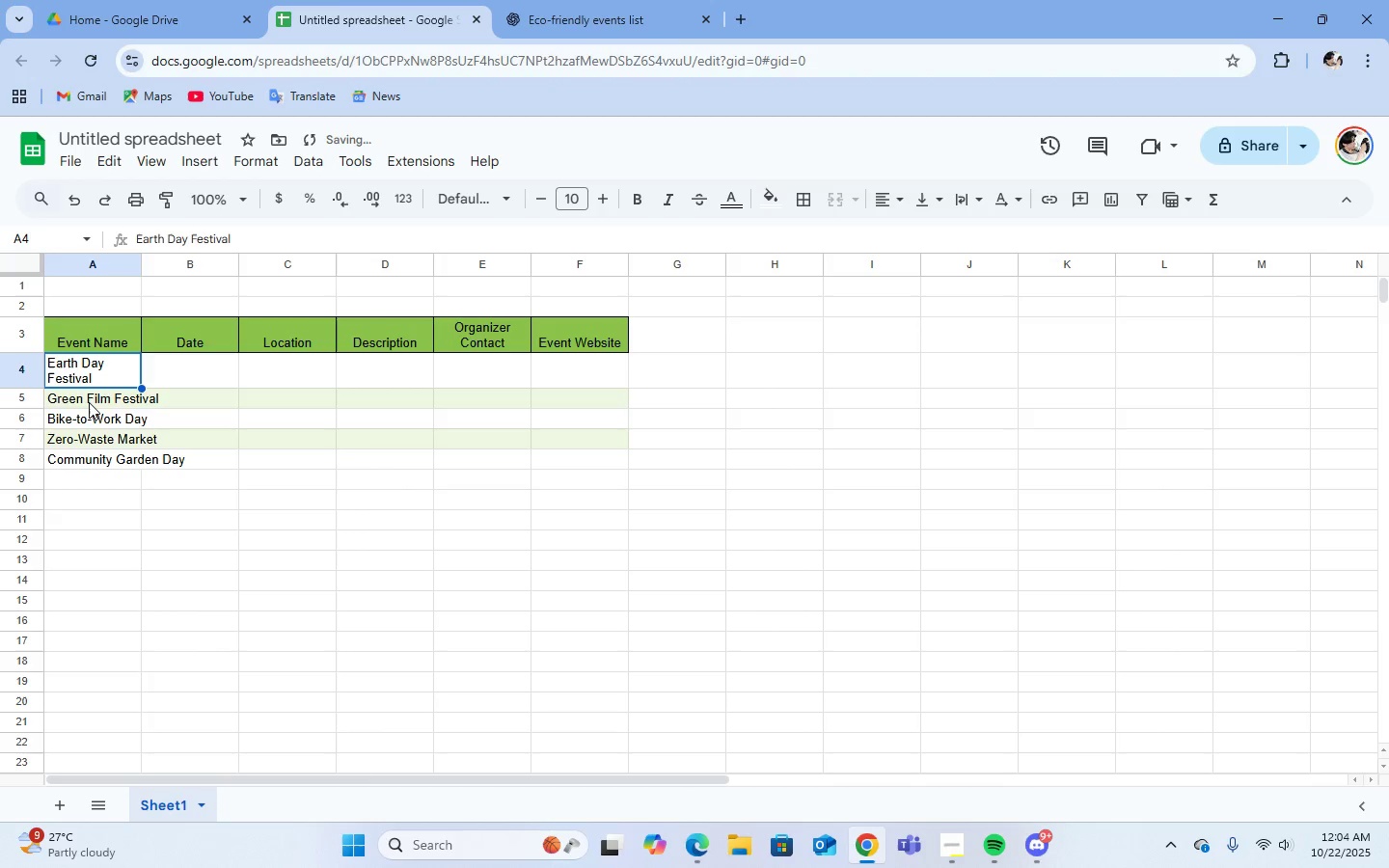 
left_click([89, 401])
 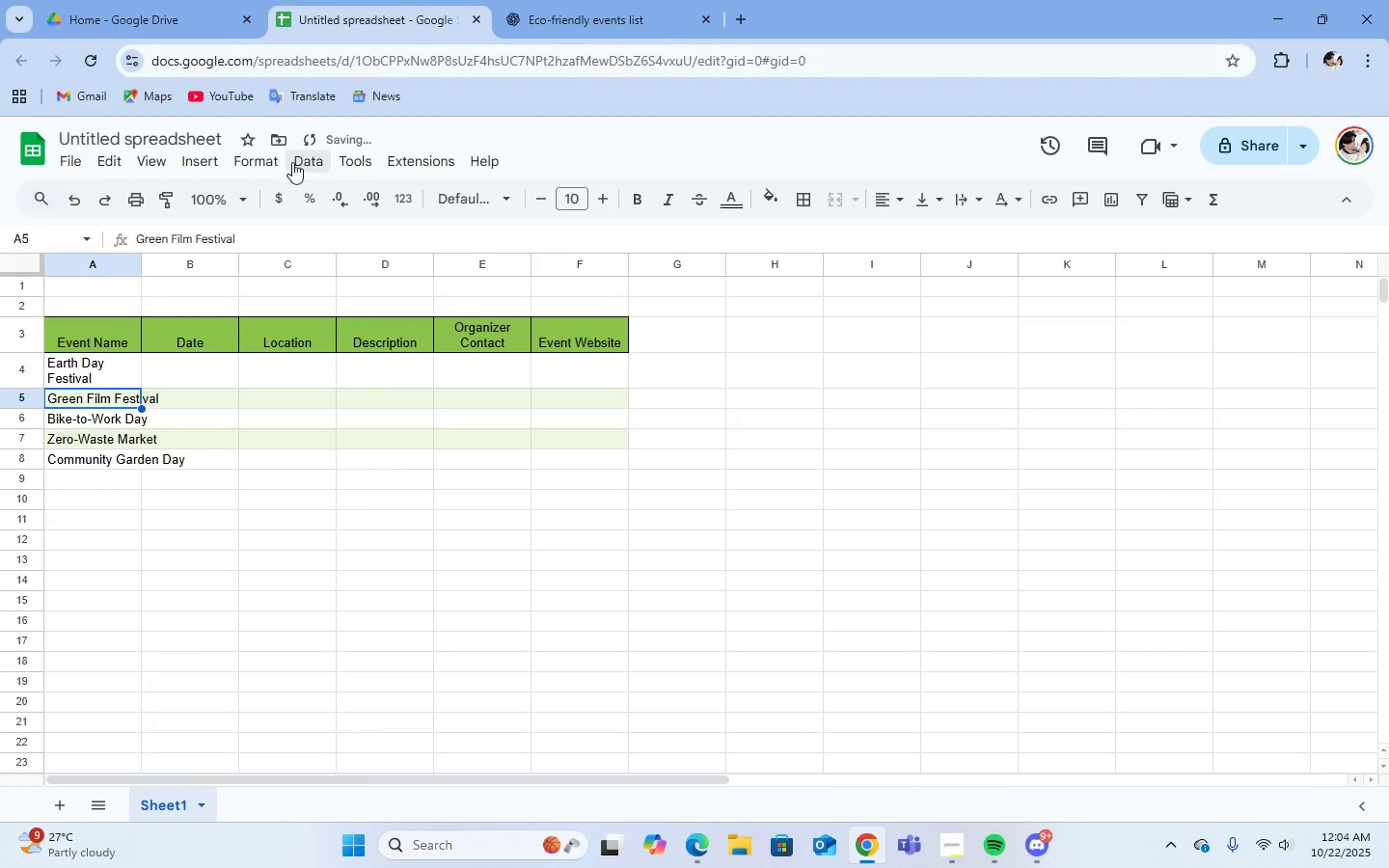 
left_click([258, 168])
 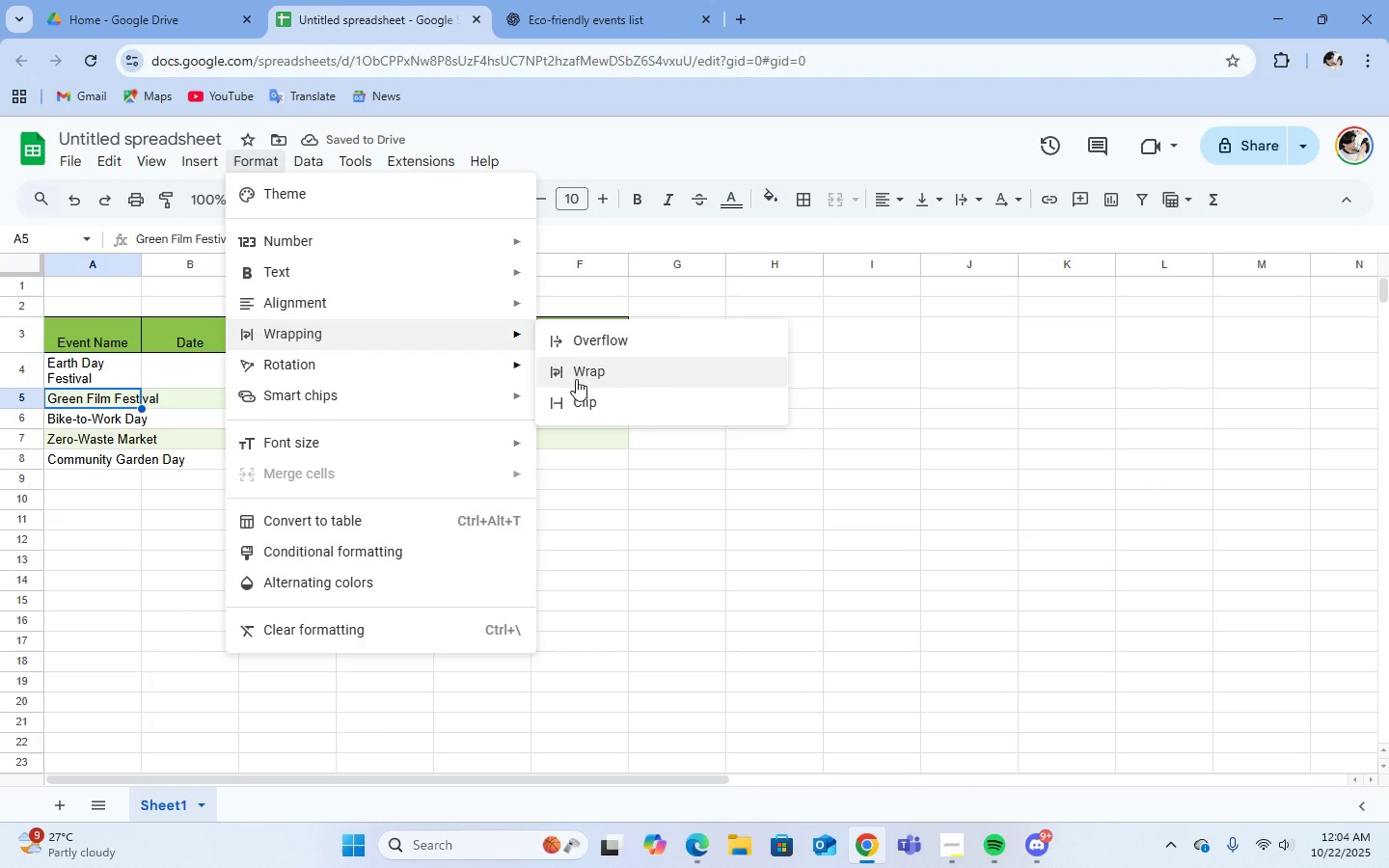 
left_click([598, 371])
 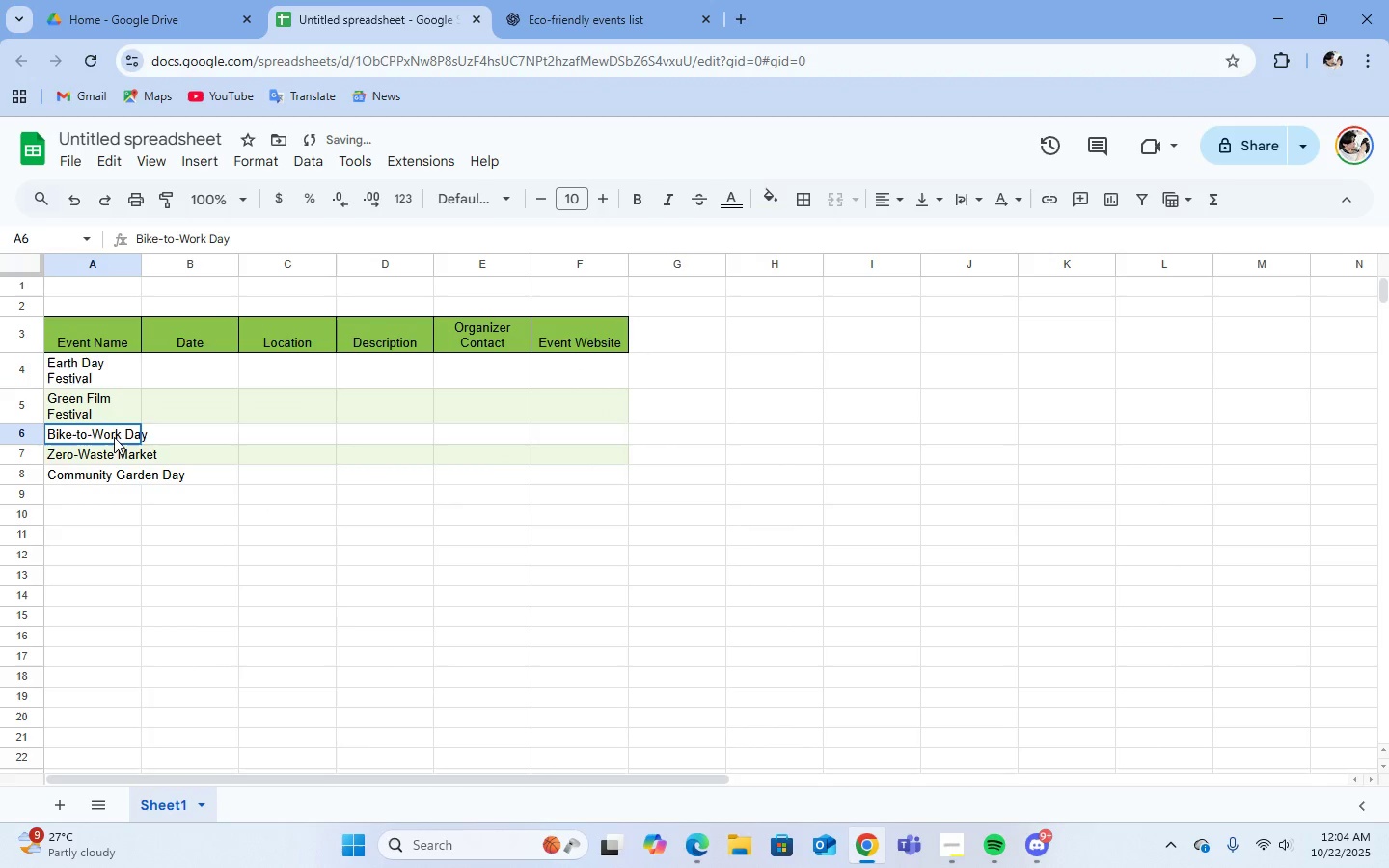 
left_click([114, 437])
 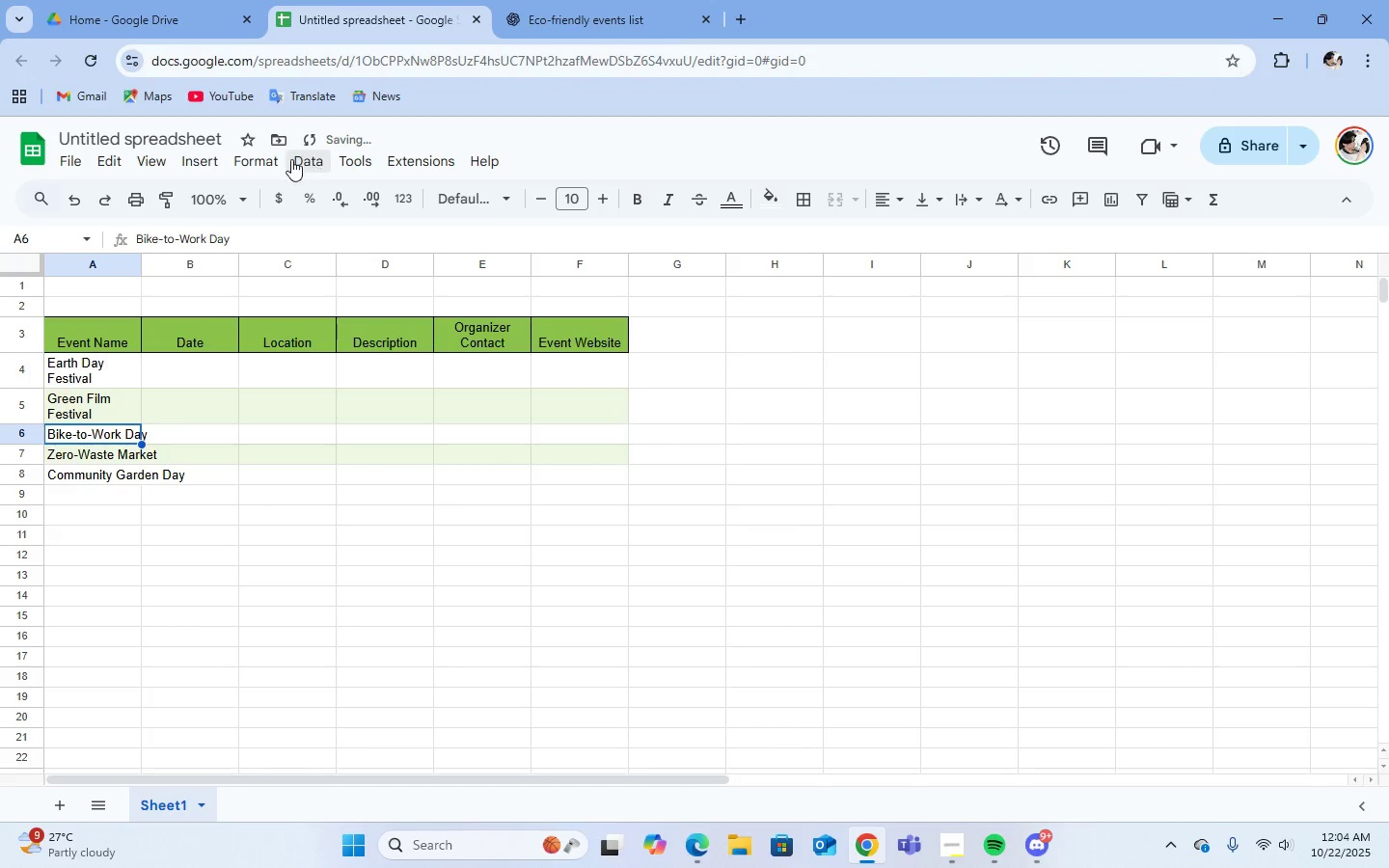 
left_click([268, 159])
 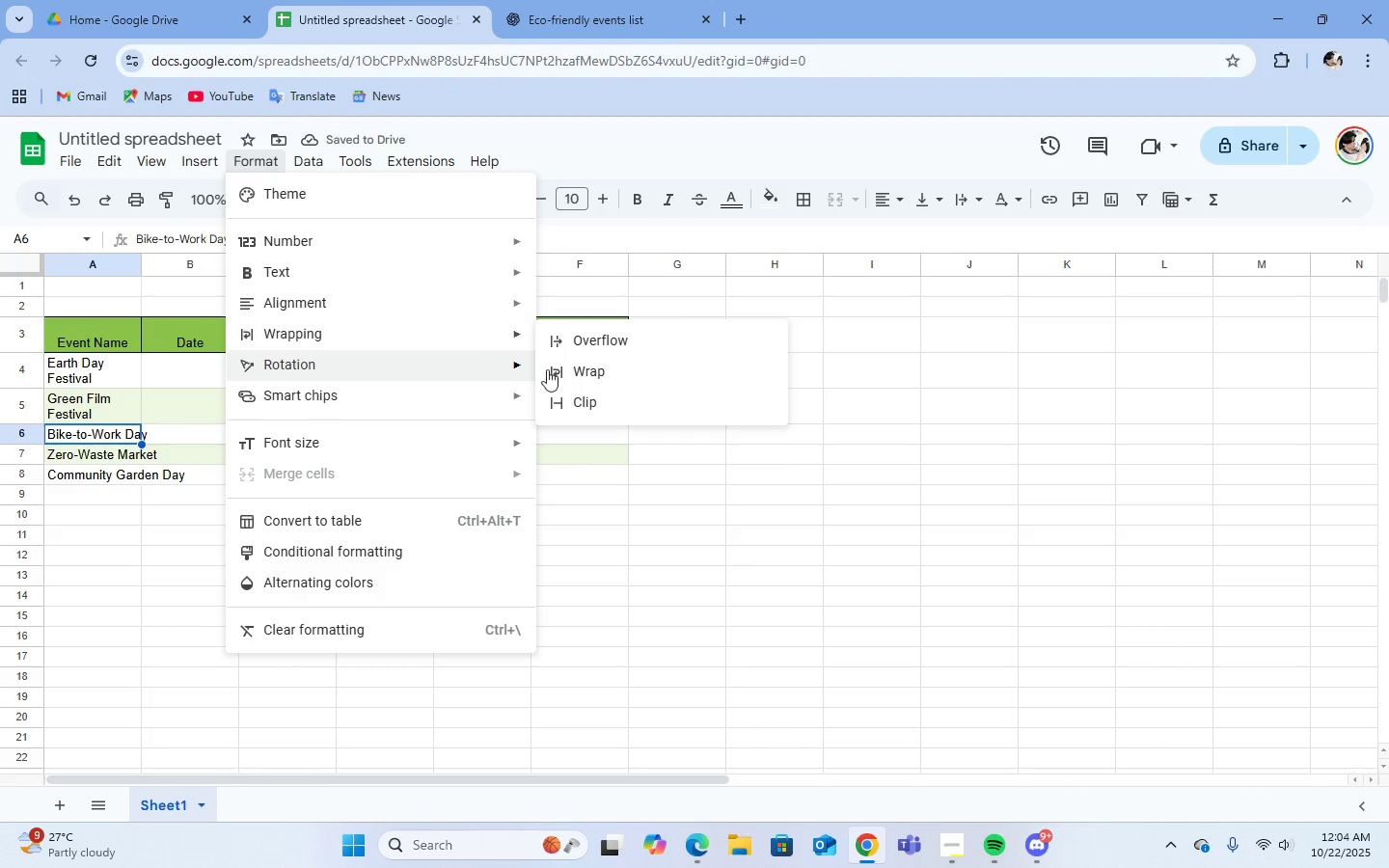 
left_click([576, 377])
 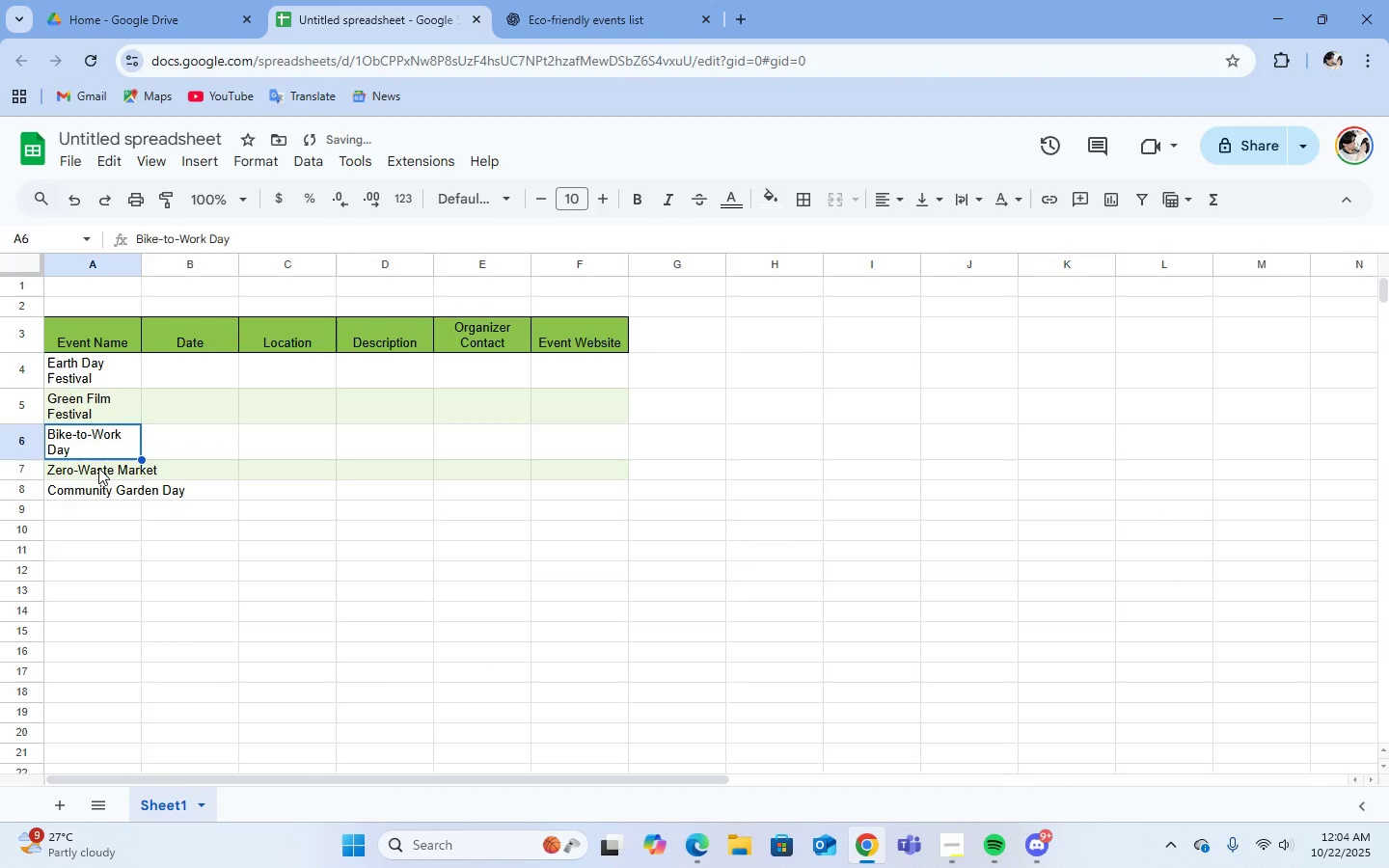 
left_click([98, 468])
 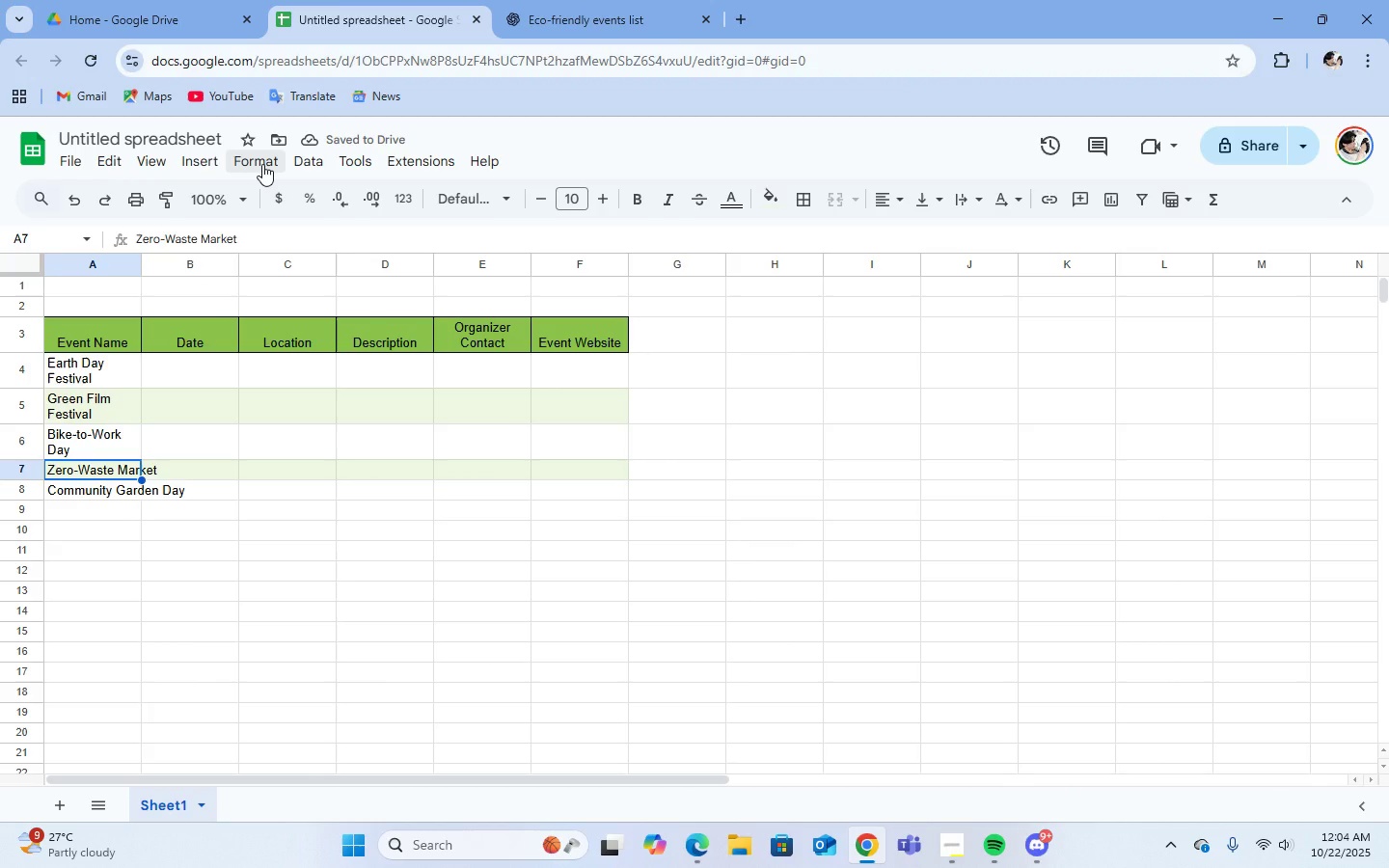 
left_click([262, 164])
 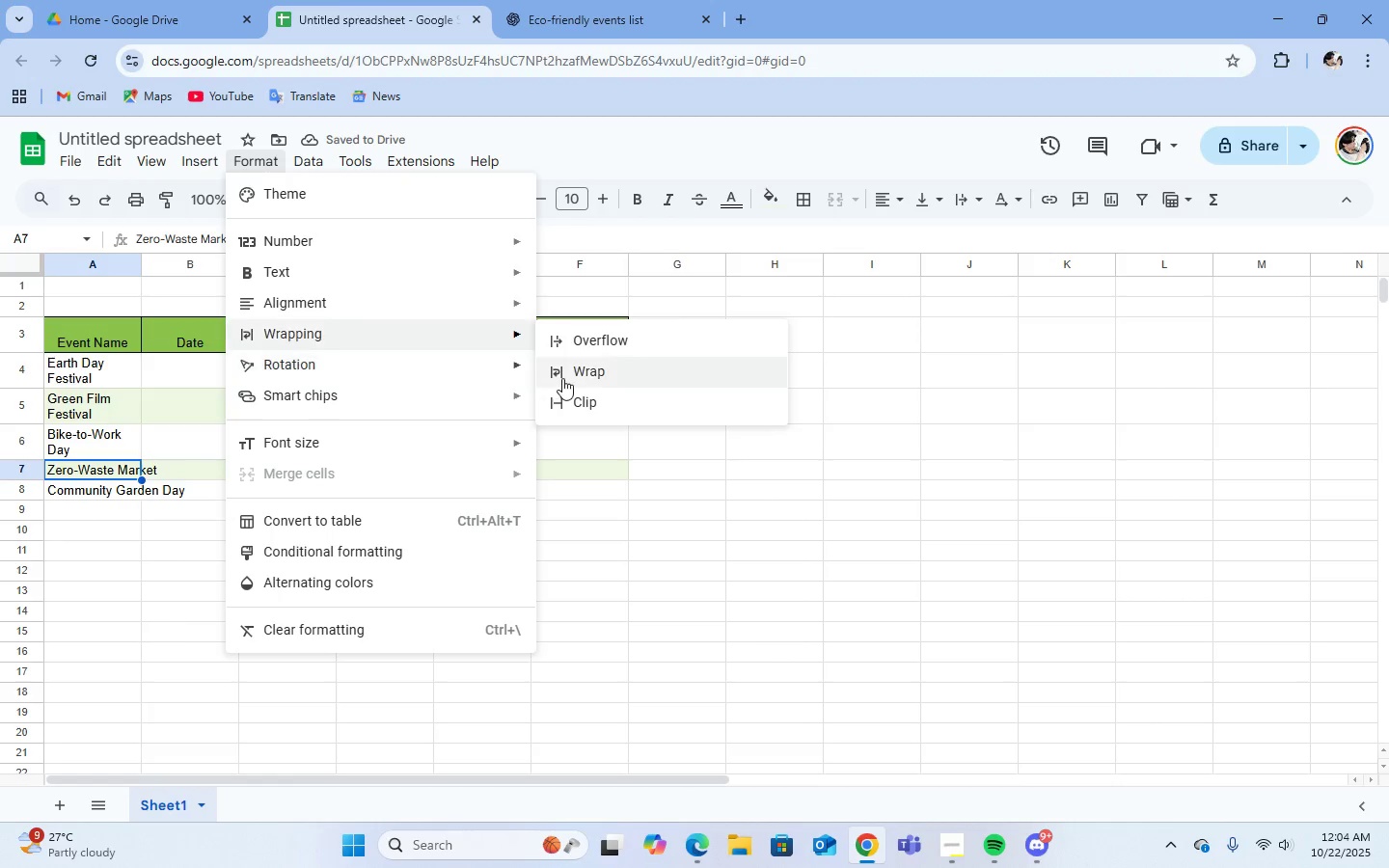 
left_click([562, 378])
 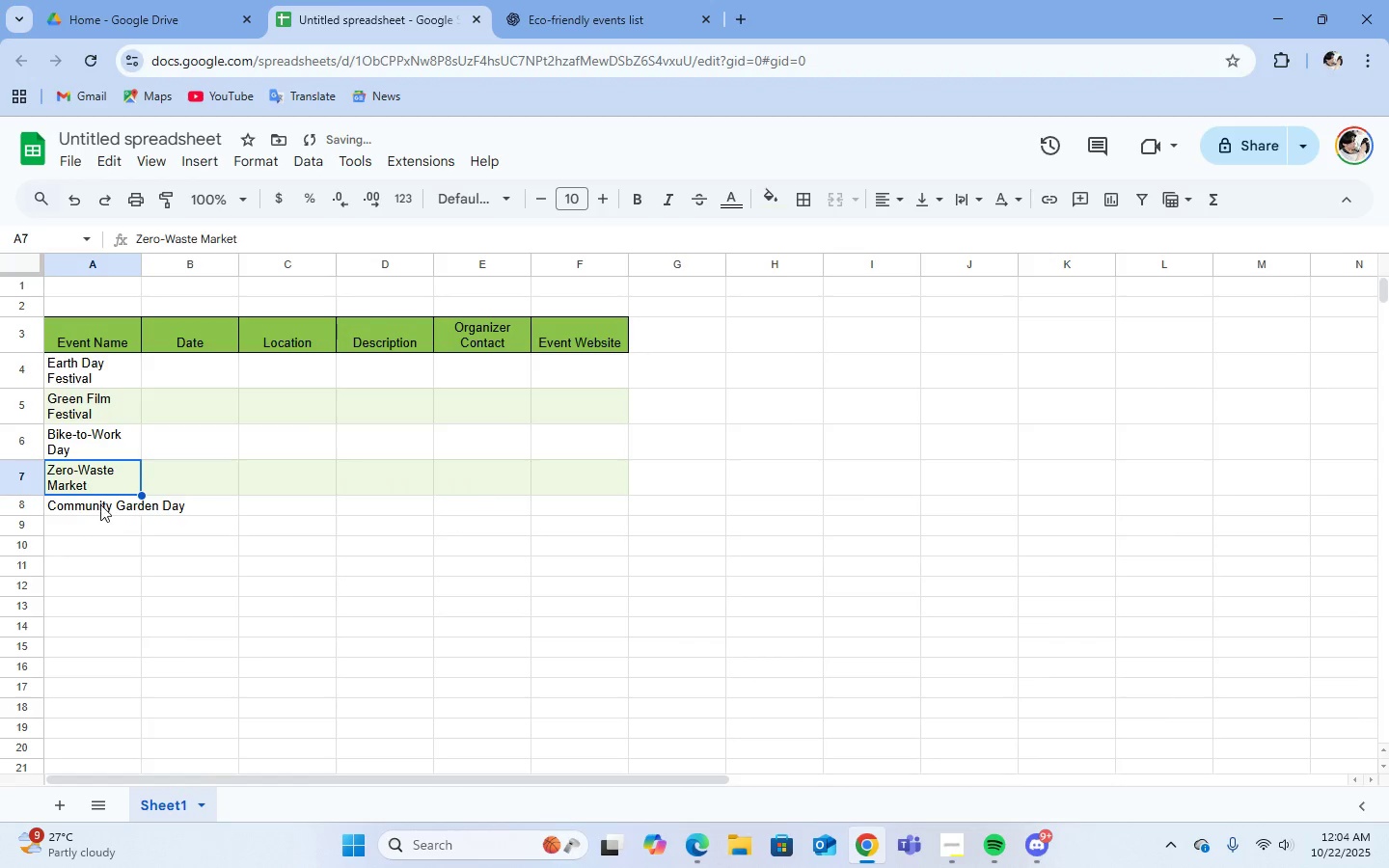 
left_click([100, 502])
 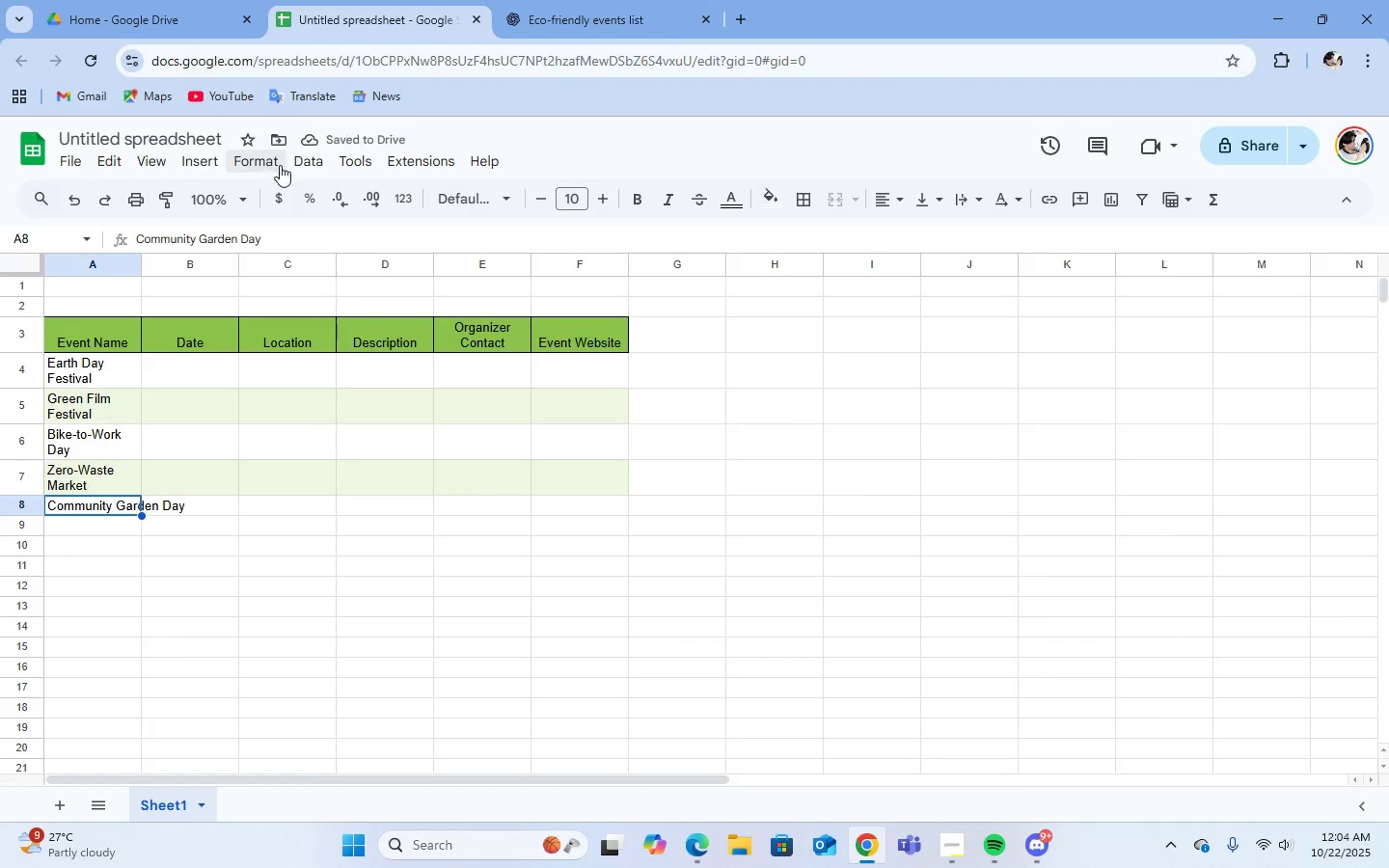 
left_click([303, 164])
 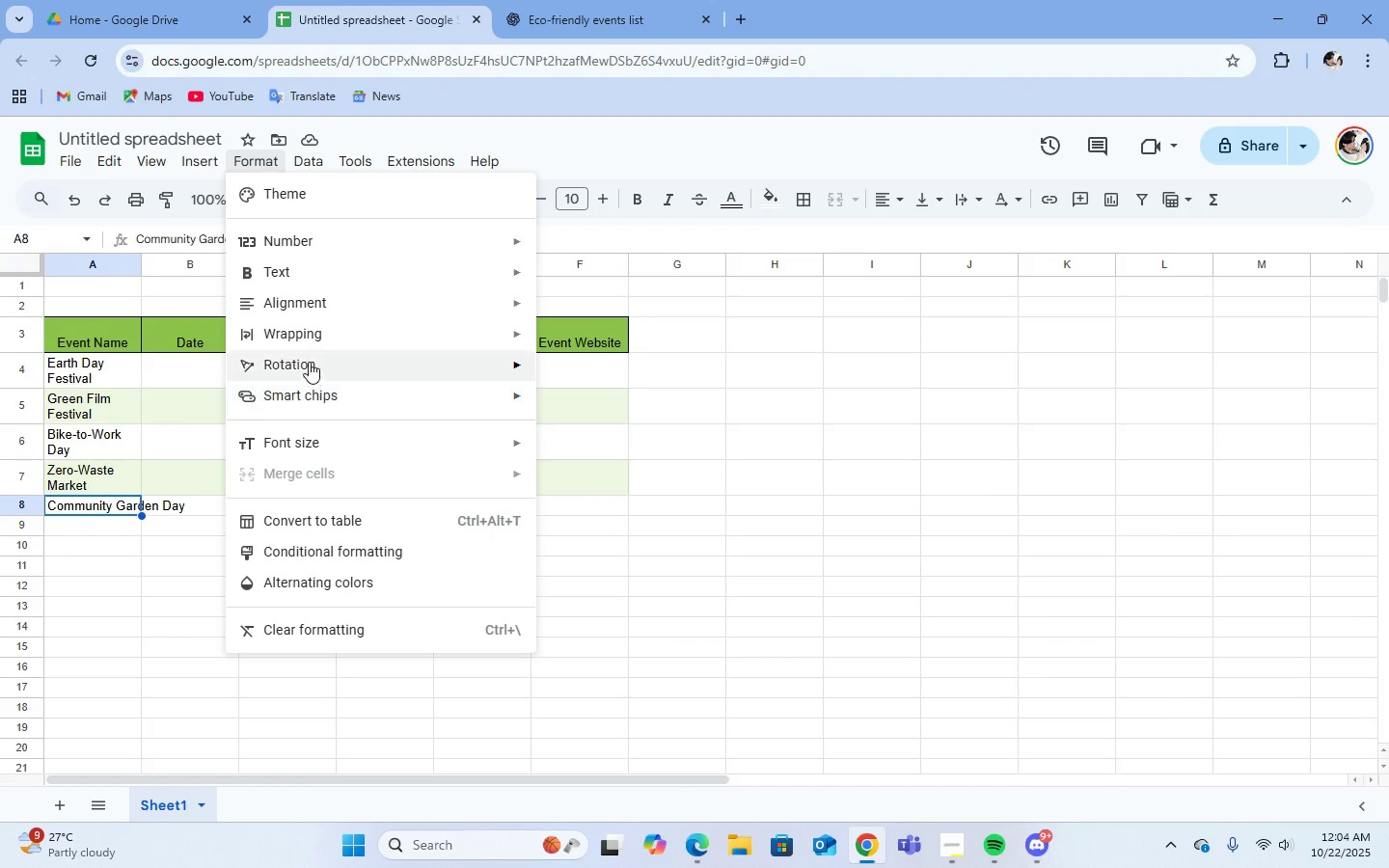 
wait(5.7)
 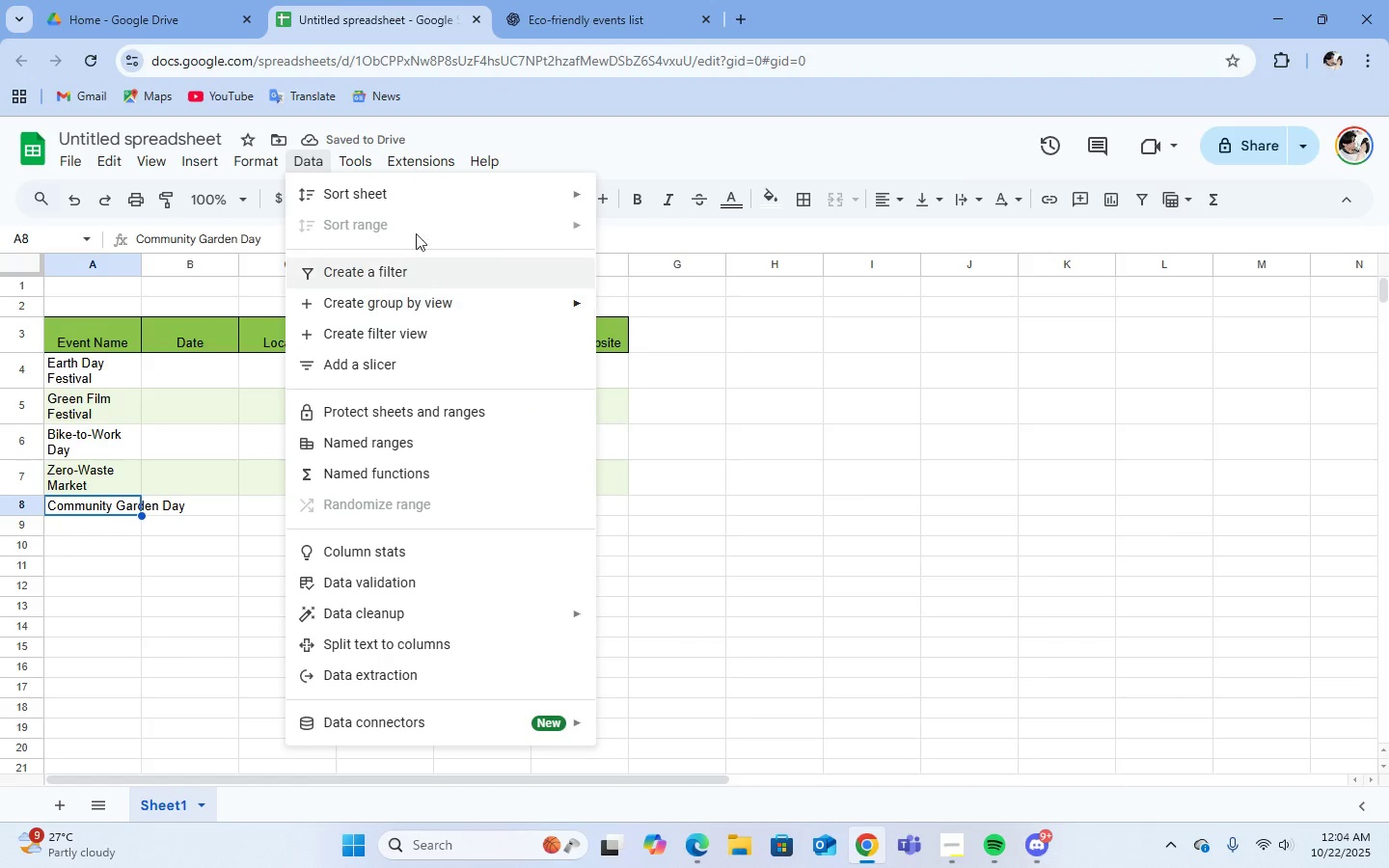 
left_click([588, 366])
 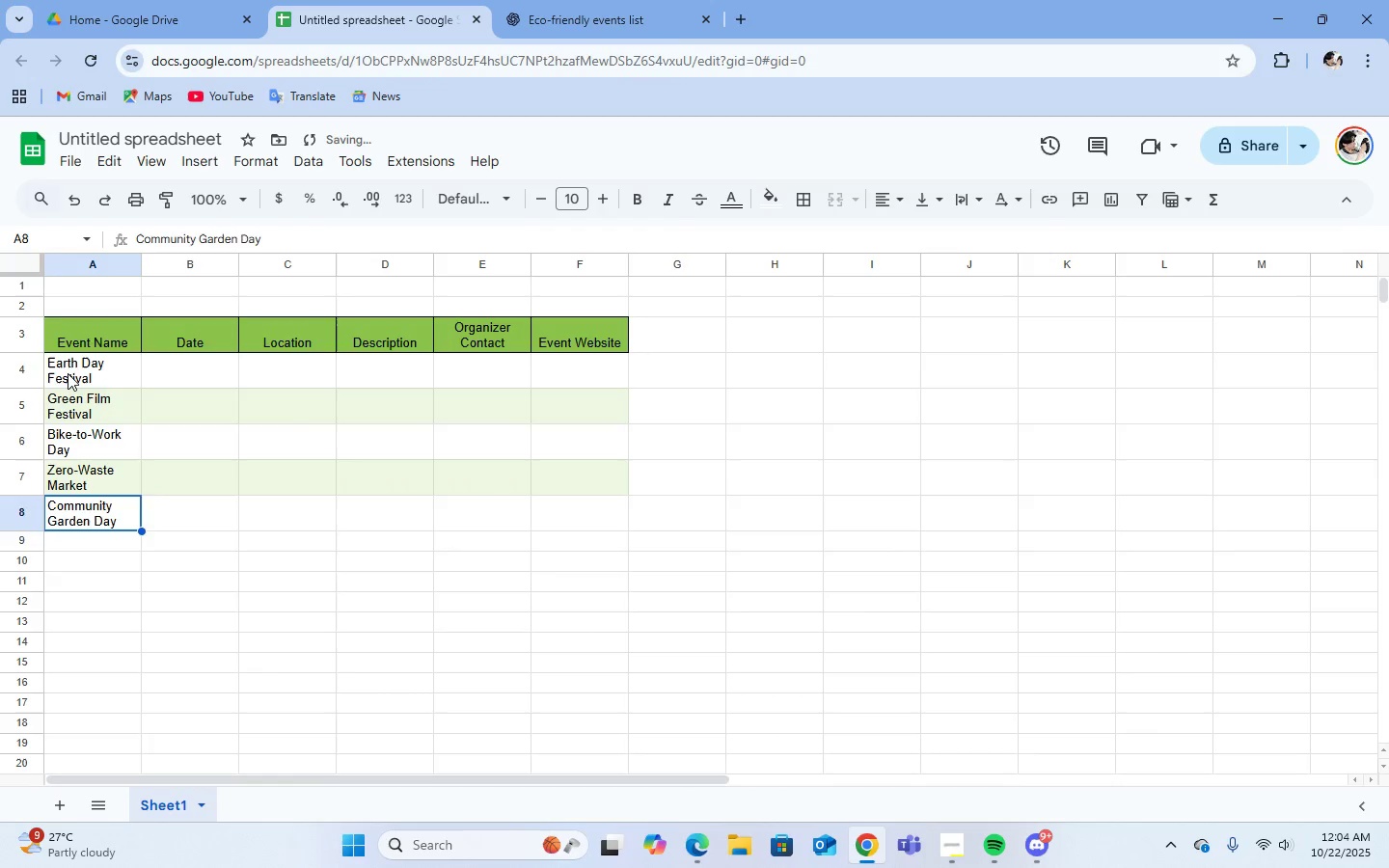 
left_click([68, 373])
 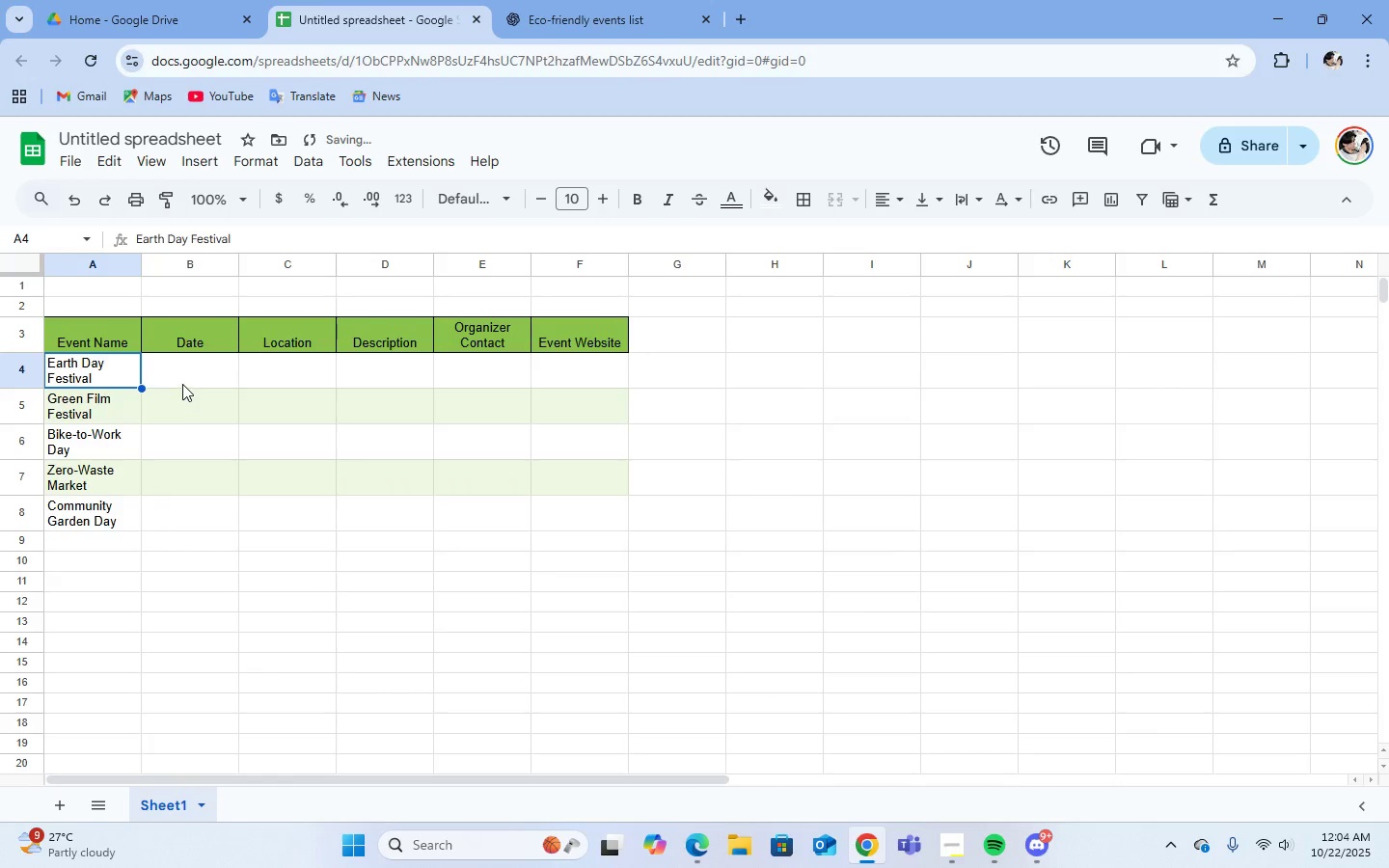 
left_click([180, 368])
 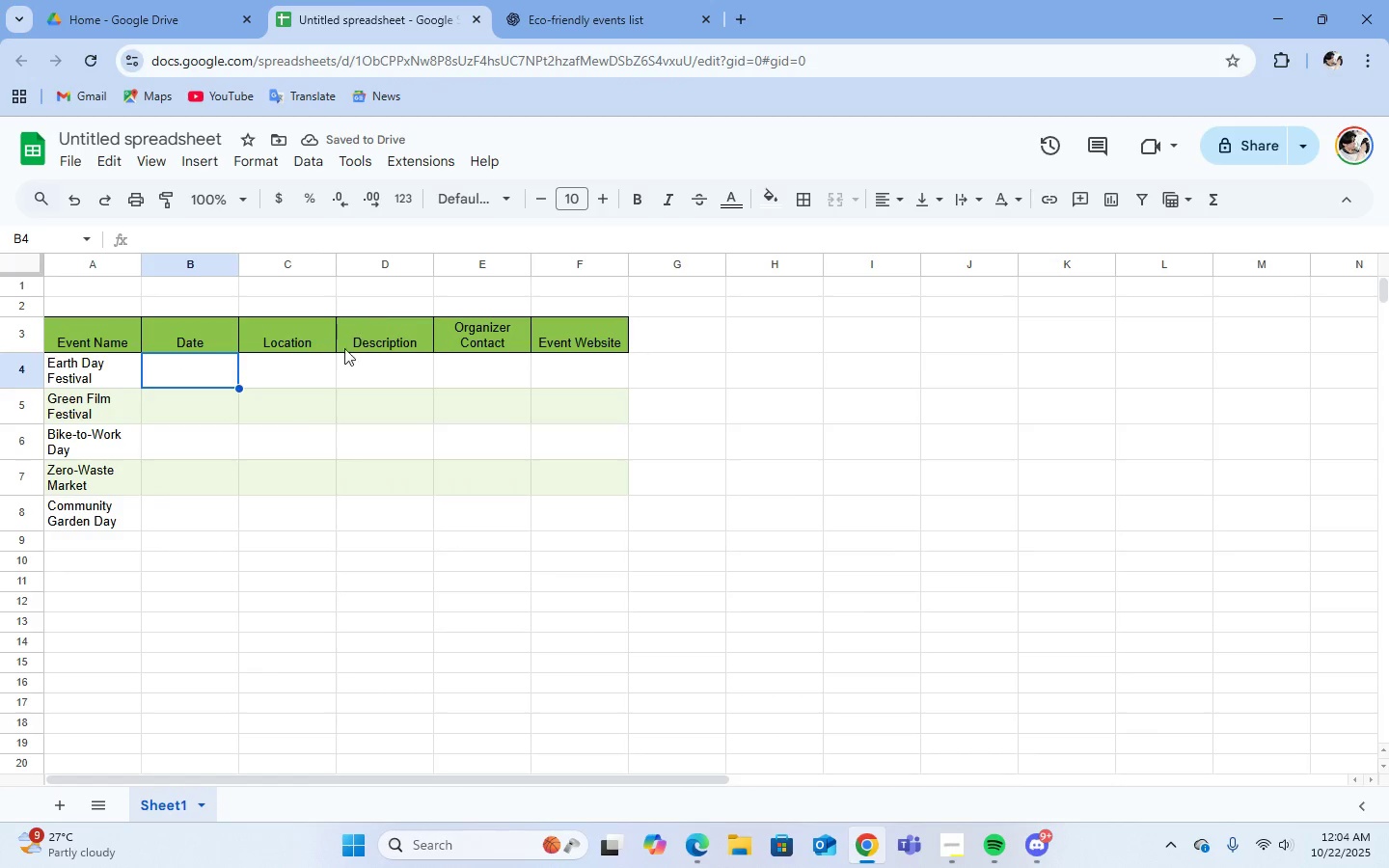 
left_click([285, 391])
 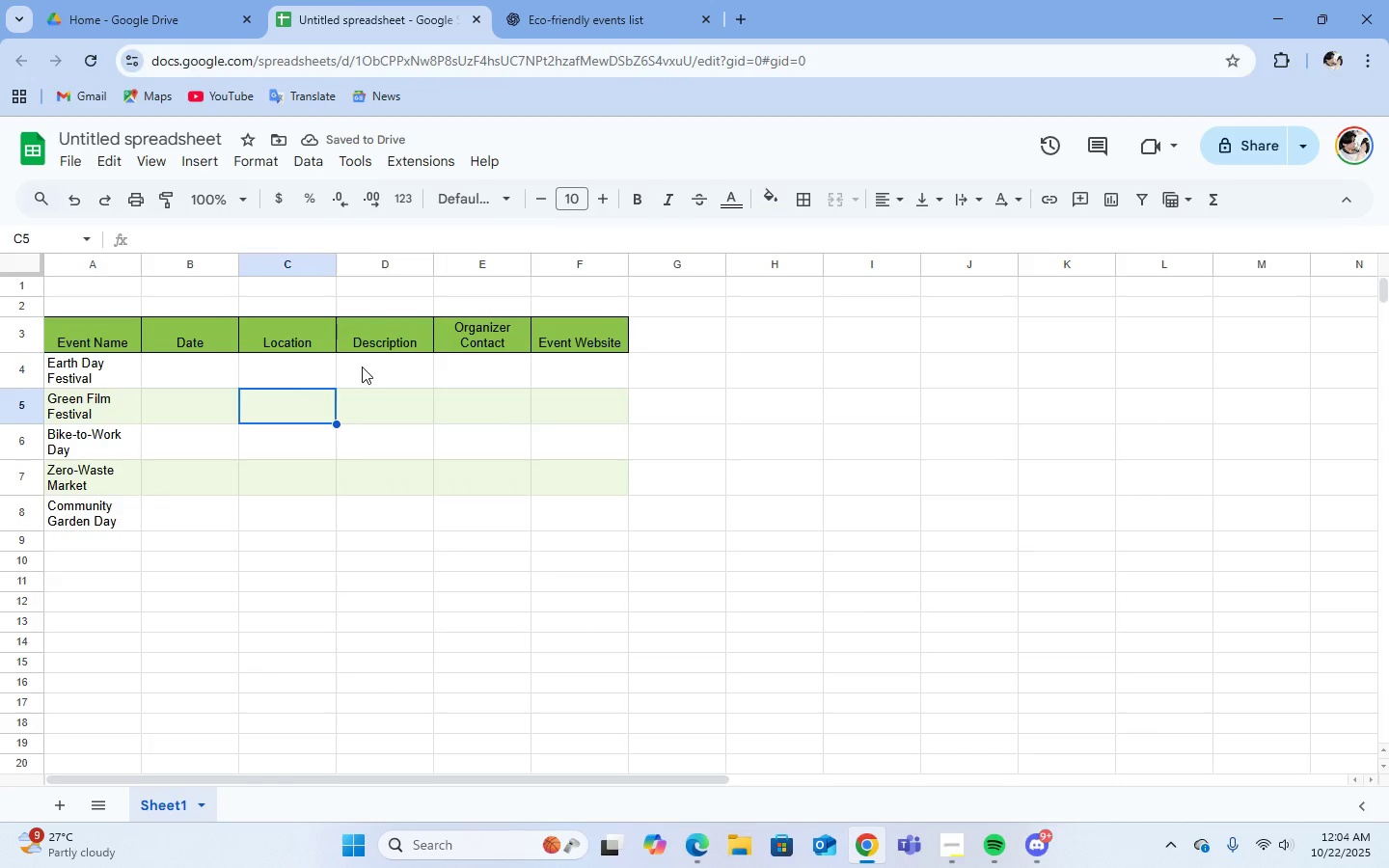 
left_click([362, 366])
 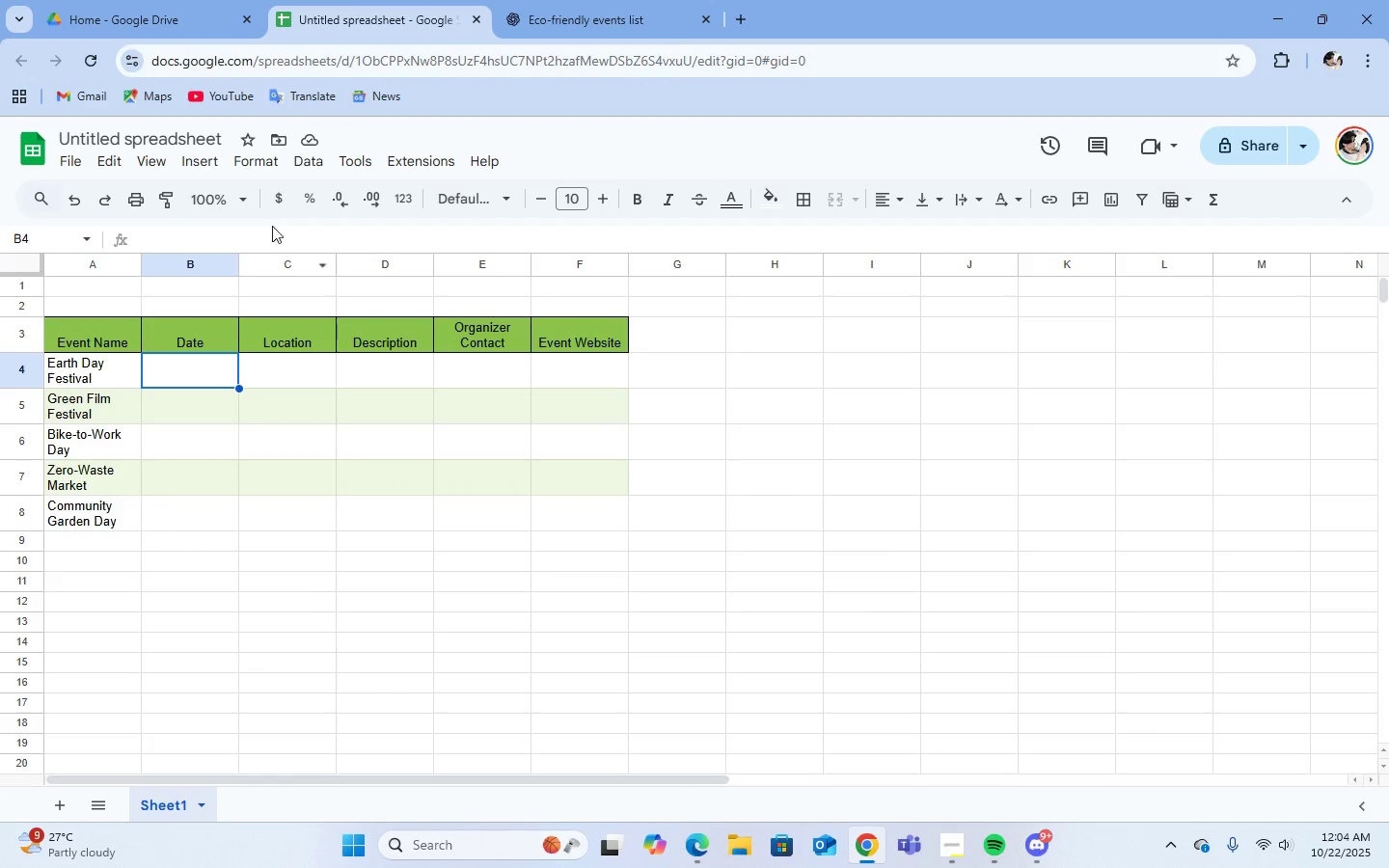 
left_click([271, 234])
 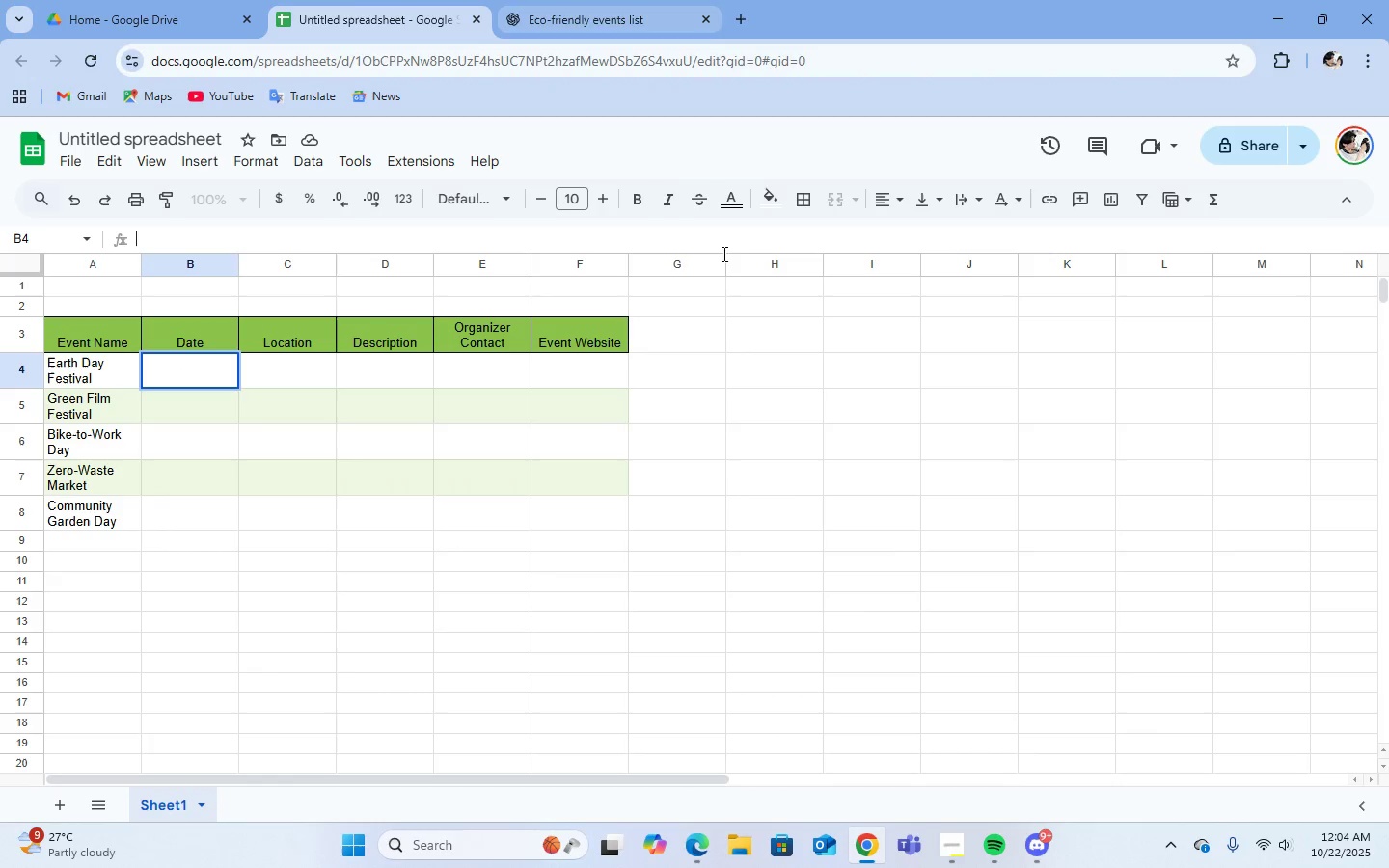 
left_click([591, 0])
 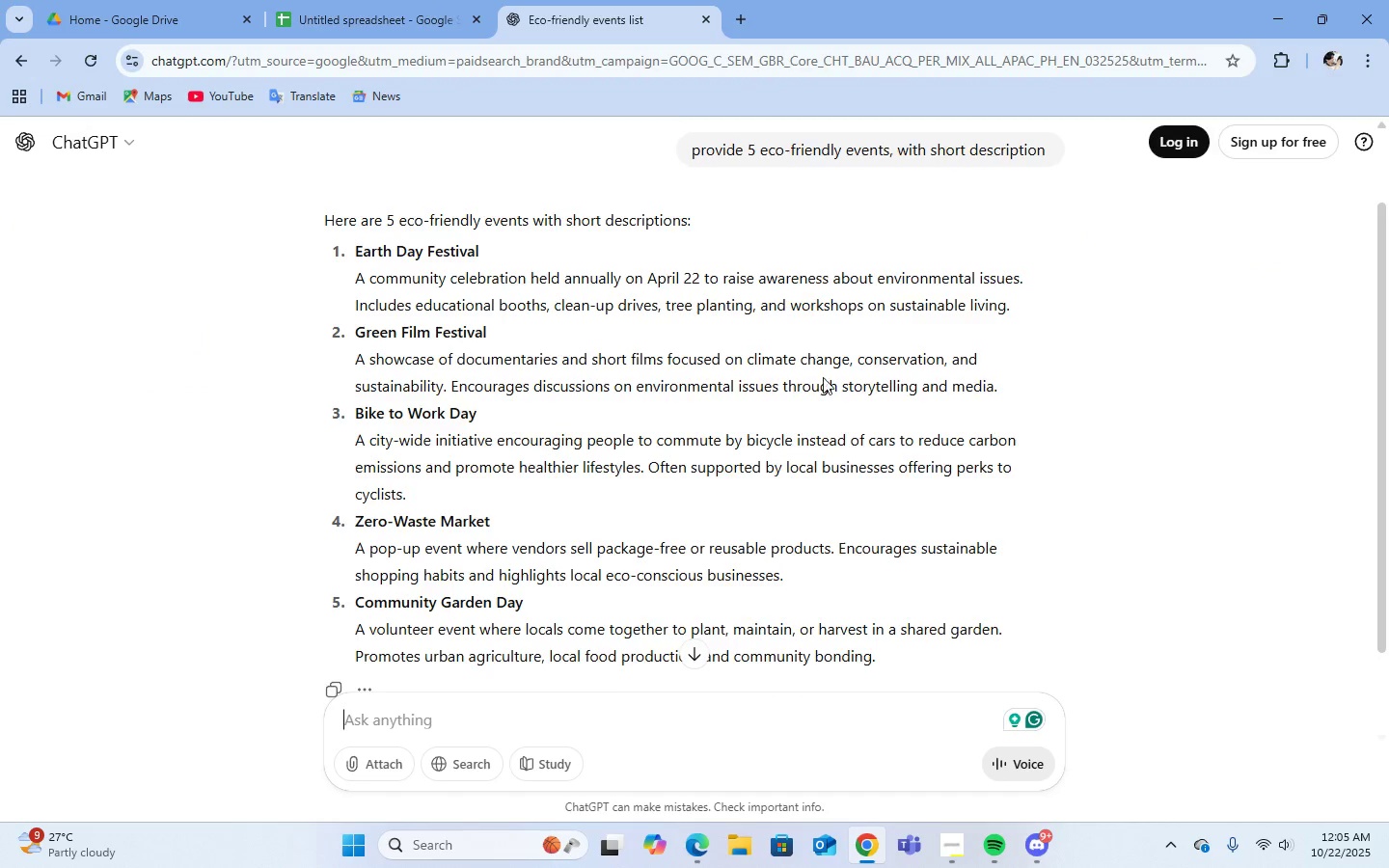 
scroll: coordinate [824, 379], scroll_direction: none, amount: 0.0
 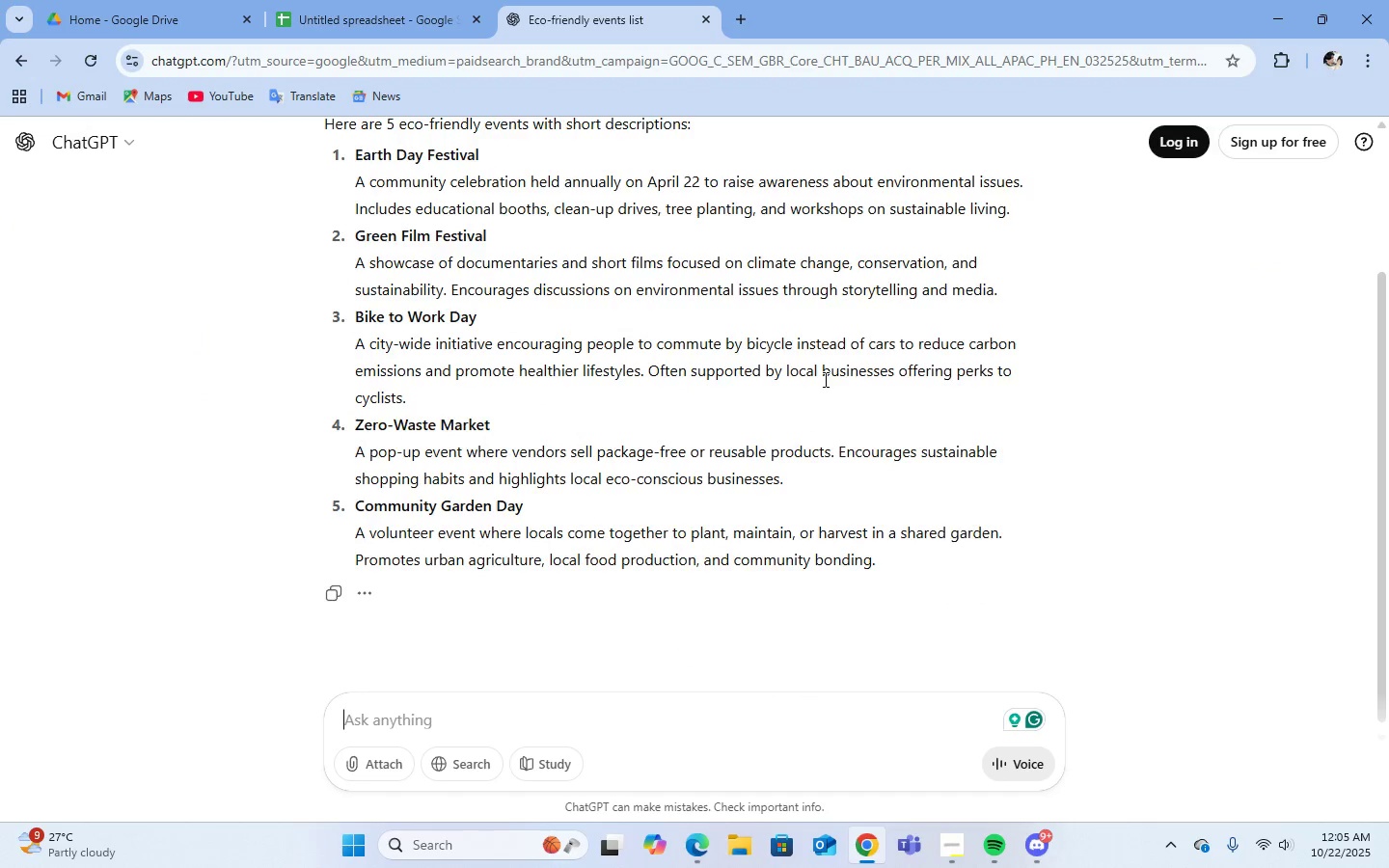 
scroll: coordinate [824, 379], scroll_direction: up, amount: 1.0
 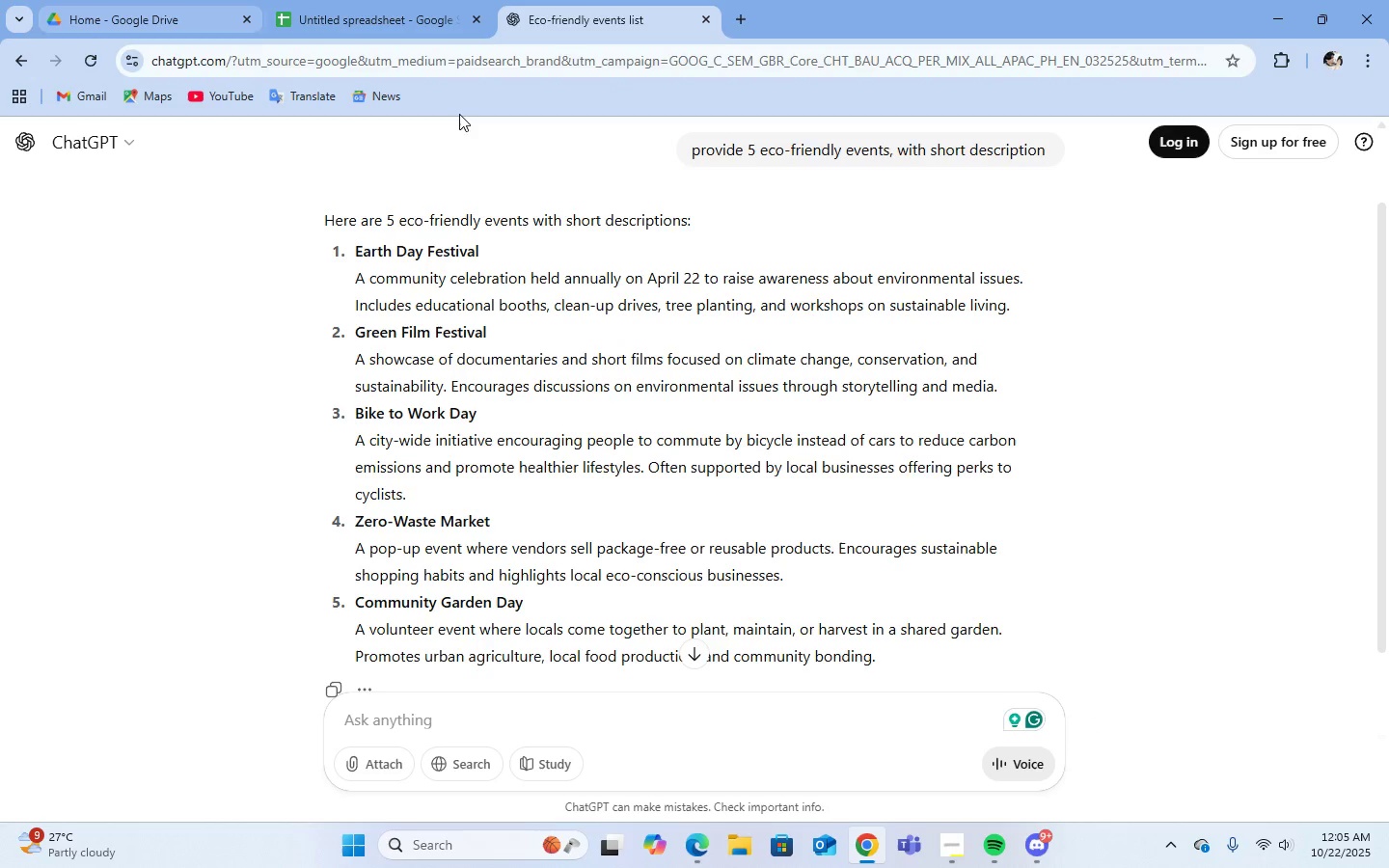 
scroll: coordinate [685, 561], scroll_direction: down, amount: 1.0
 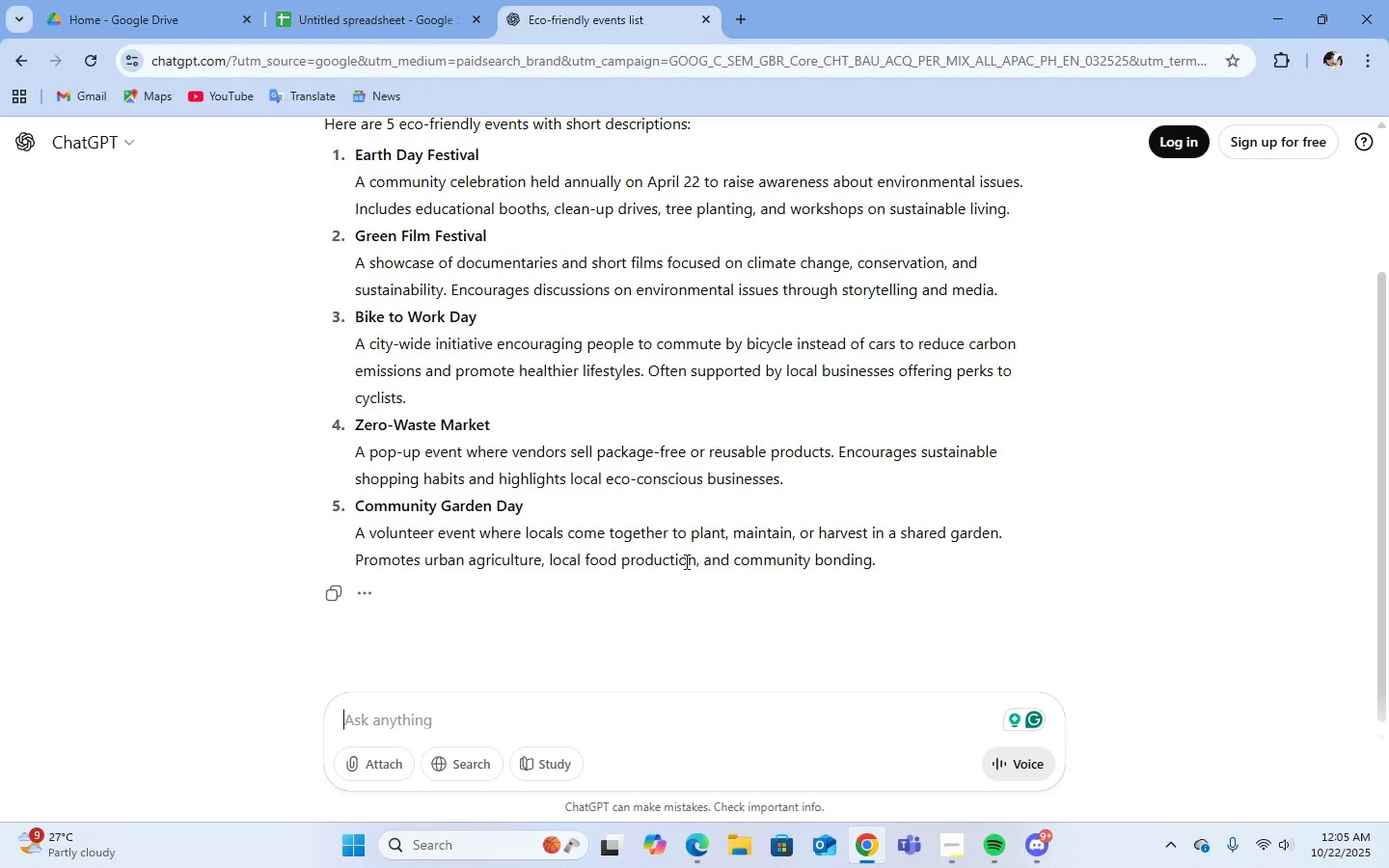 
scroll: coordinate [685, 561], scroll_direction: none, amount: 0.0
 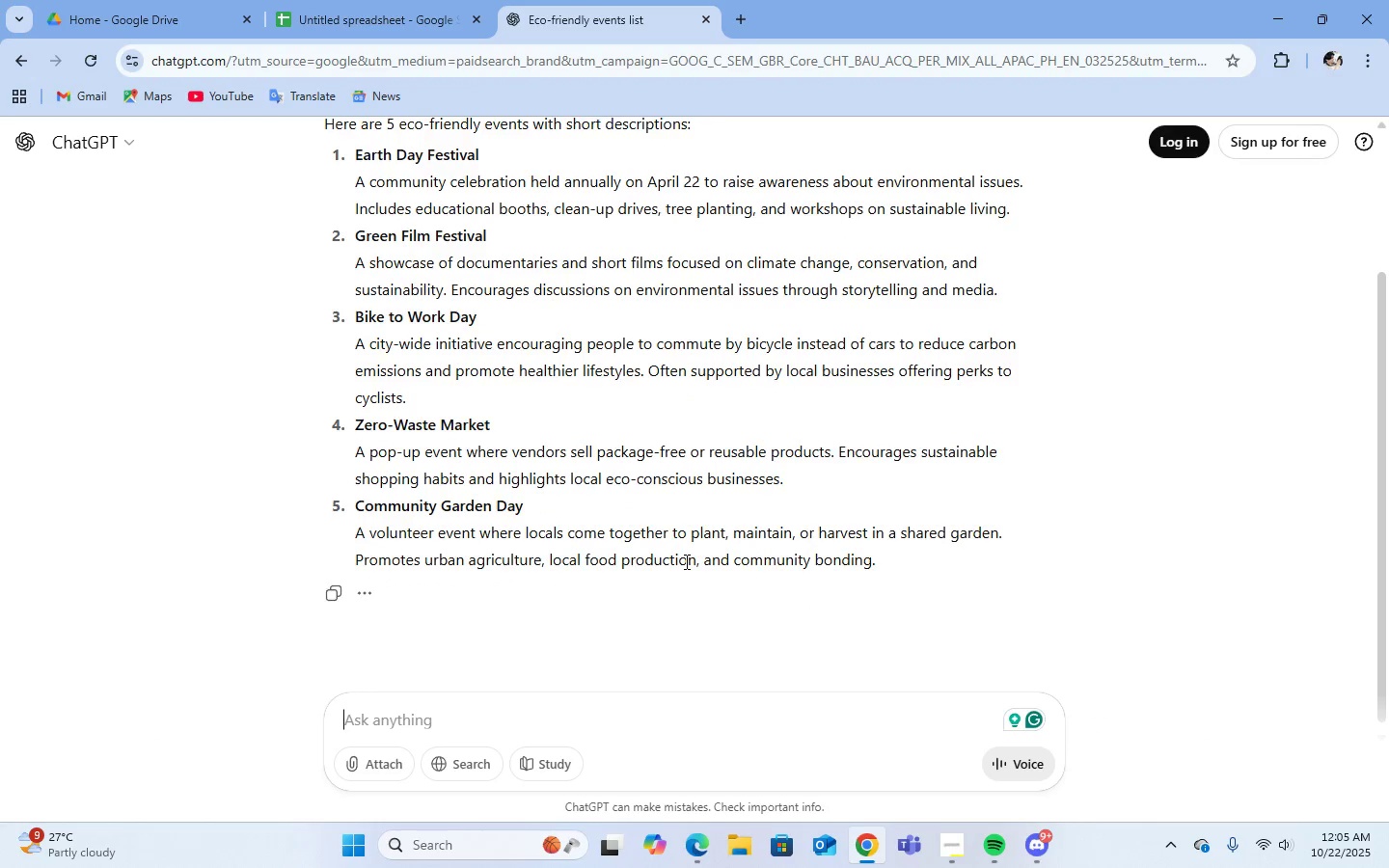 
scroll: coordinate [685, 561], scroll_direction: up, amount: 1.0
 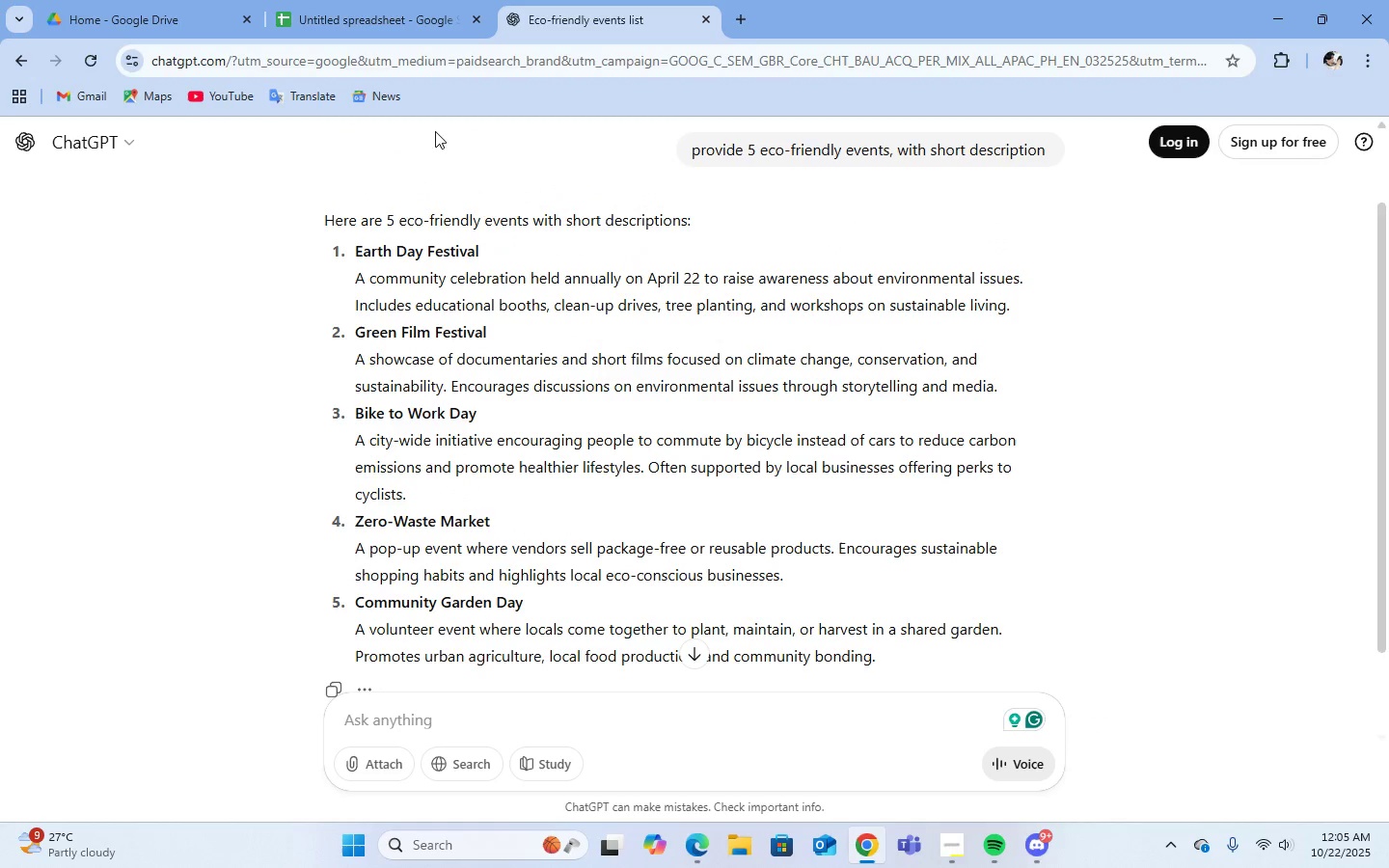 
left_click([378, 29])
 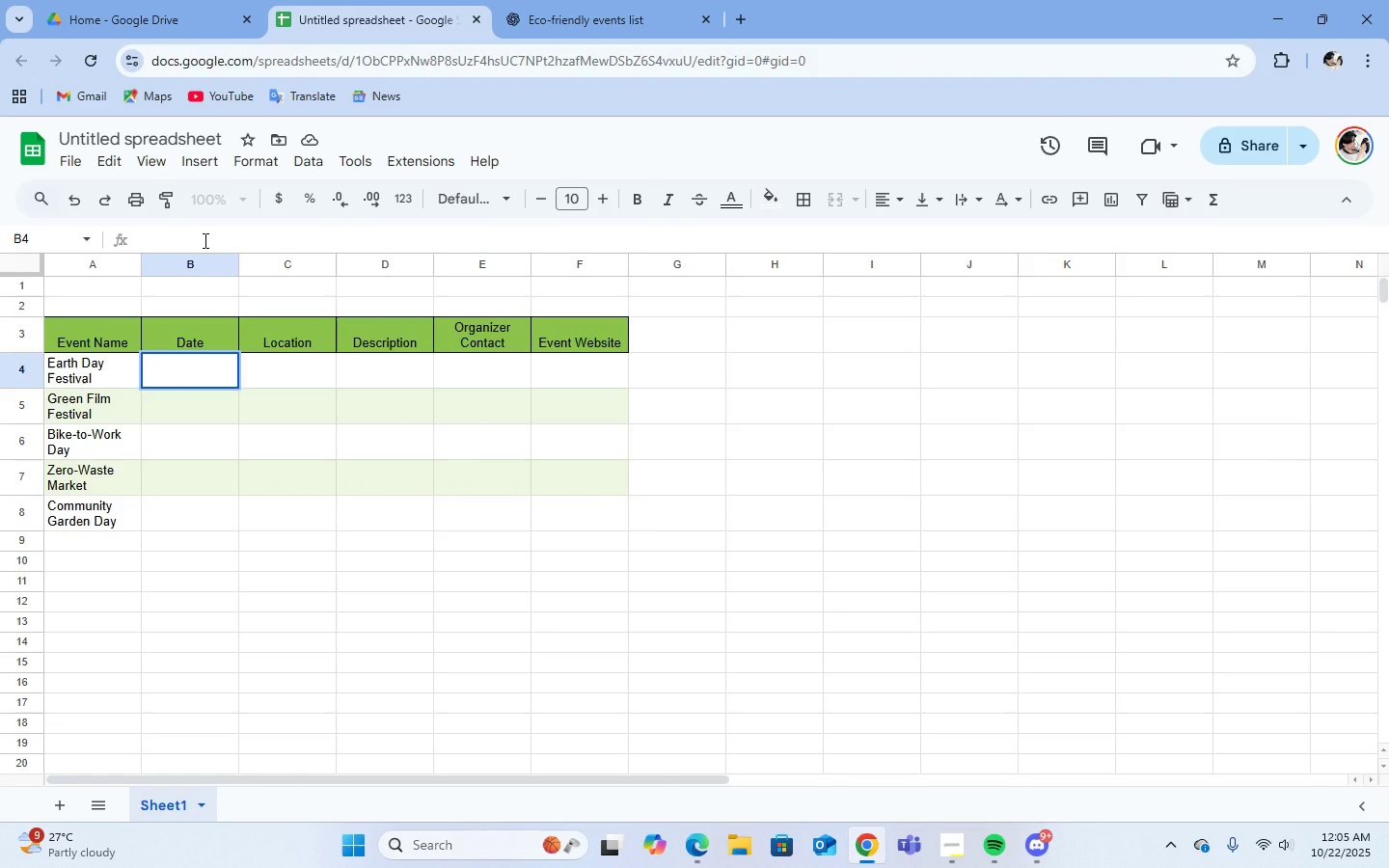 
type(April 22, 2025)
 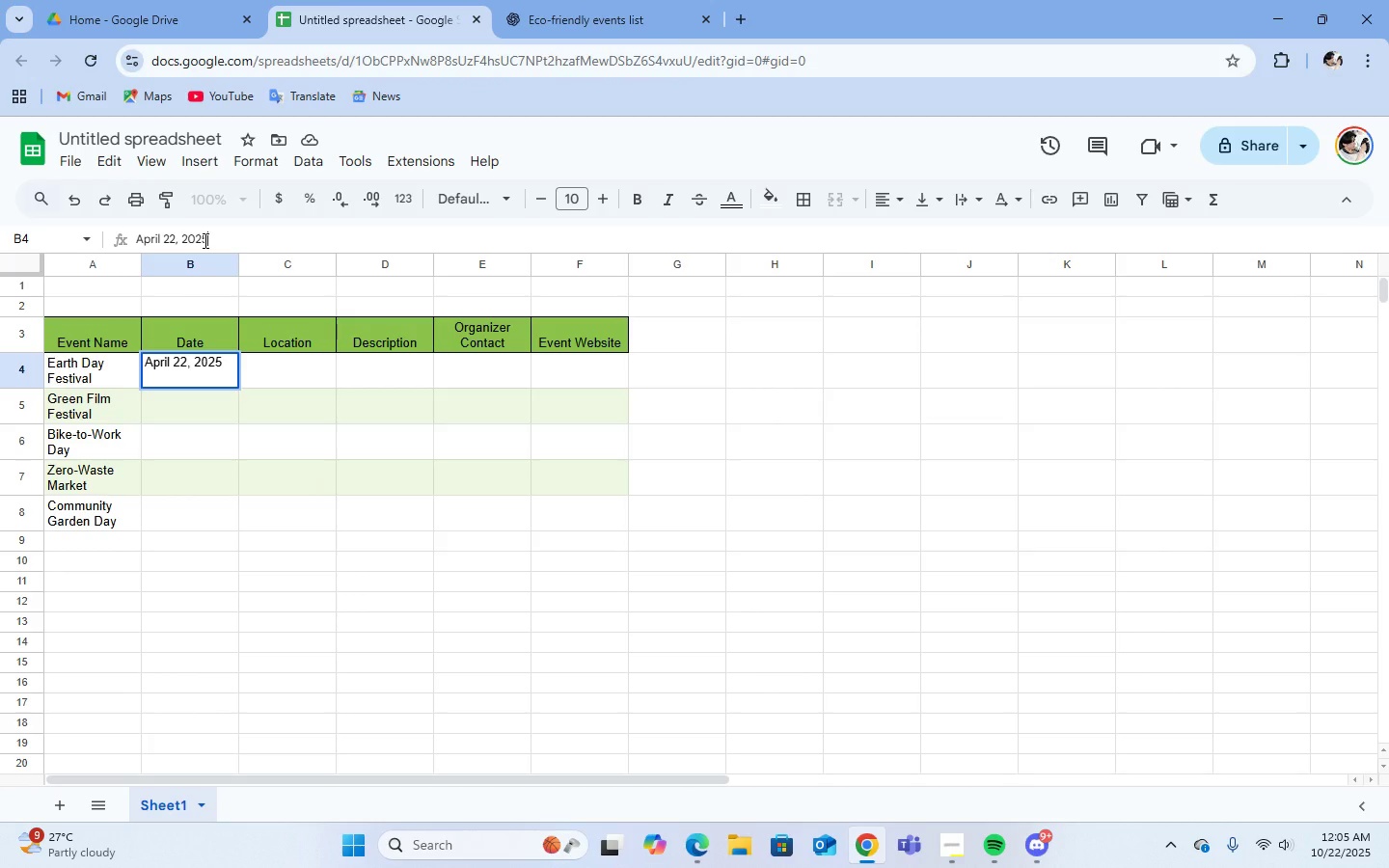 
key(Enter)
 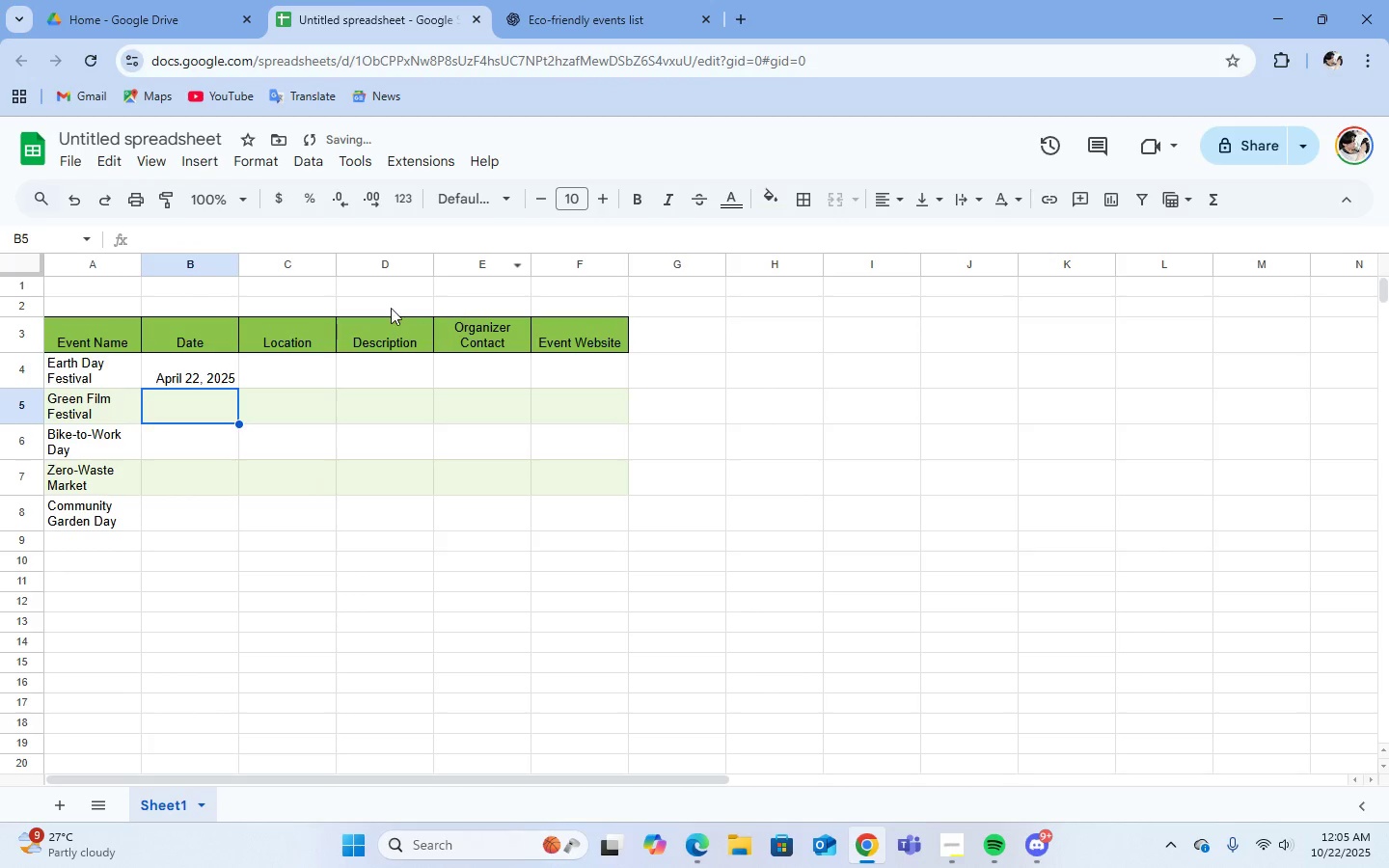 
left_click([215, 239])
 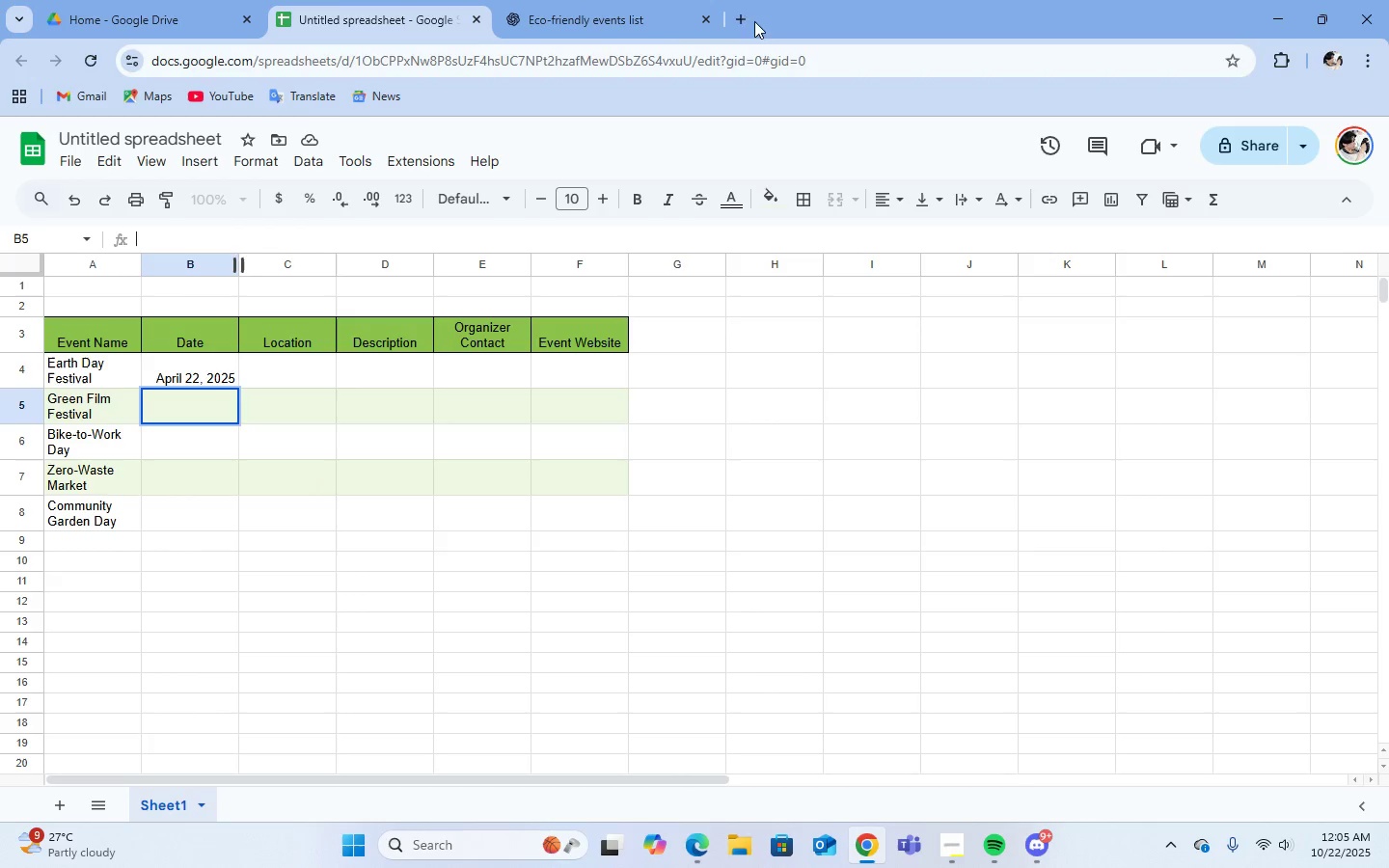 
wait(7.67)
 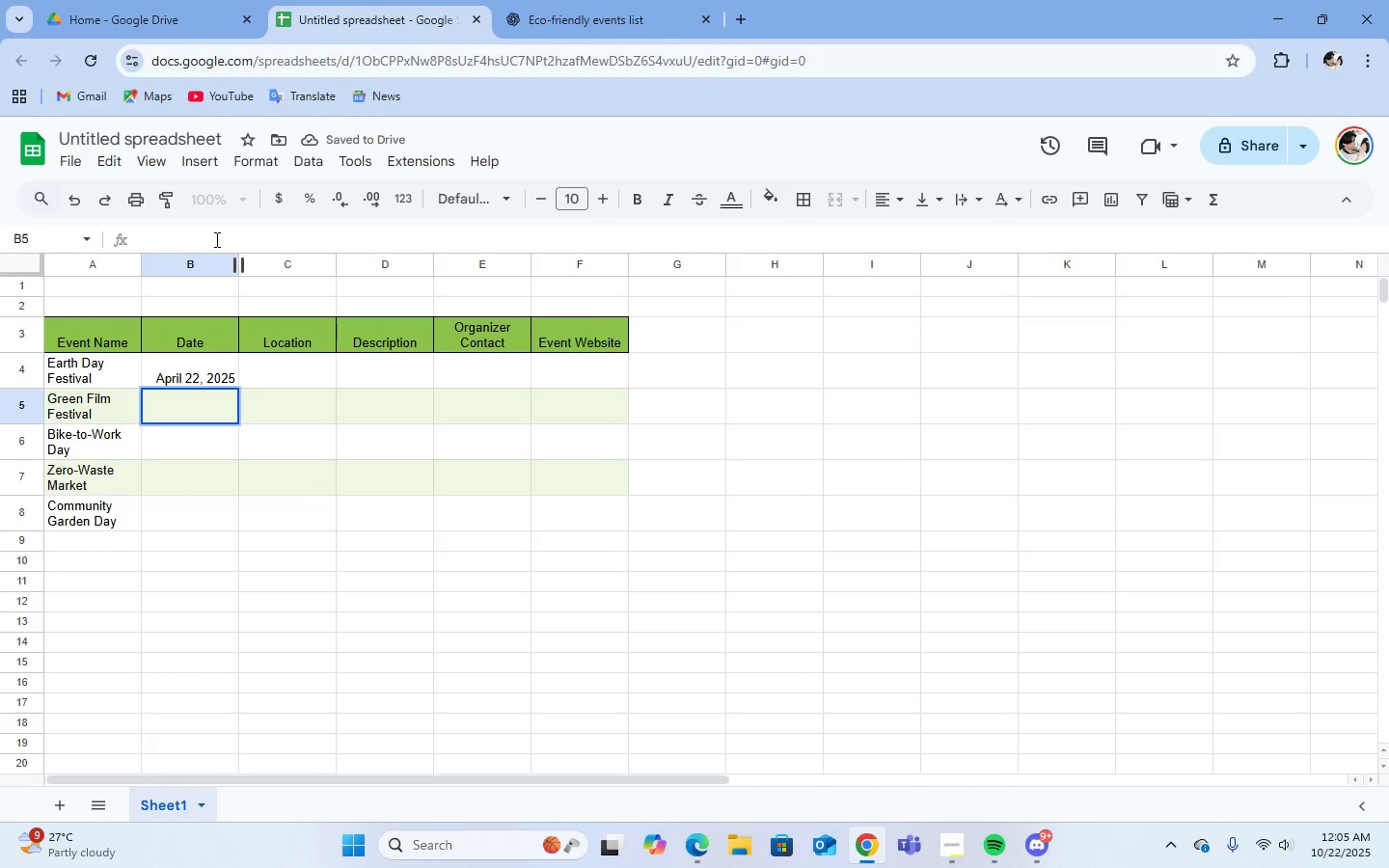 
left_click([745, 18])
 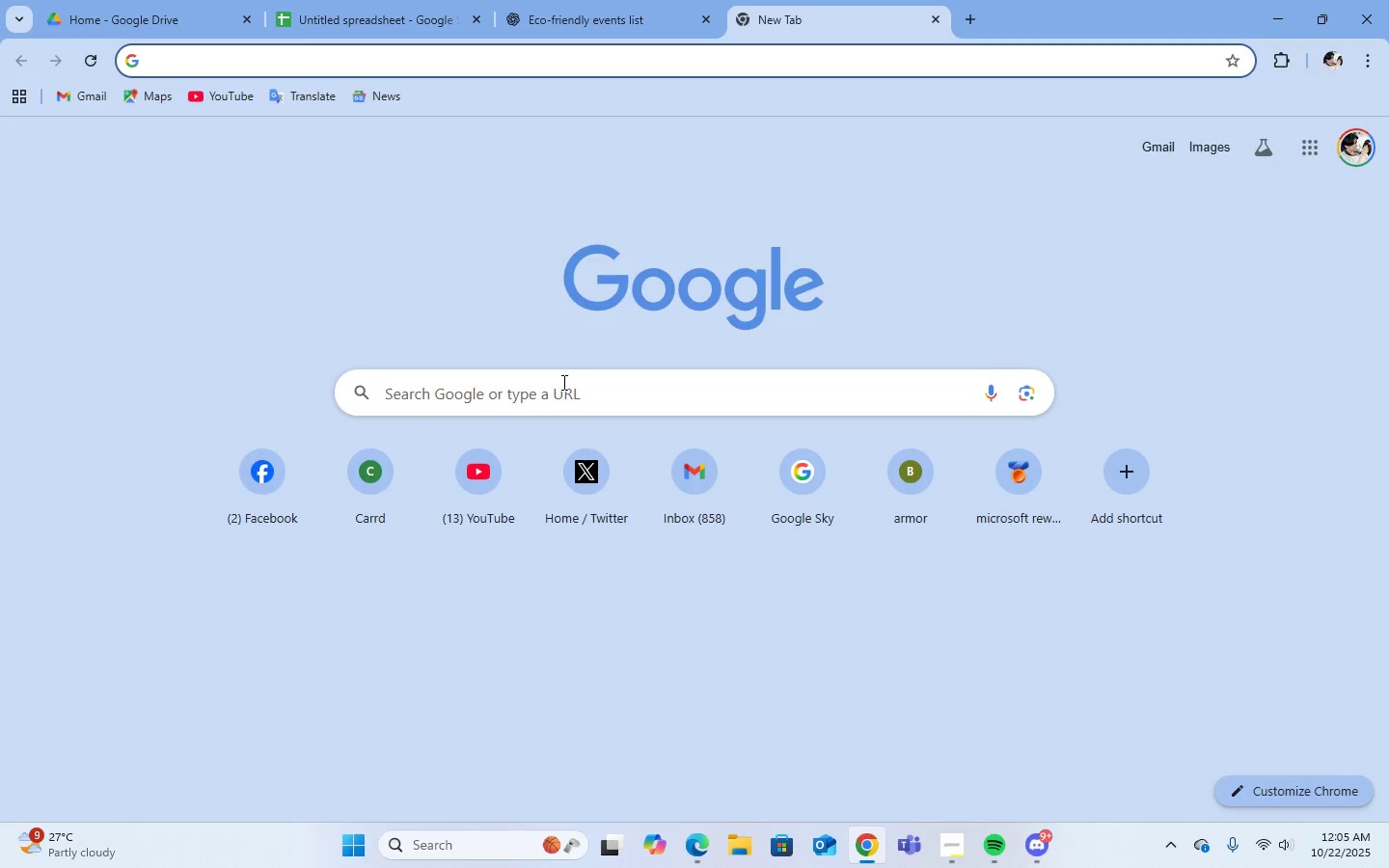 
left_click([563, 400])
 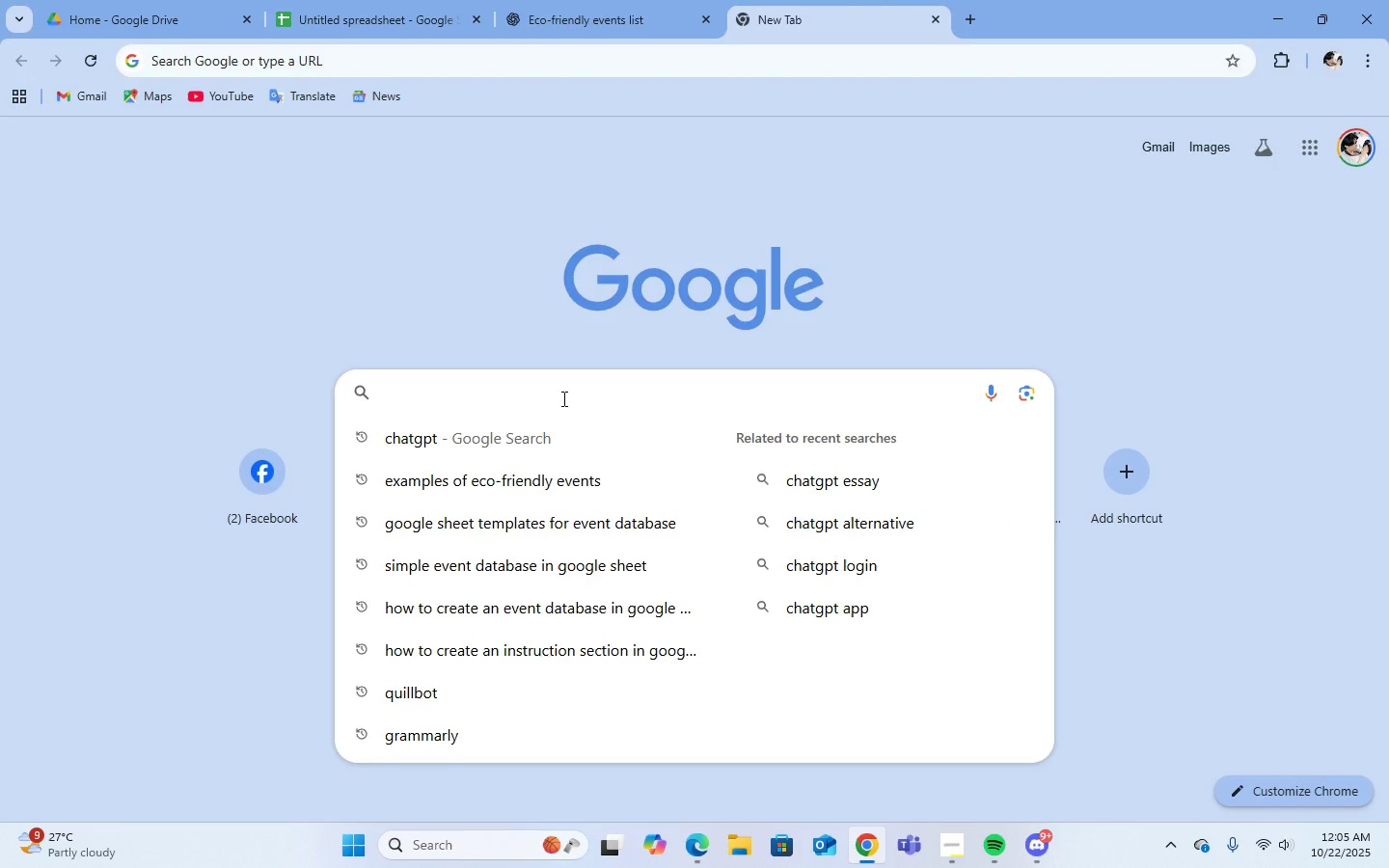 
type(best time to conduct eco-friendly events)
 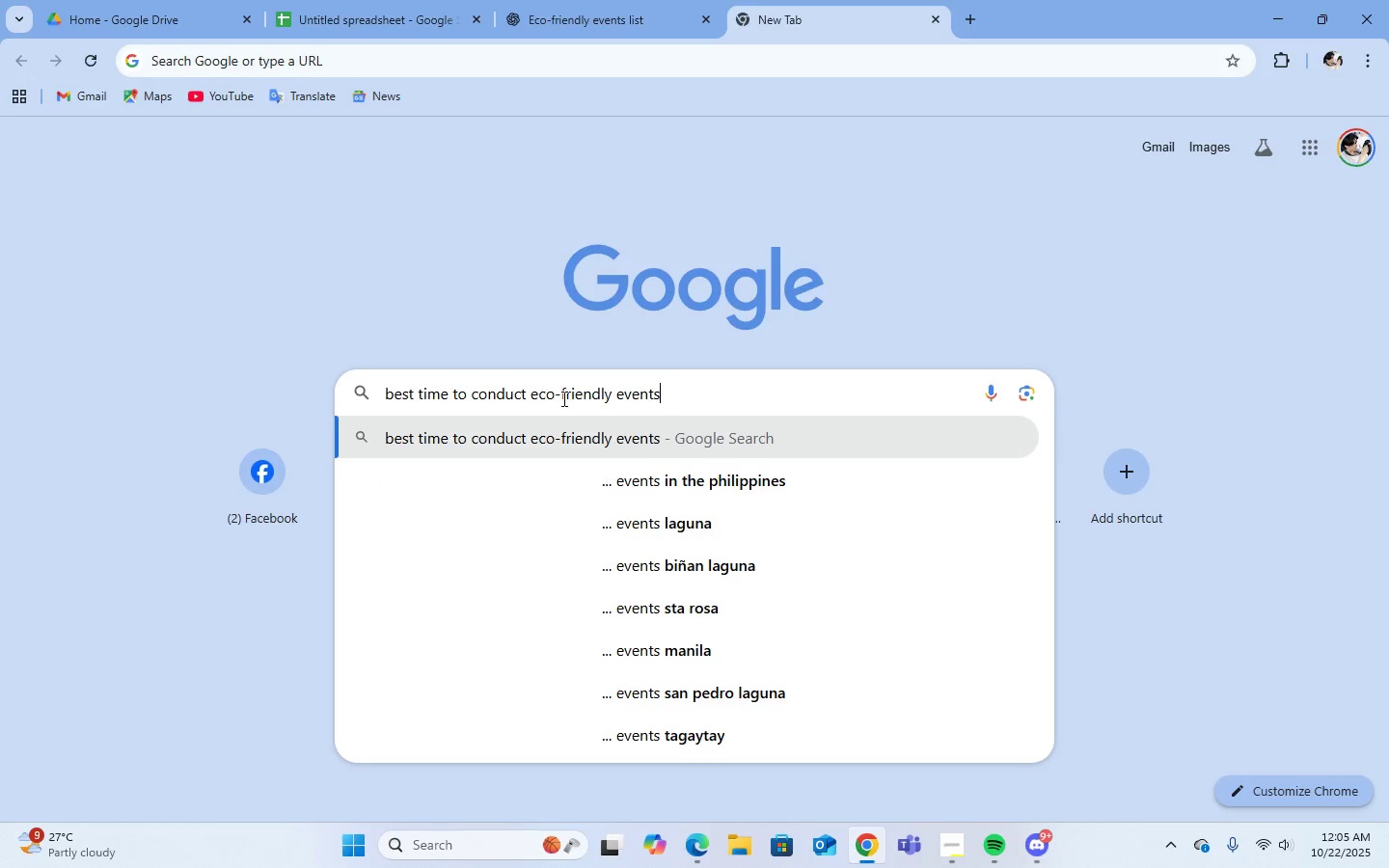 
key(Enter)
 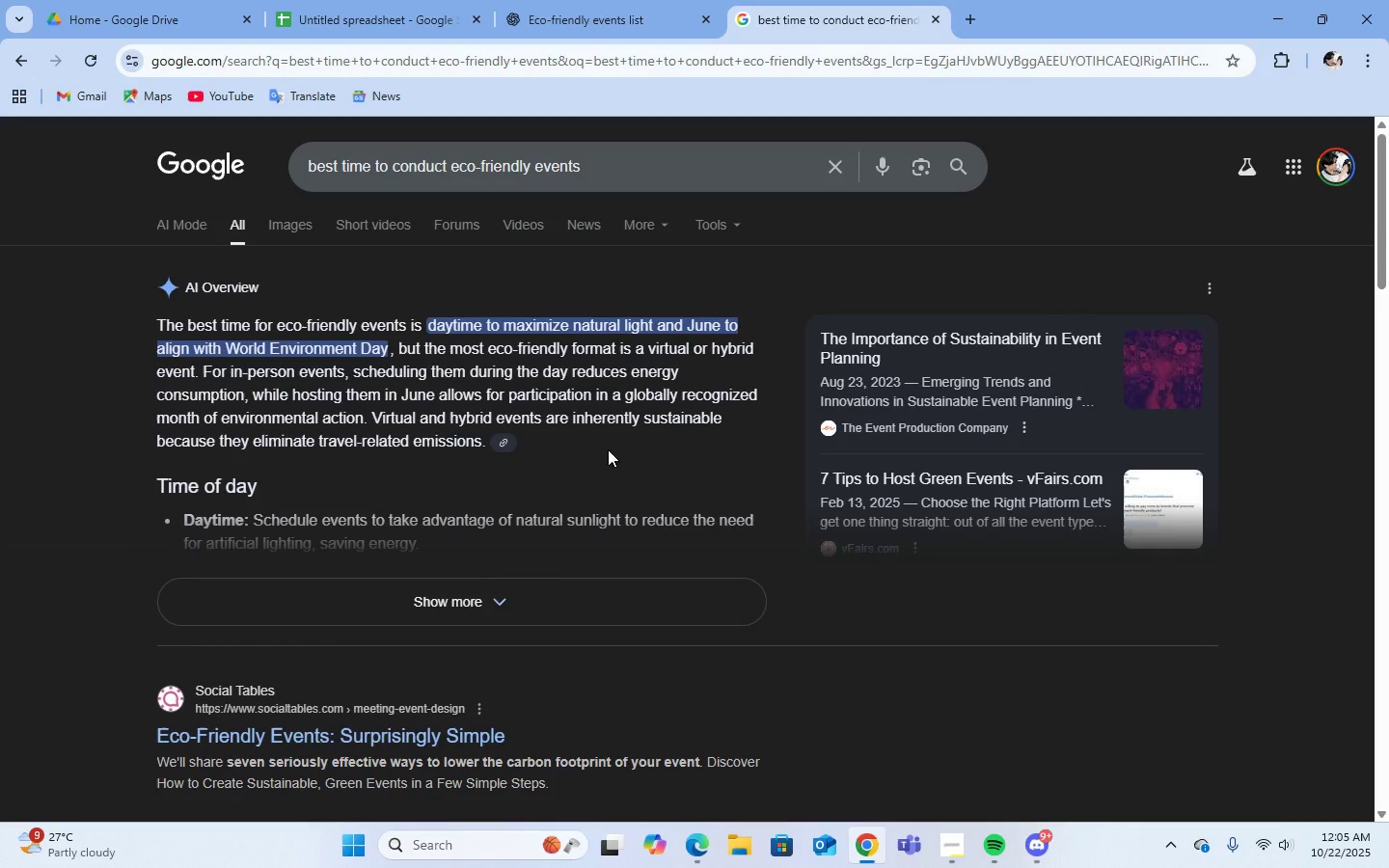 
left_click([550, 598])
 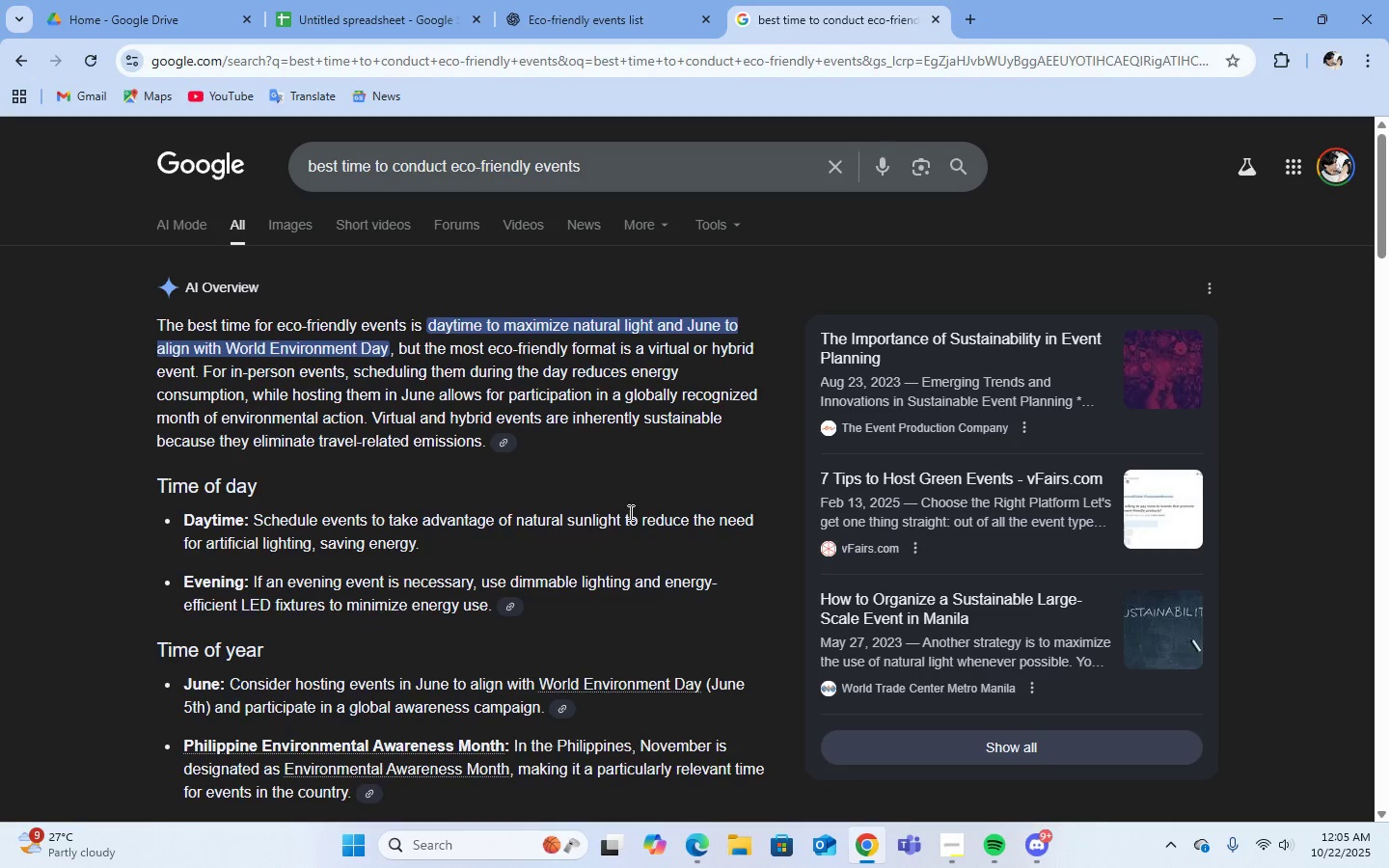 
scroll: coordinate [629, 512], scroll_direction: down, amount: 2.0
 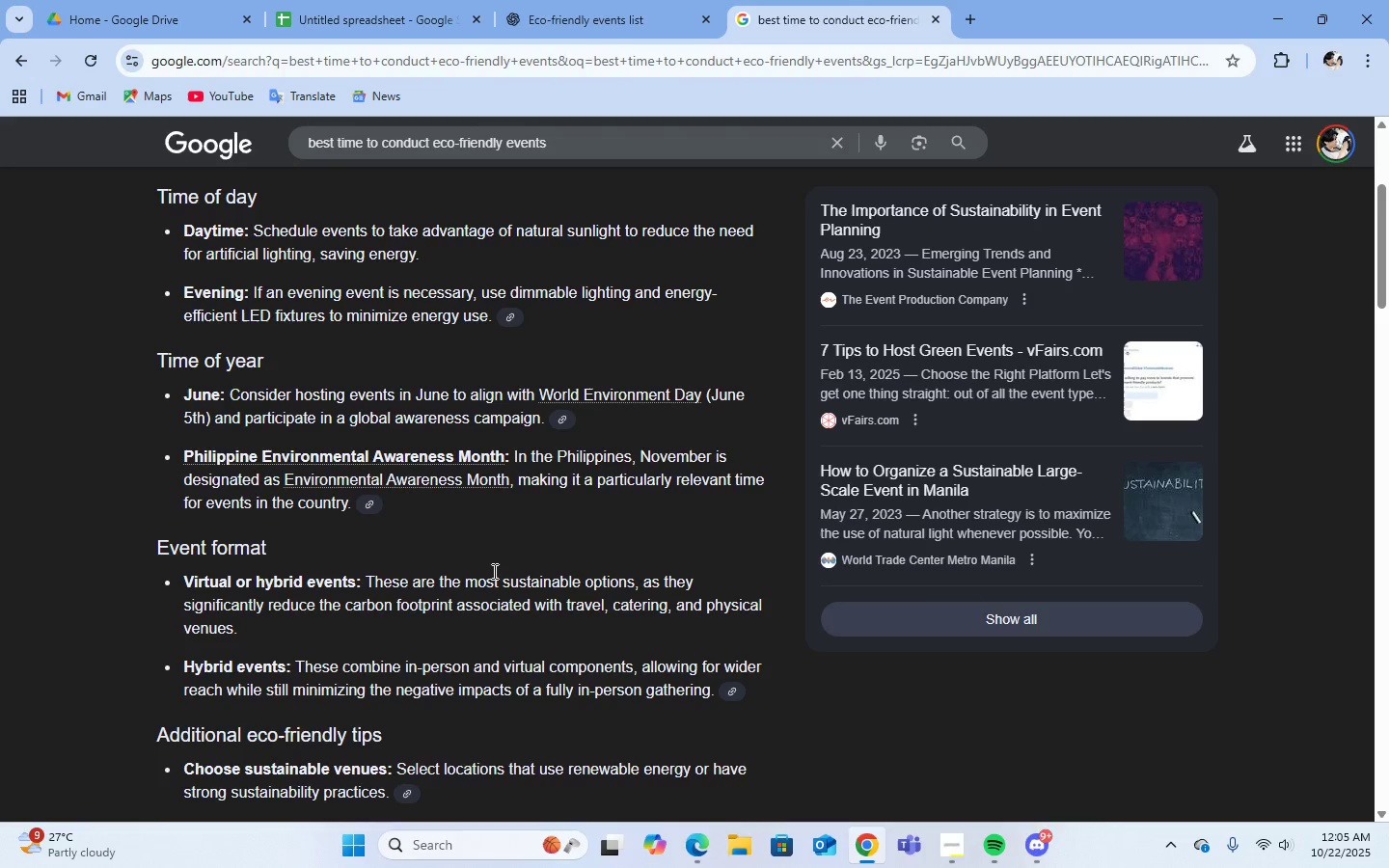 
left_click([384, 21])
 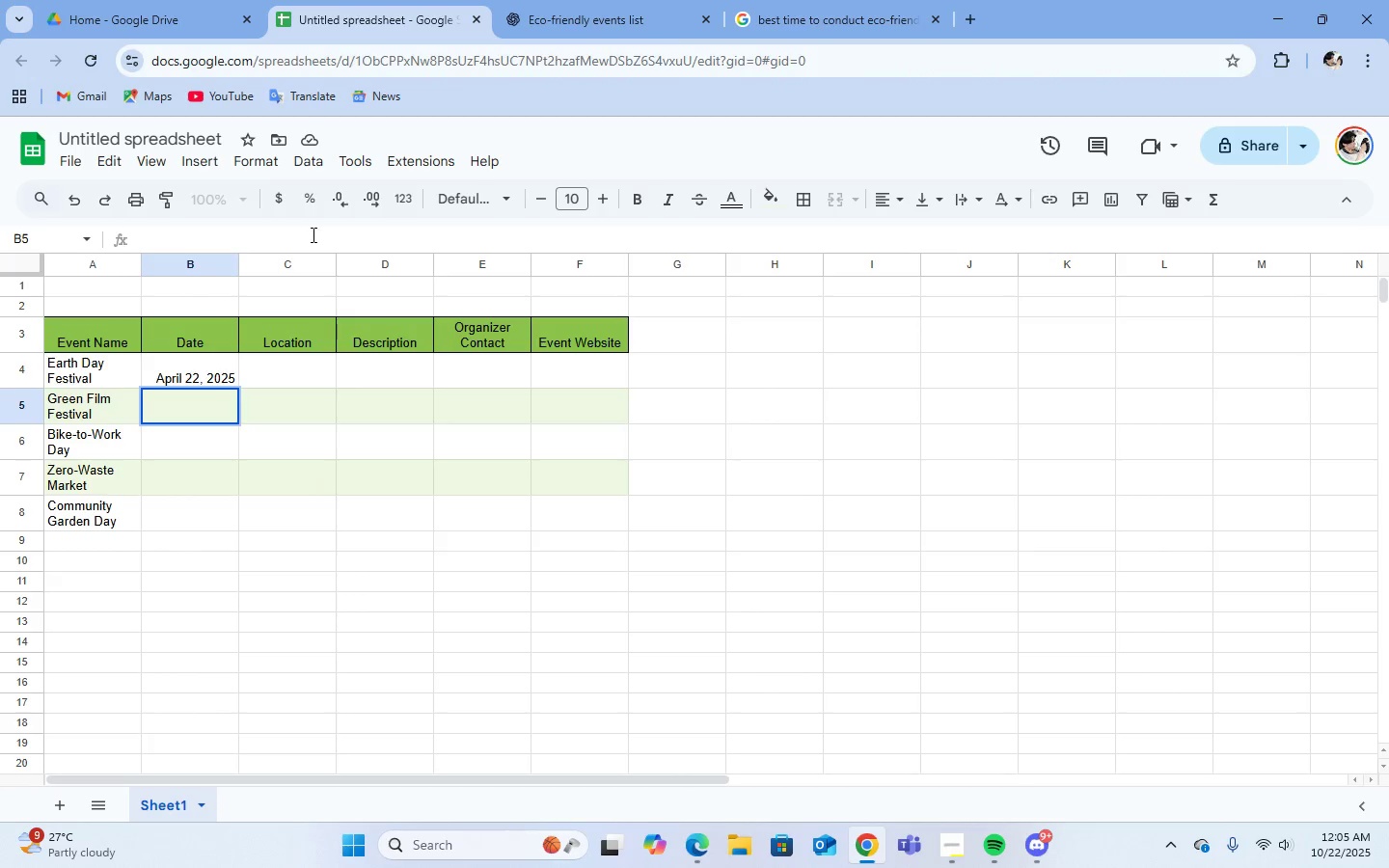 
type(November 15, 2025)
 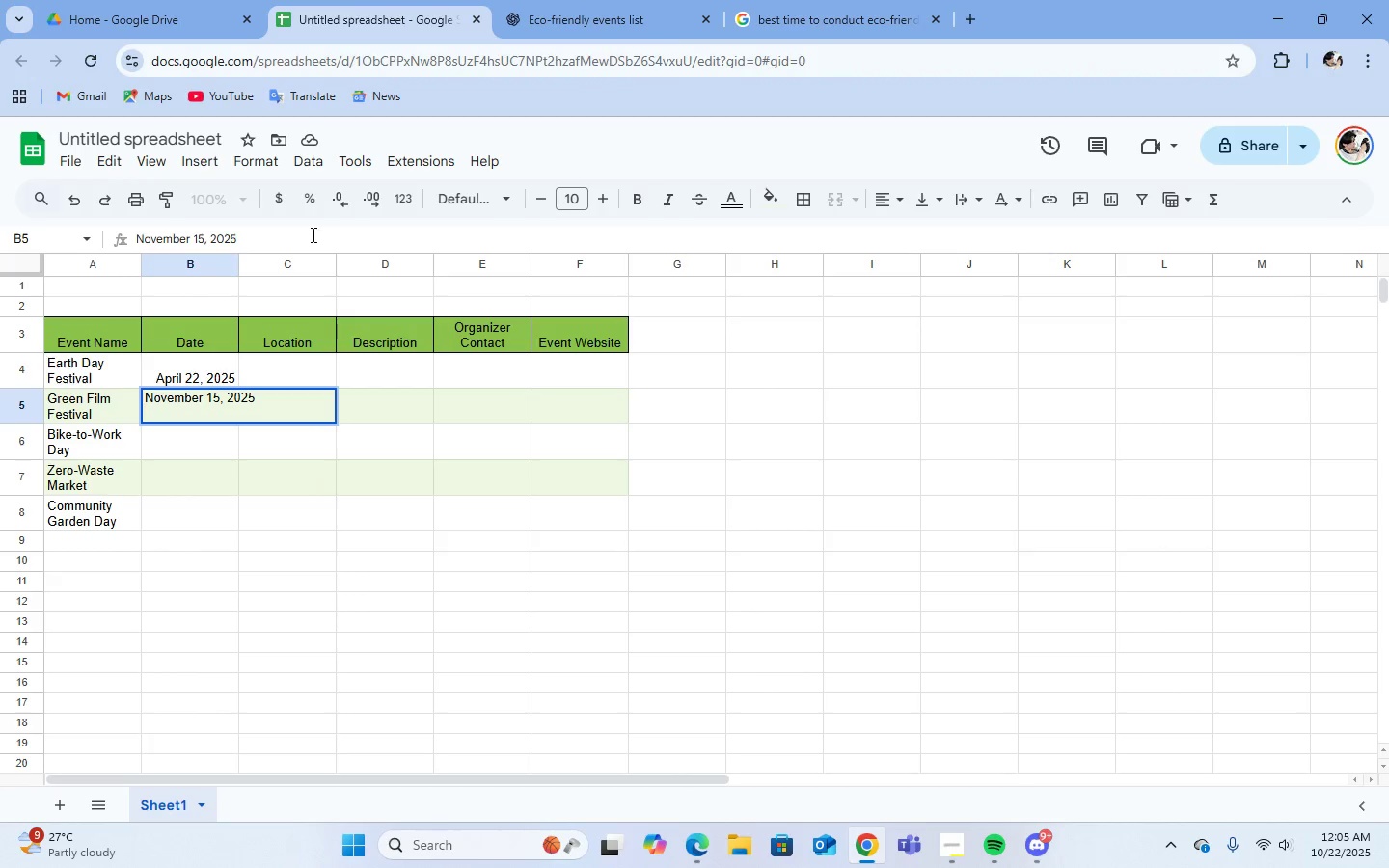 
key(Enter)
 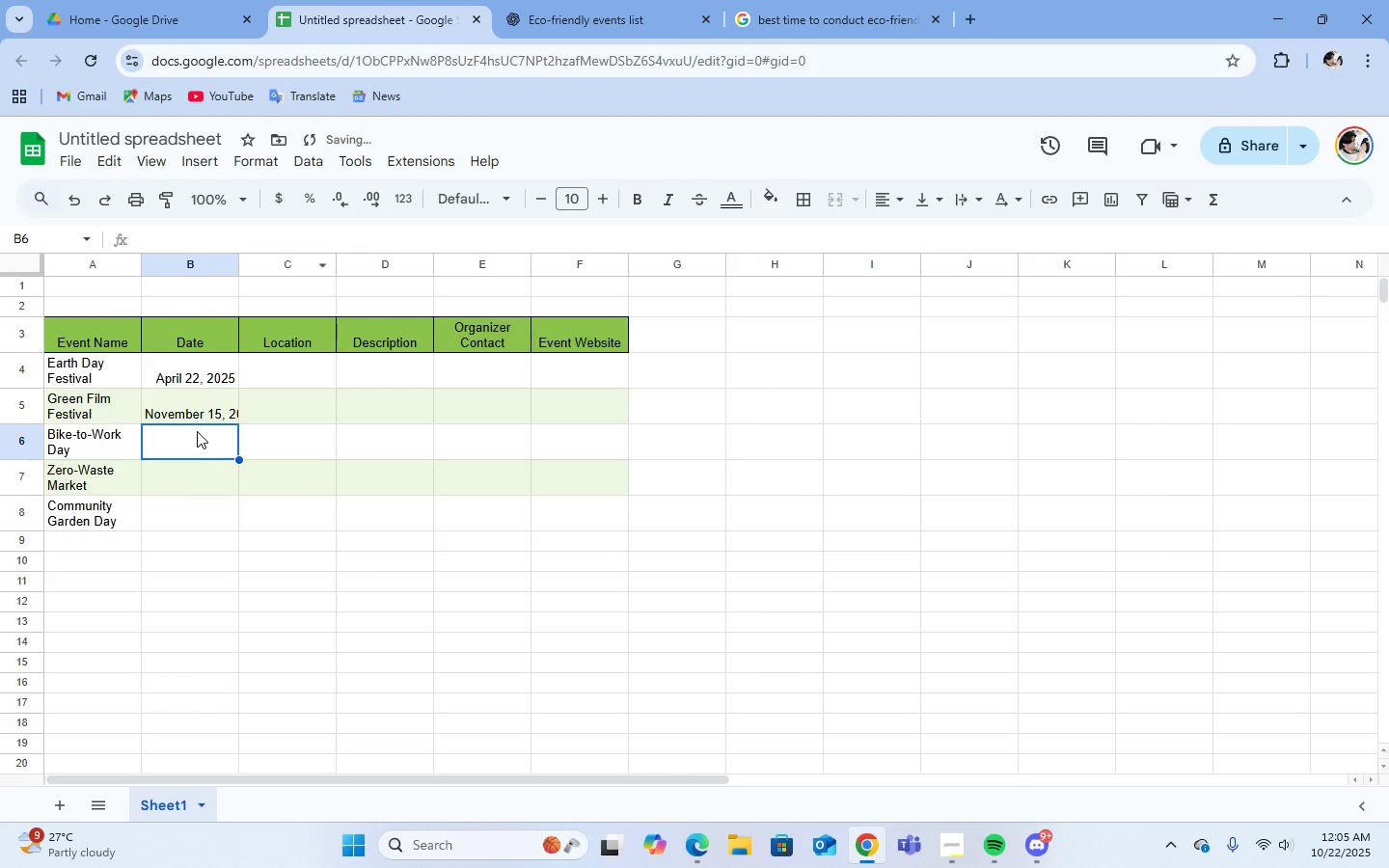 
left_click([226, 378])
 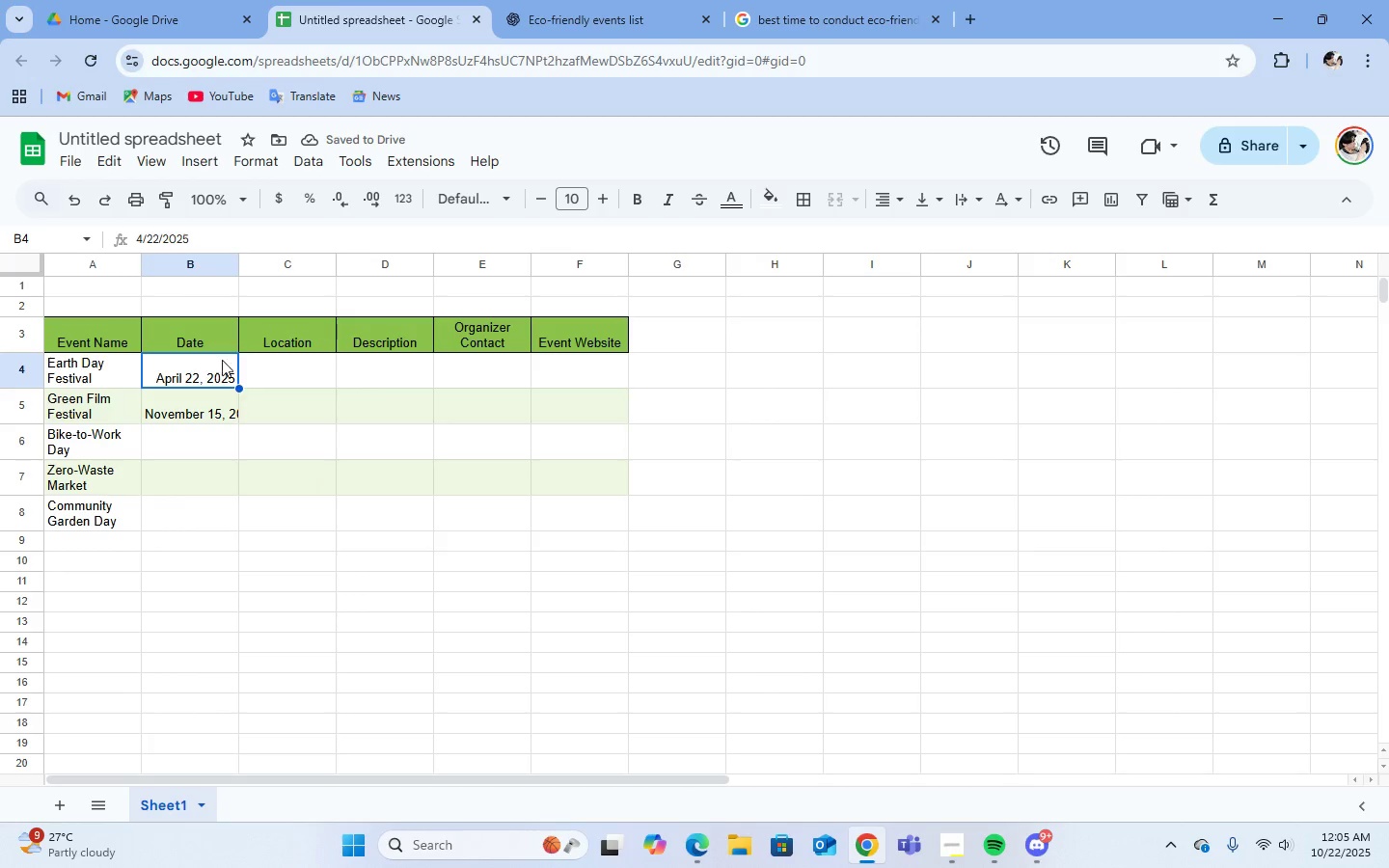 
left_click([209, 416])
 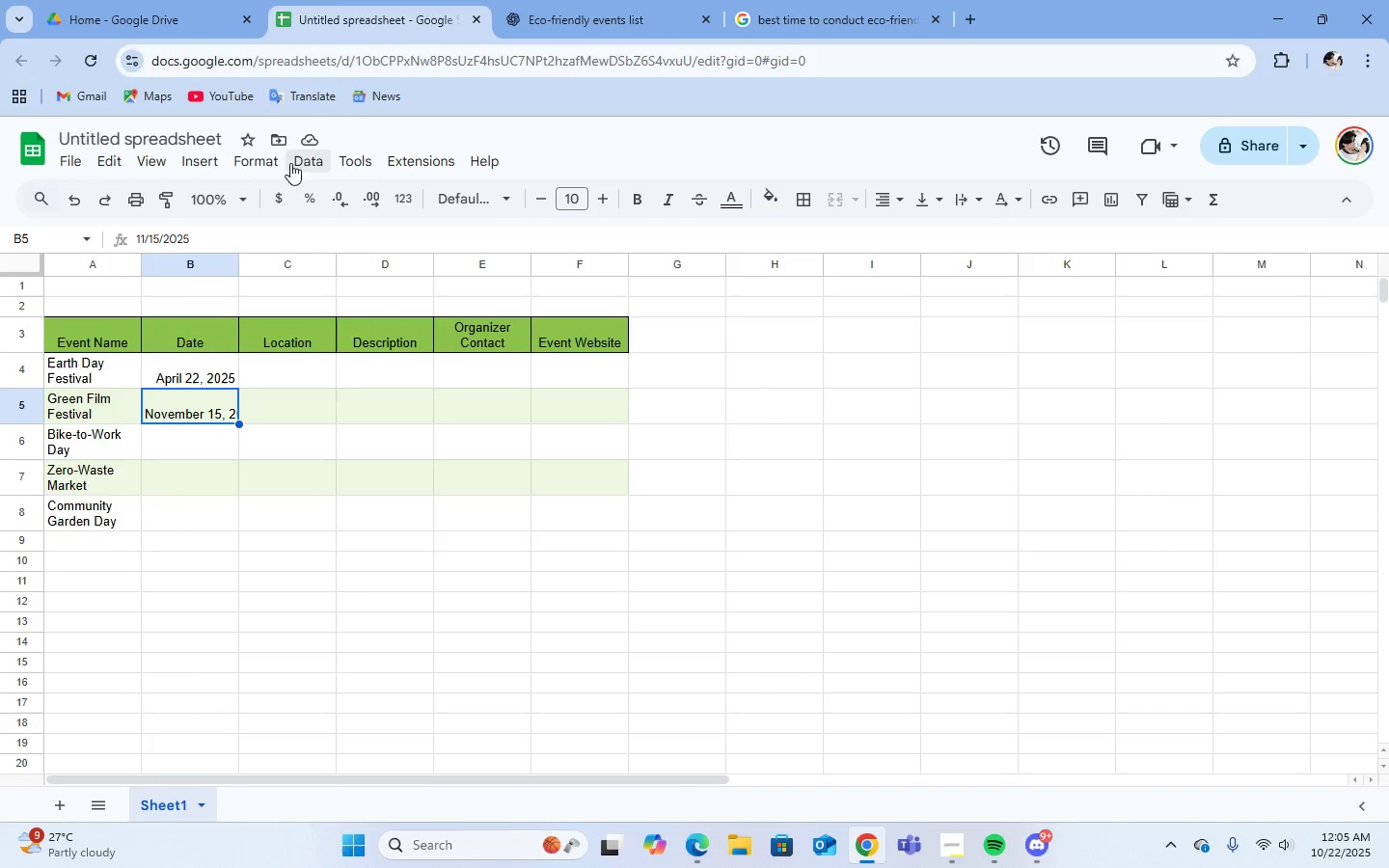 
left_click([263, 168])
 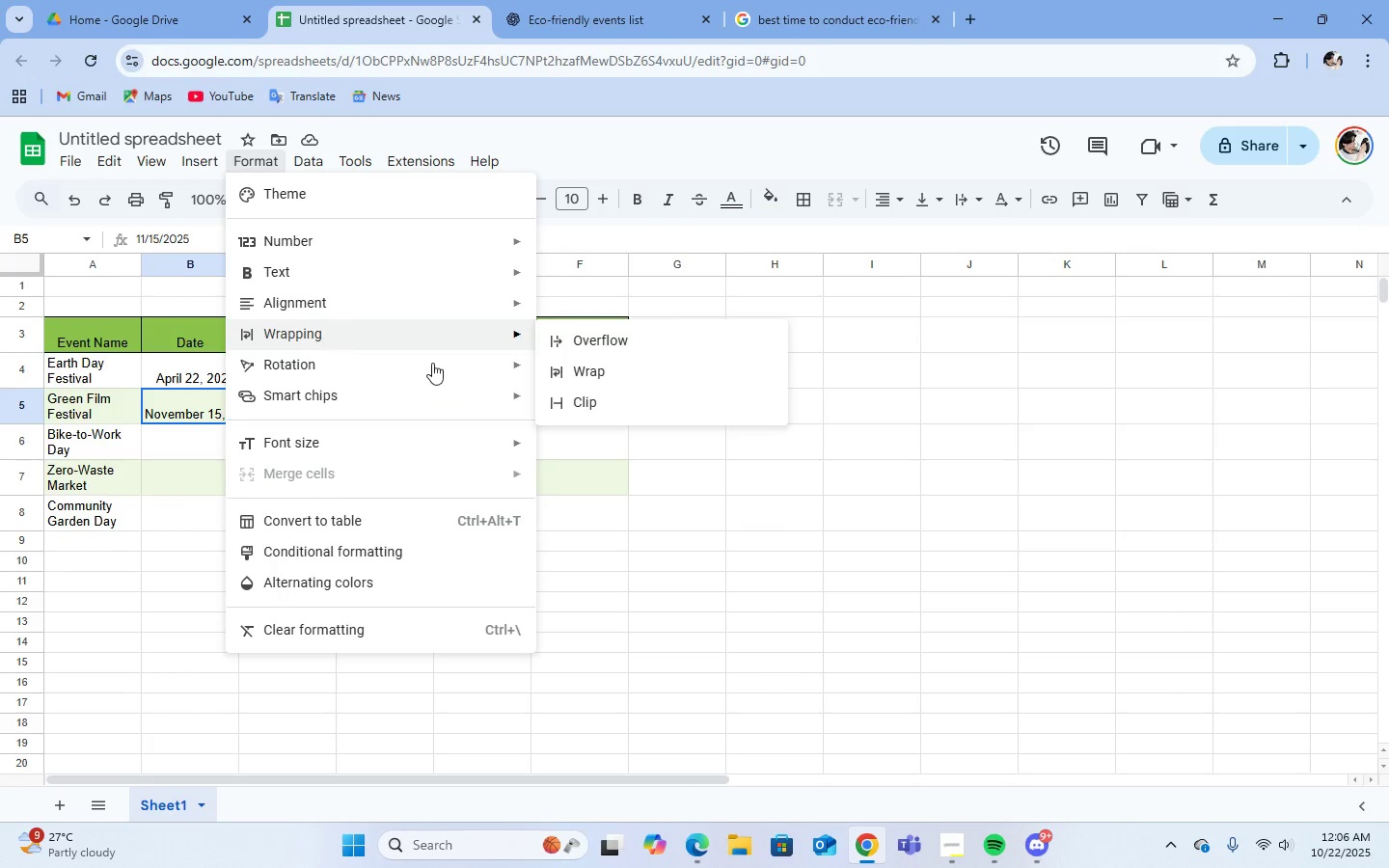 
left_click([581, 379])
 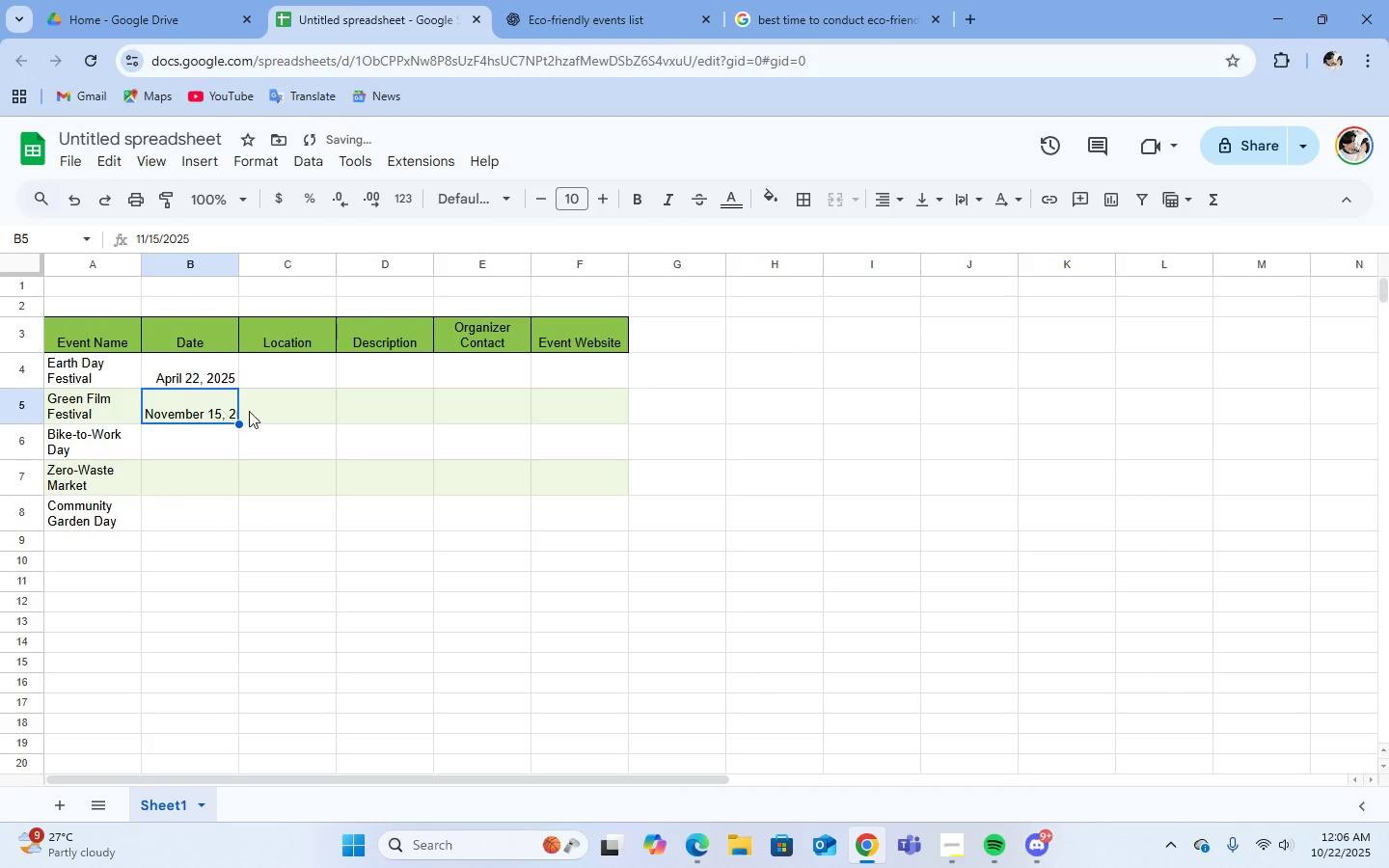 
left_click([271, 410])
 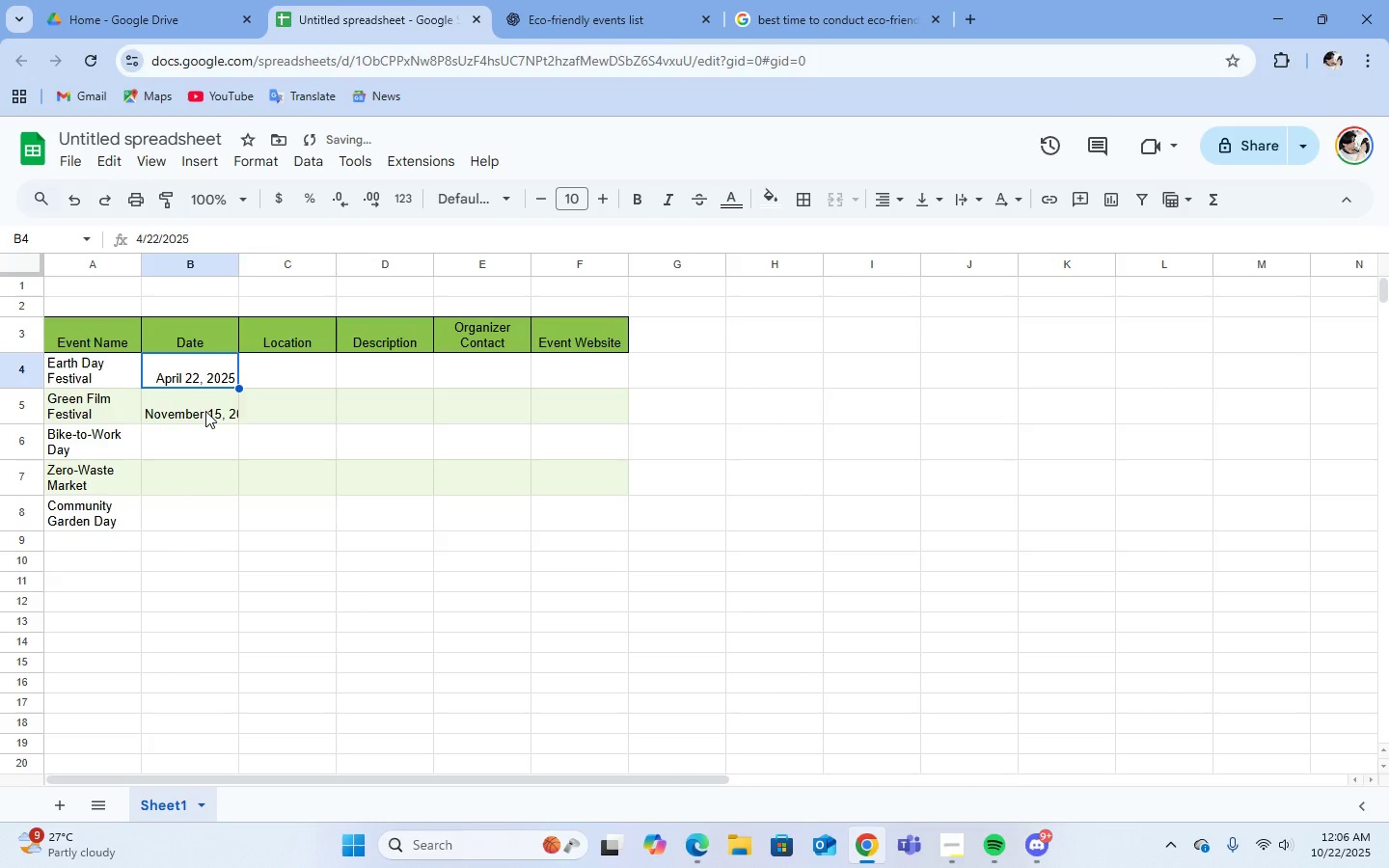 
double_click([205, 411])
 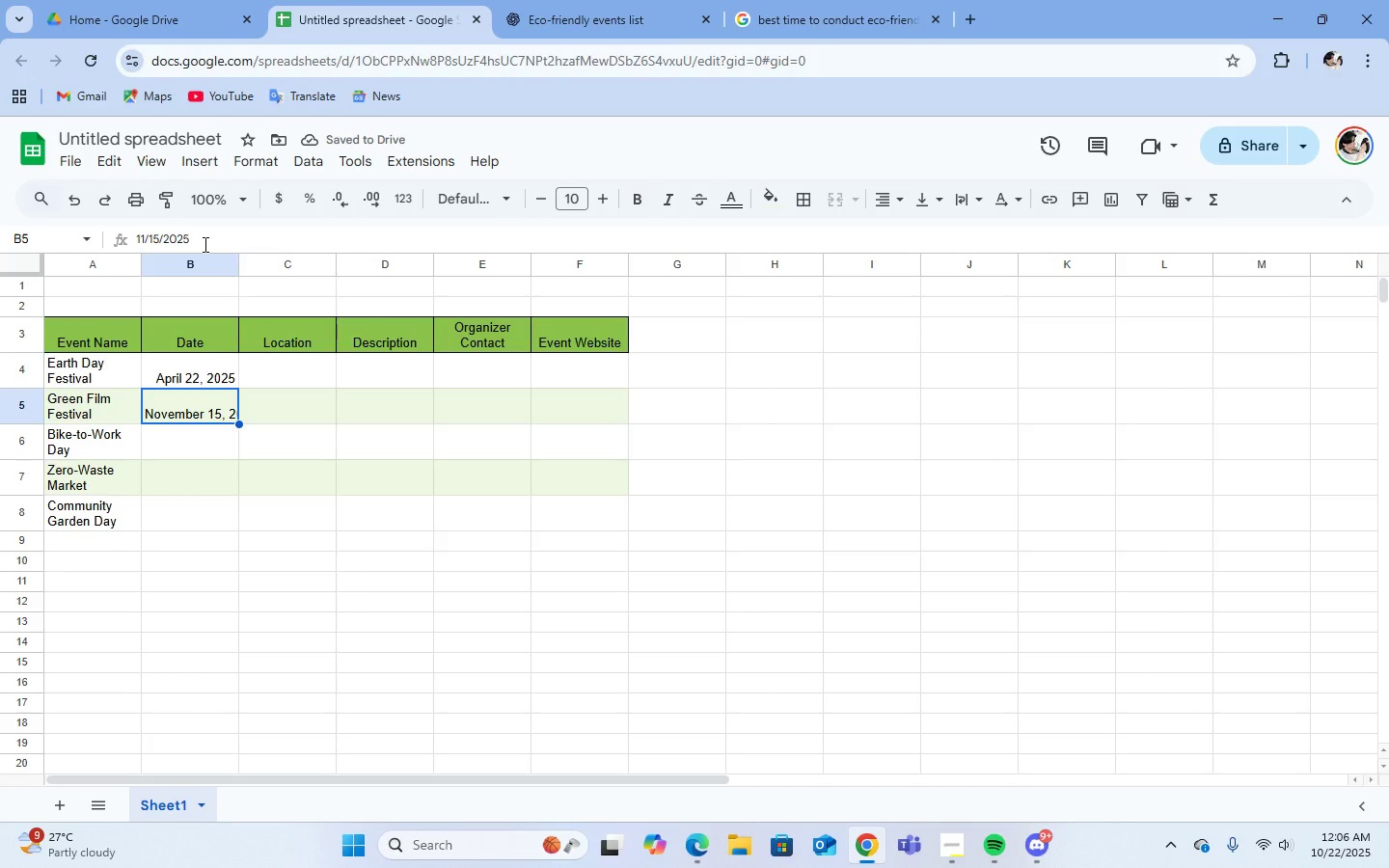 
left_click([204, 244])
 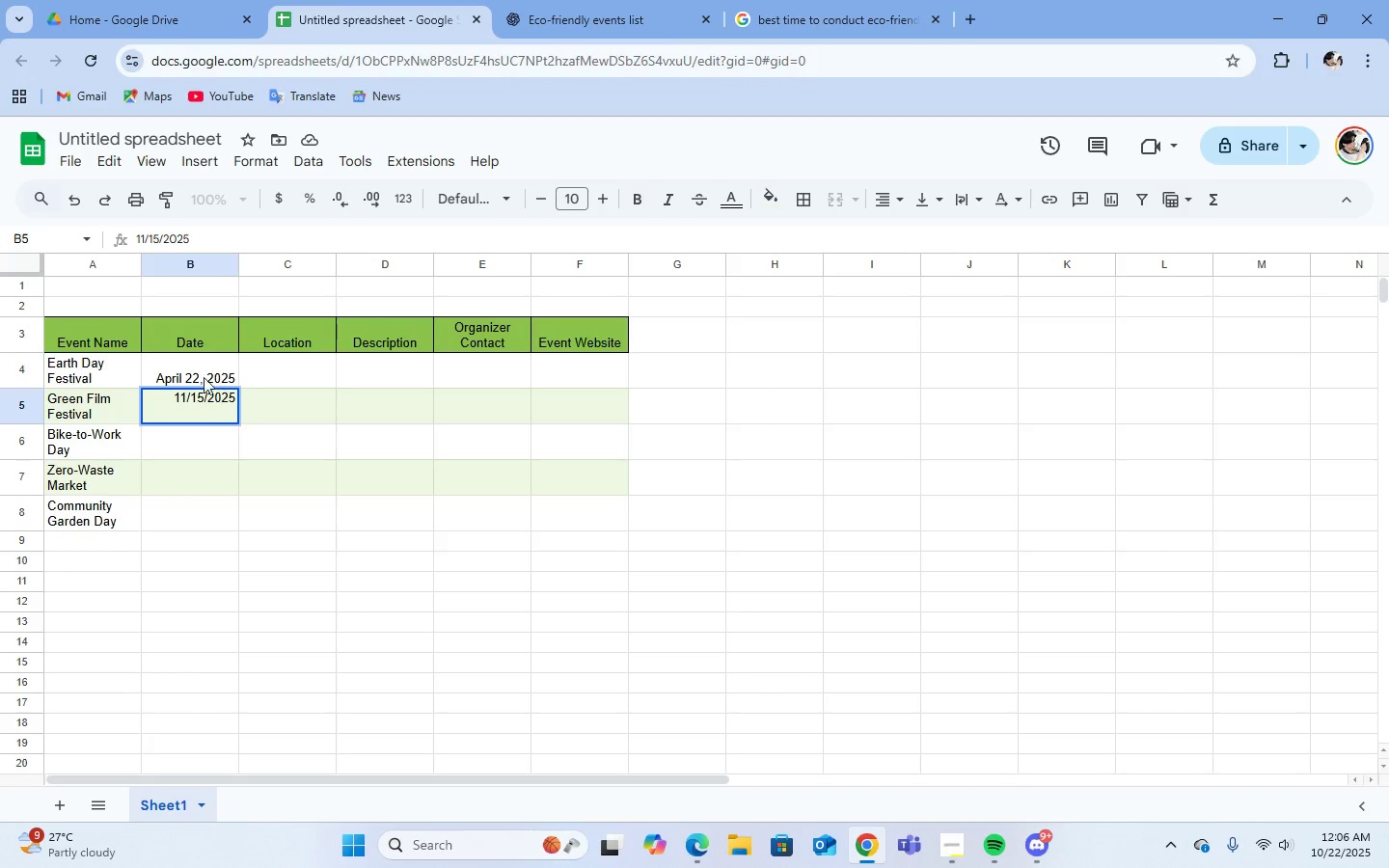 
left_click([201, 370])
 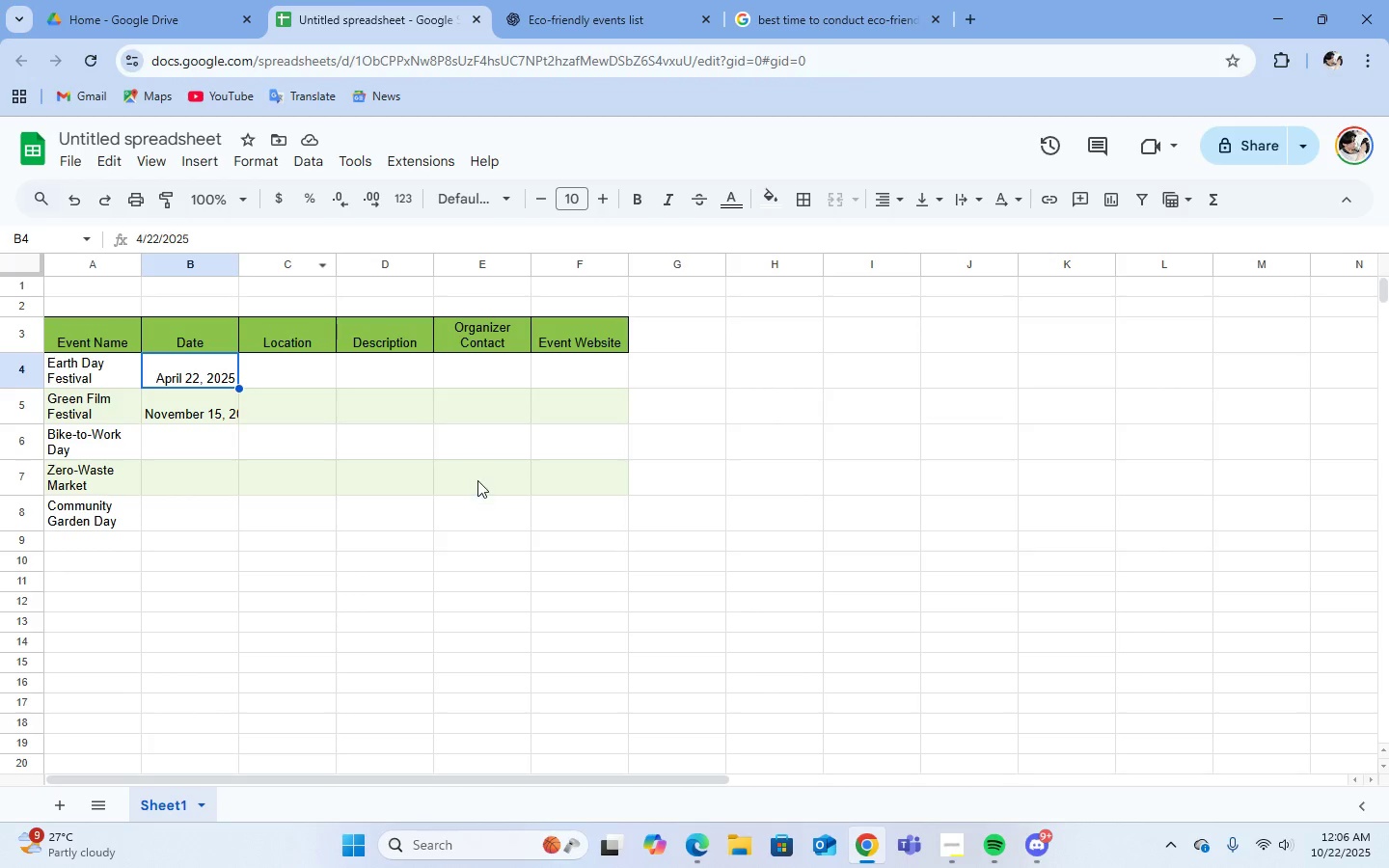 
key(Enter)
 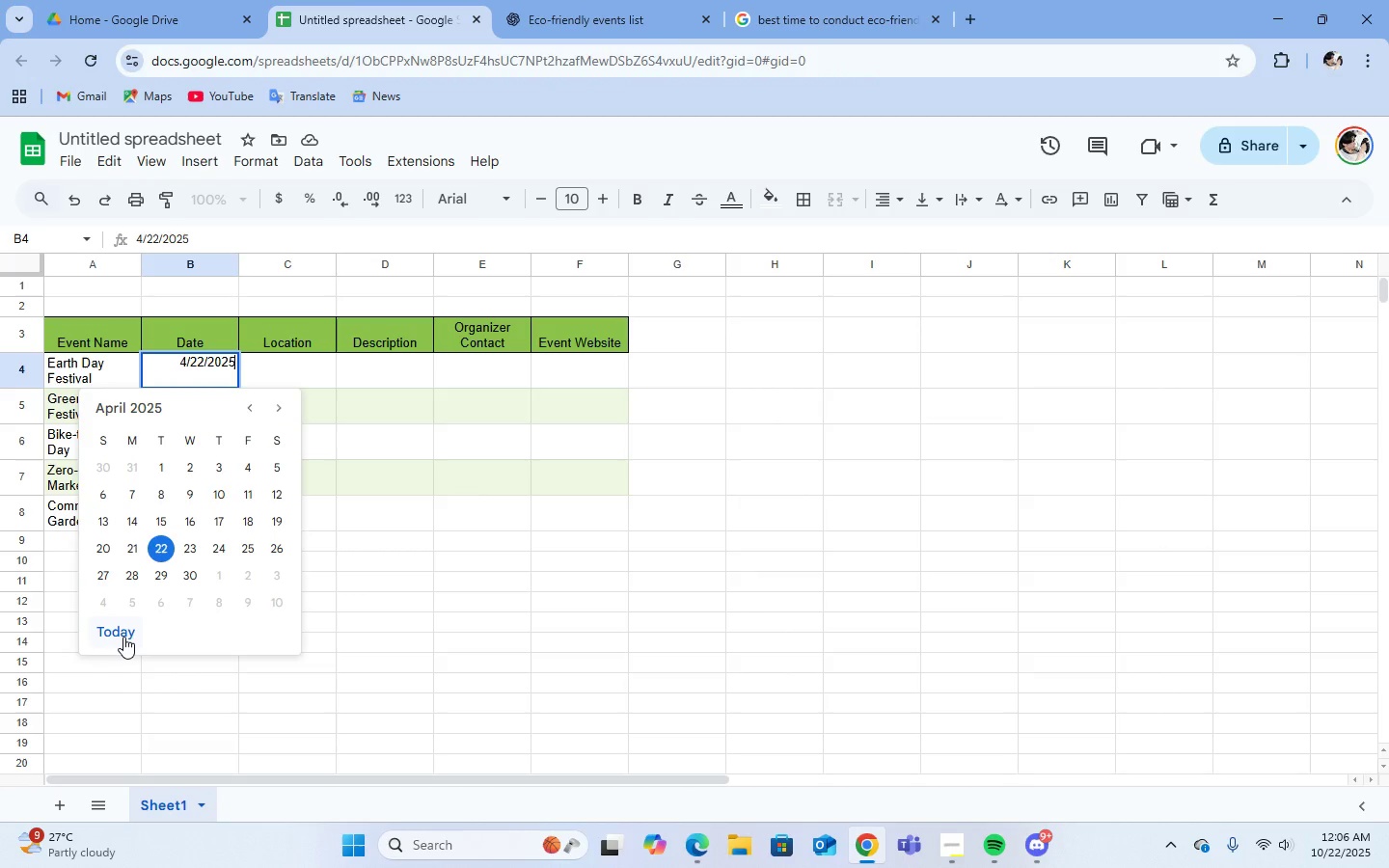 
key(Enter)
 